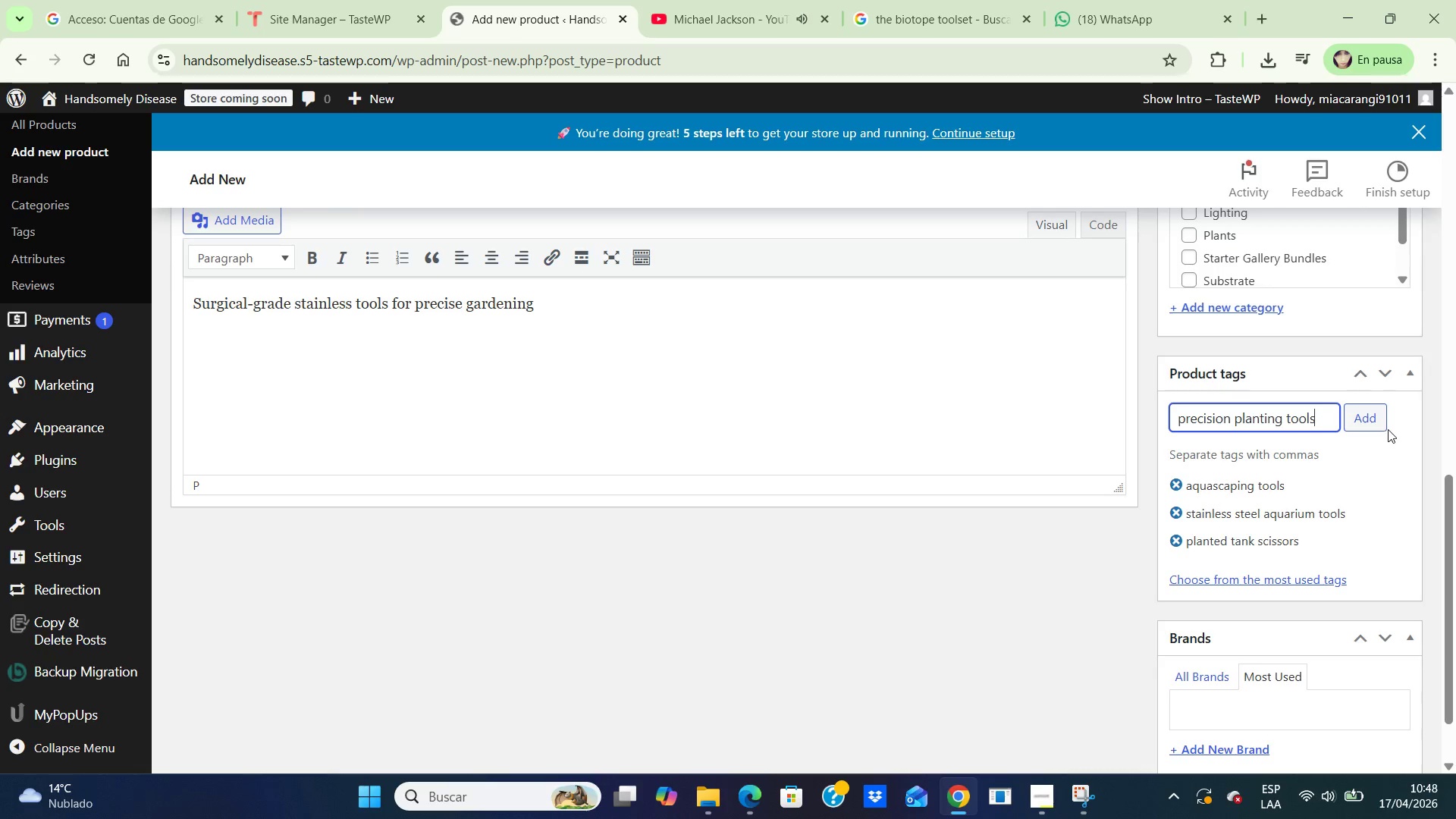 
left_click([1369, 419])
 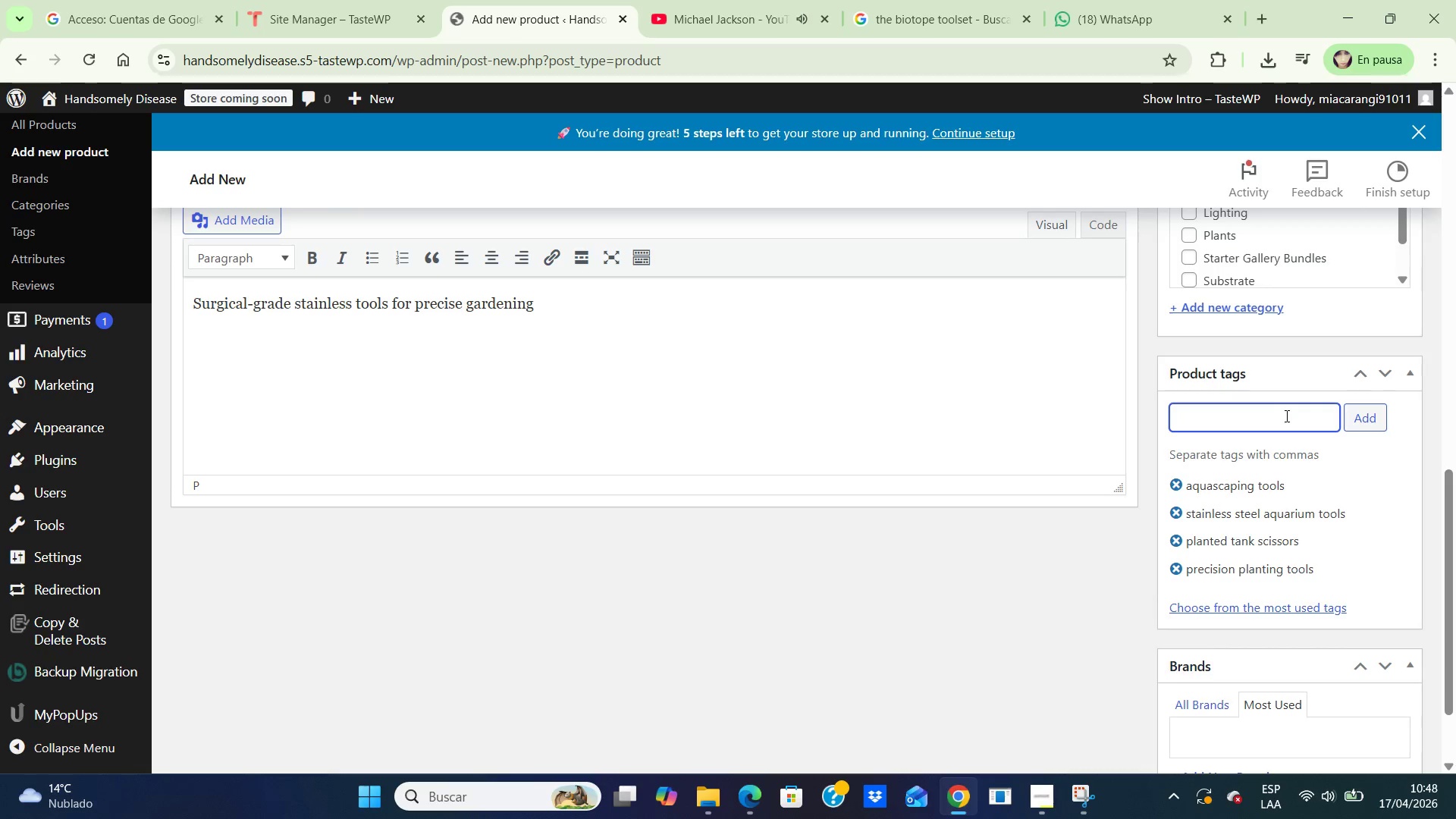 
left_click([1277, 421])
 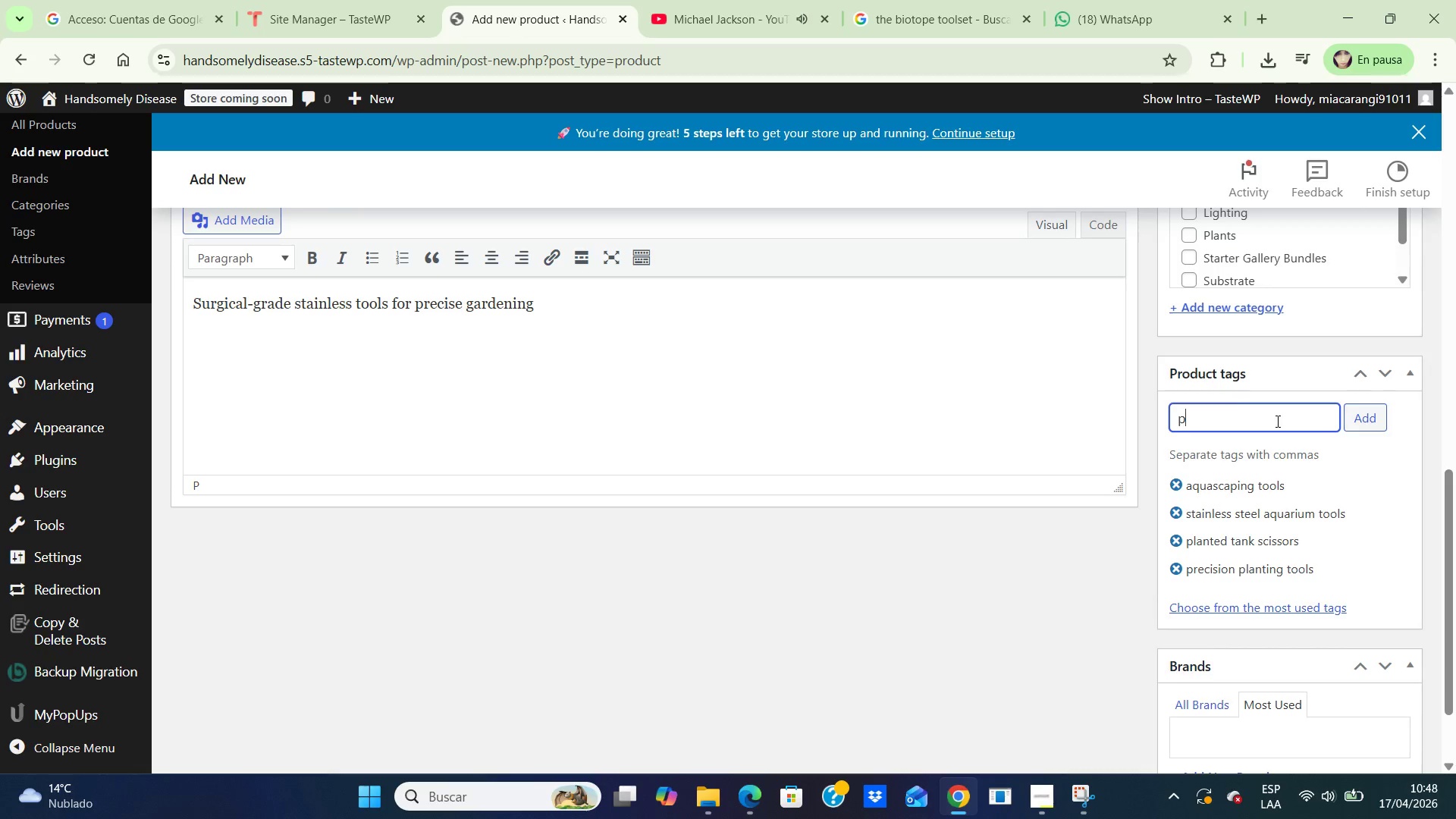 
type(premium aquascape accesories)
 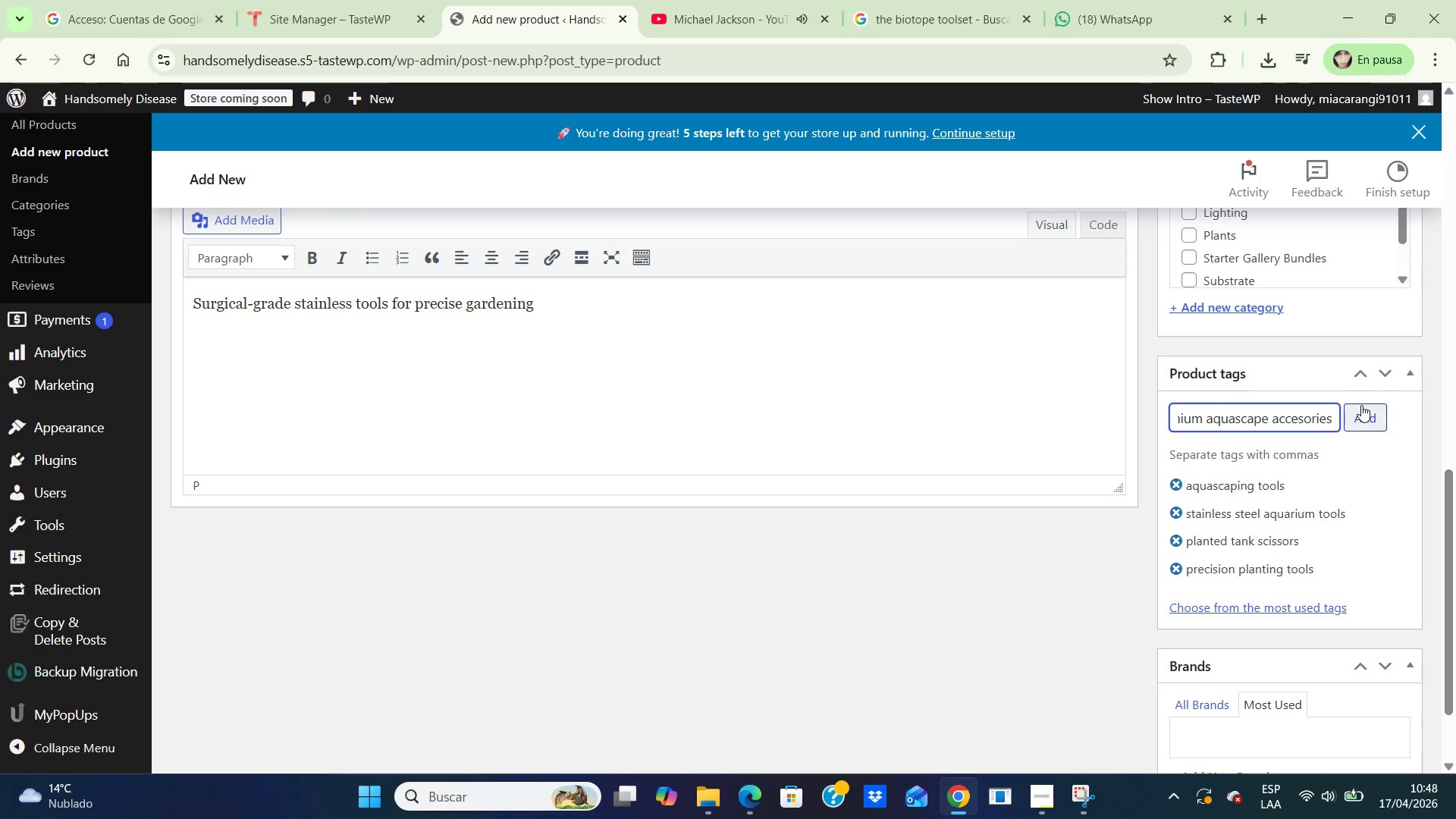 
left_click([1367, 412])
 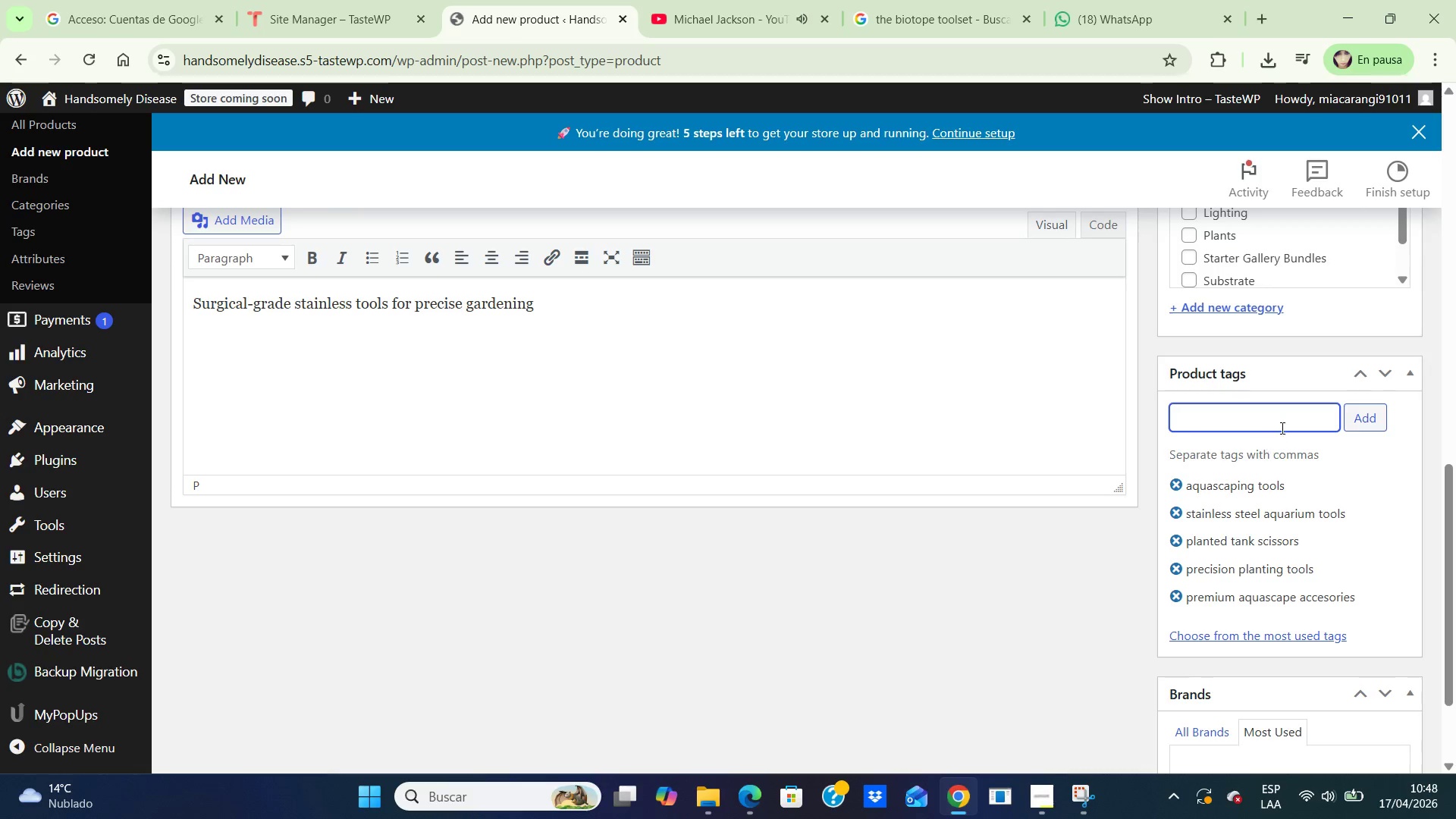 
wait(14.05)
 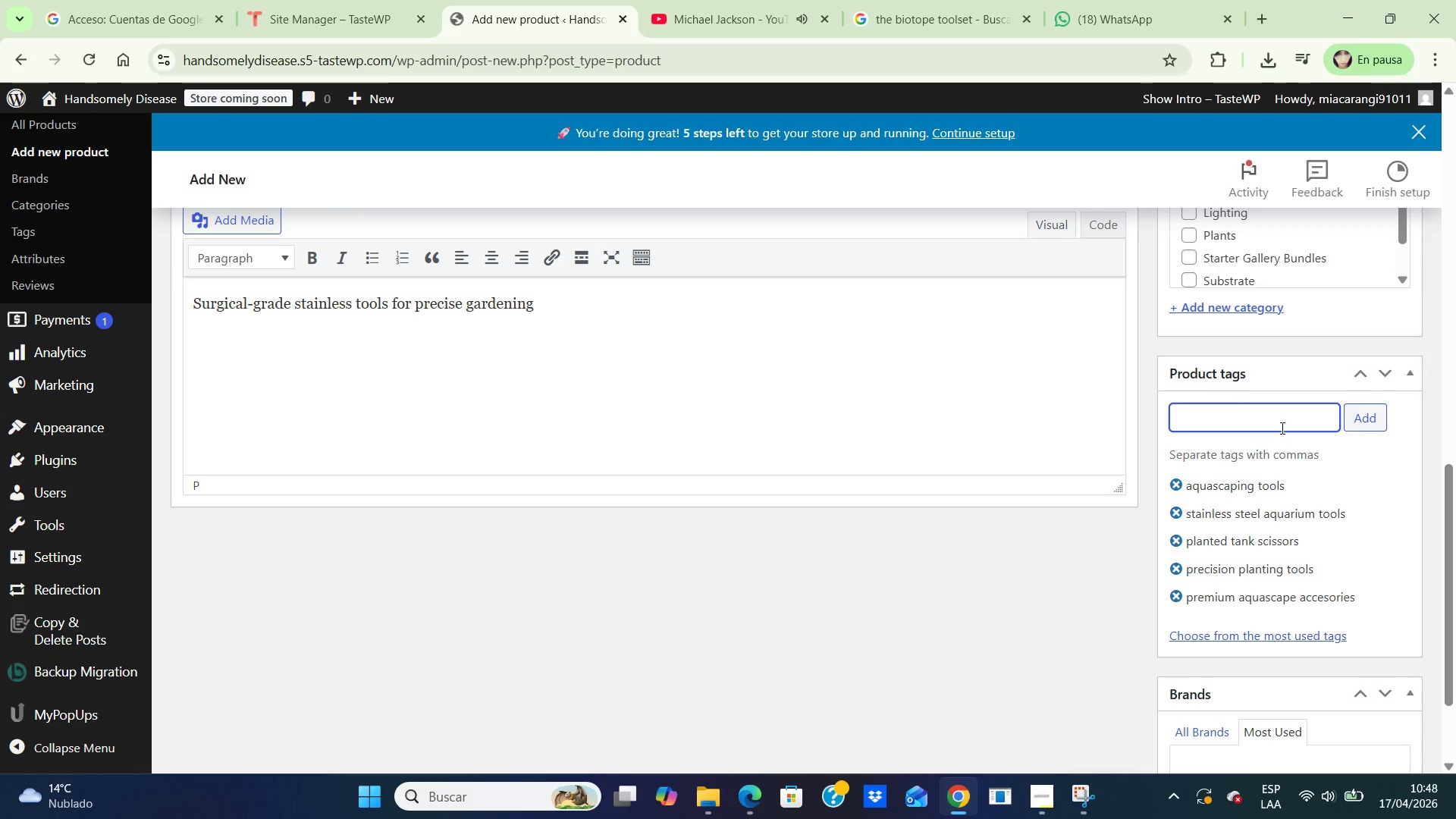 
scroll: coordinate [1259, 483], scroll_direction: down, amount: 3.0
 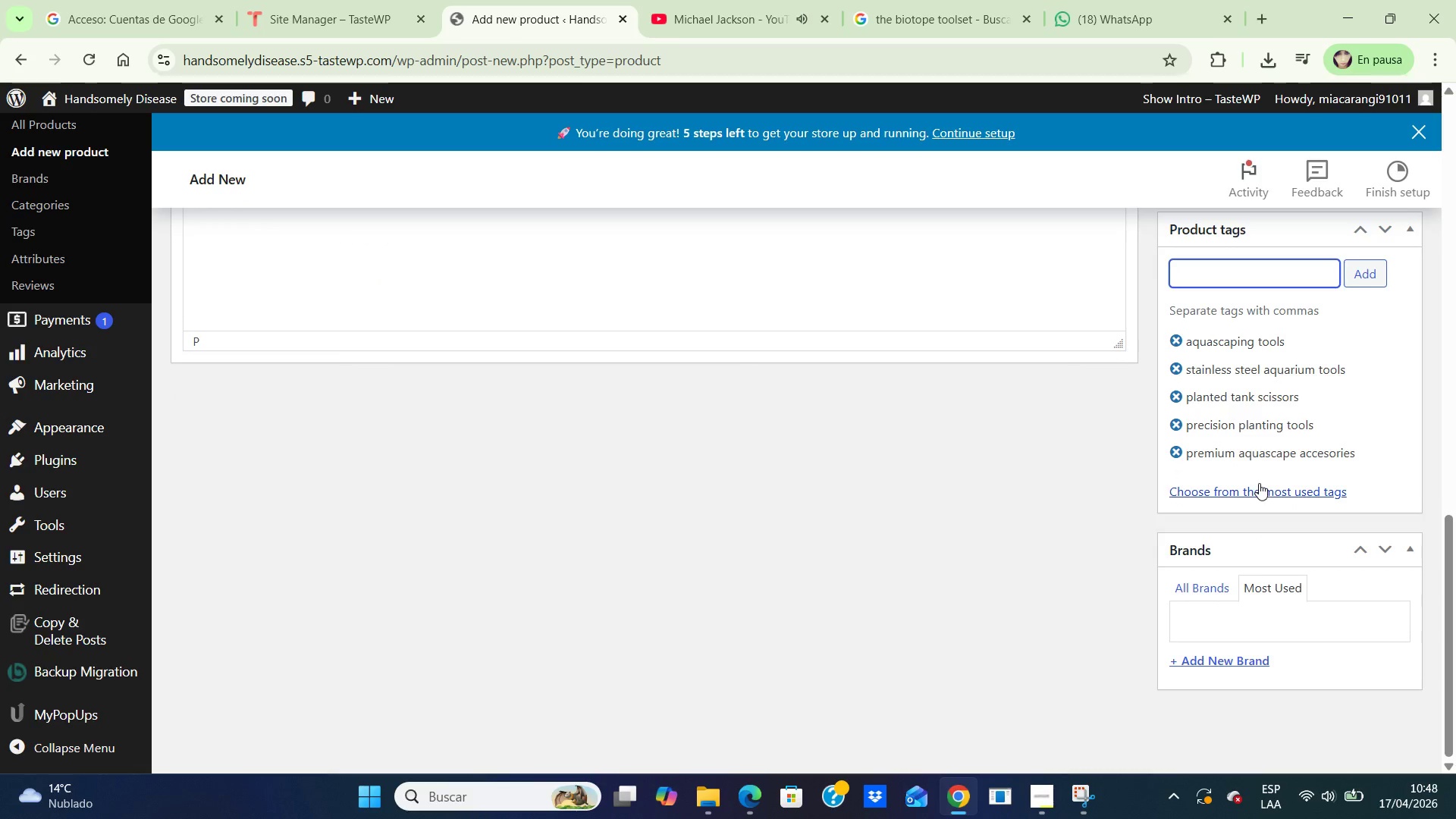 
scroll: coordinate [1259, 483], scroll_direction: up, amount: 3.0
 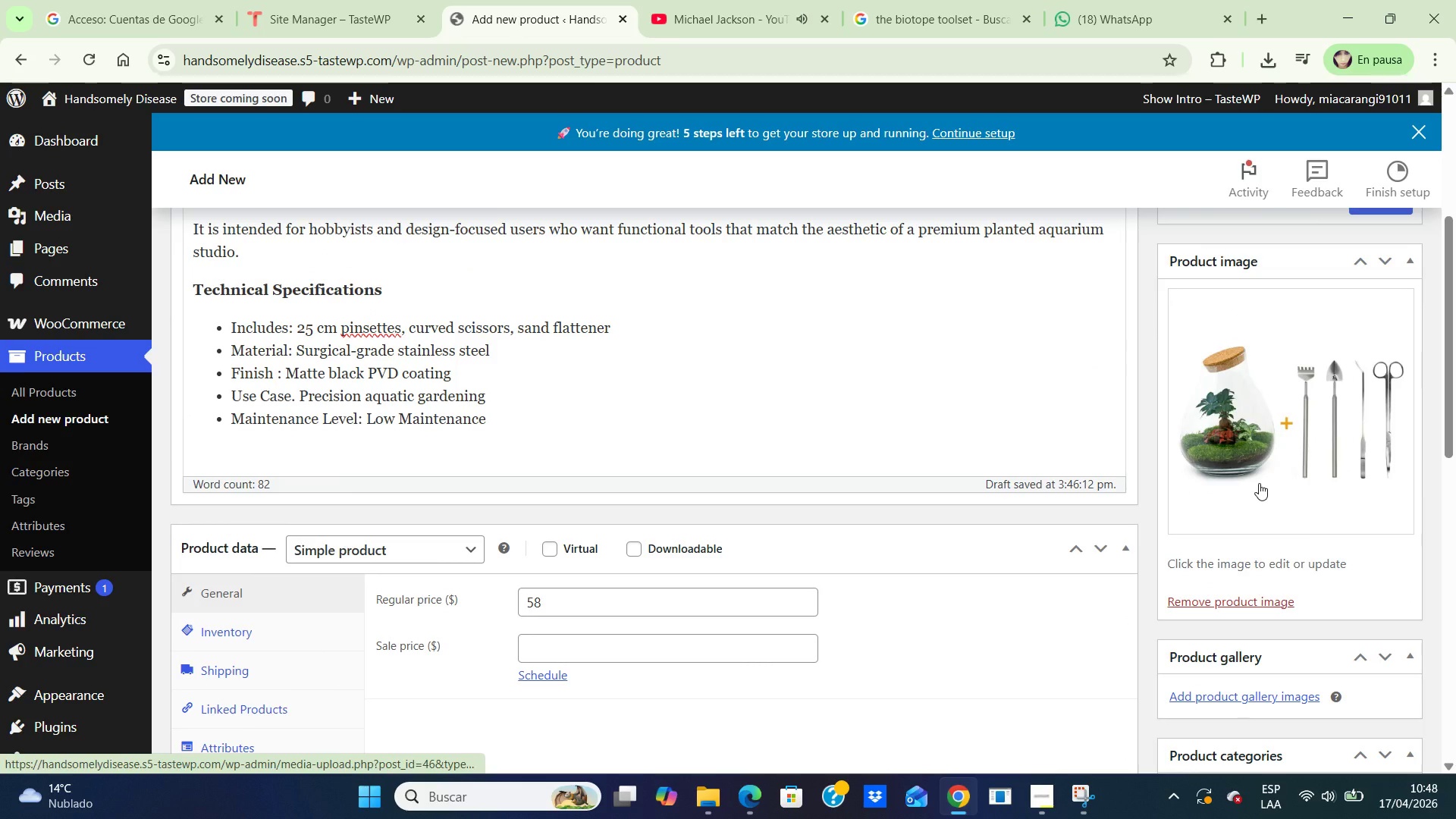 
scroll: coordinate [1198, 587], scroll_direction: down, amount: 13.0
 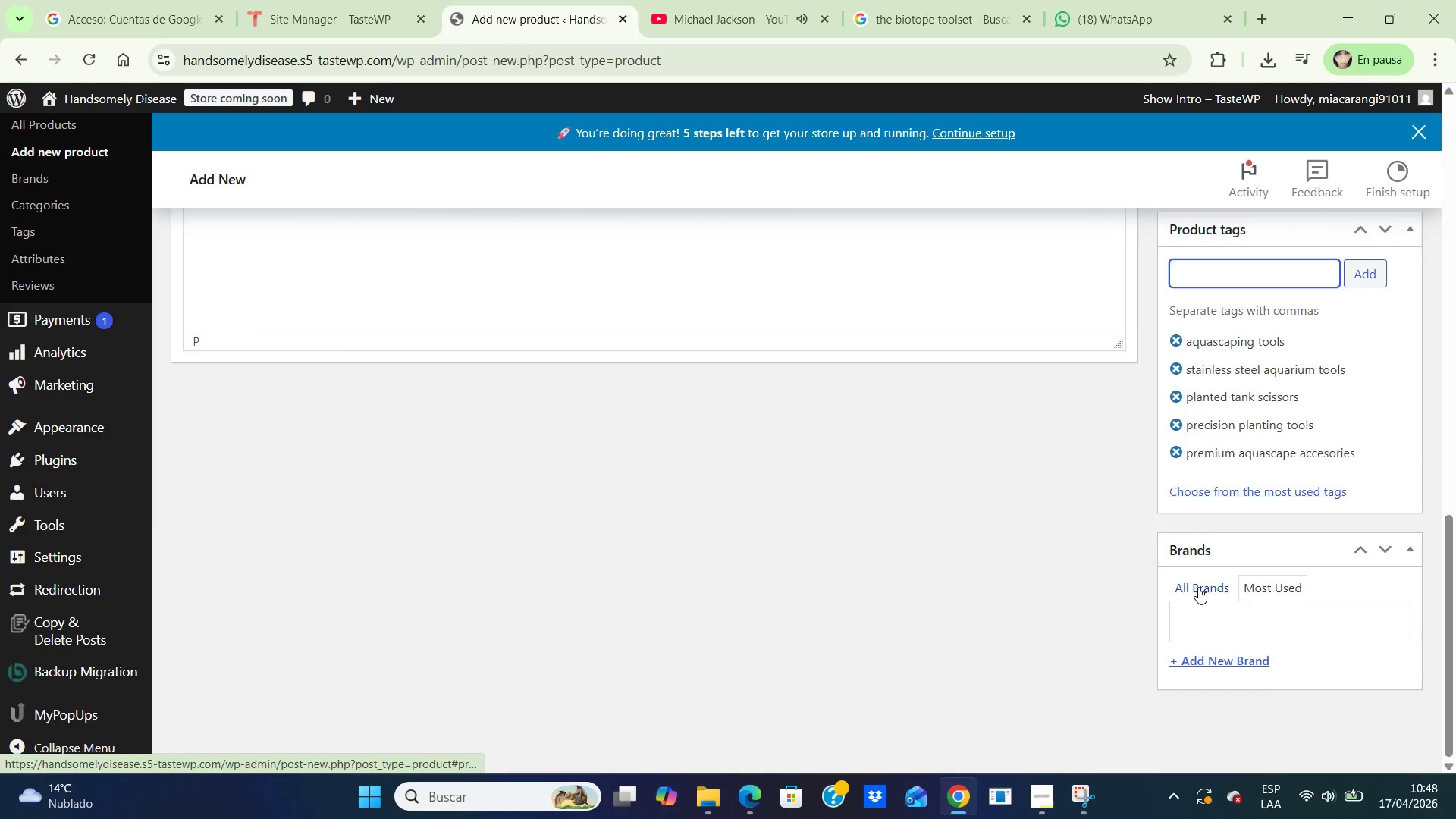 
scroll: coordinate [1198, 587], scroll_direction: up, amount: 15.0
 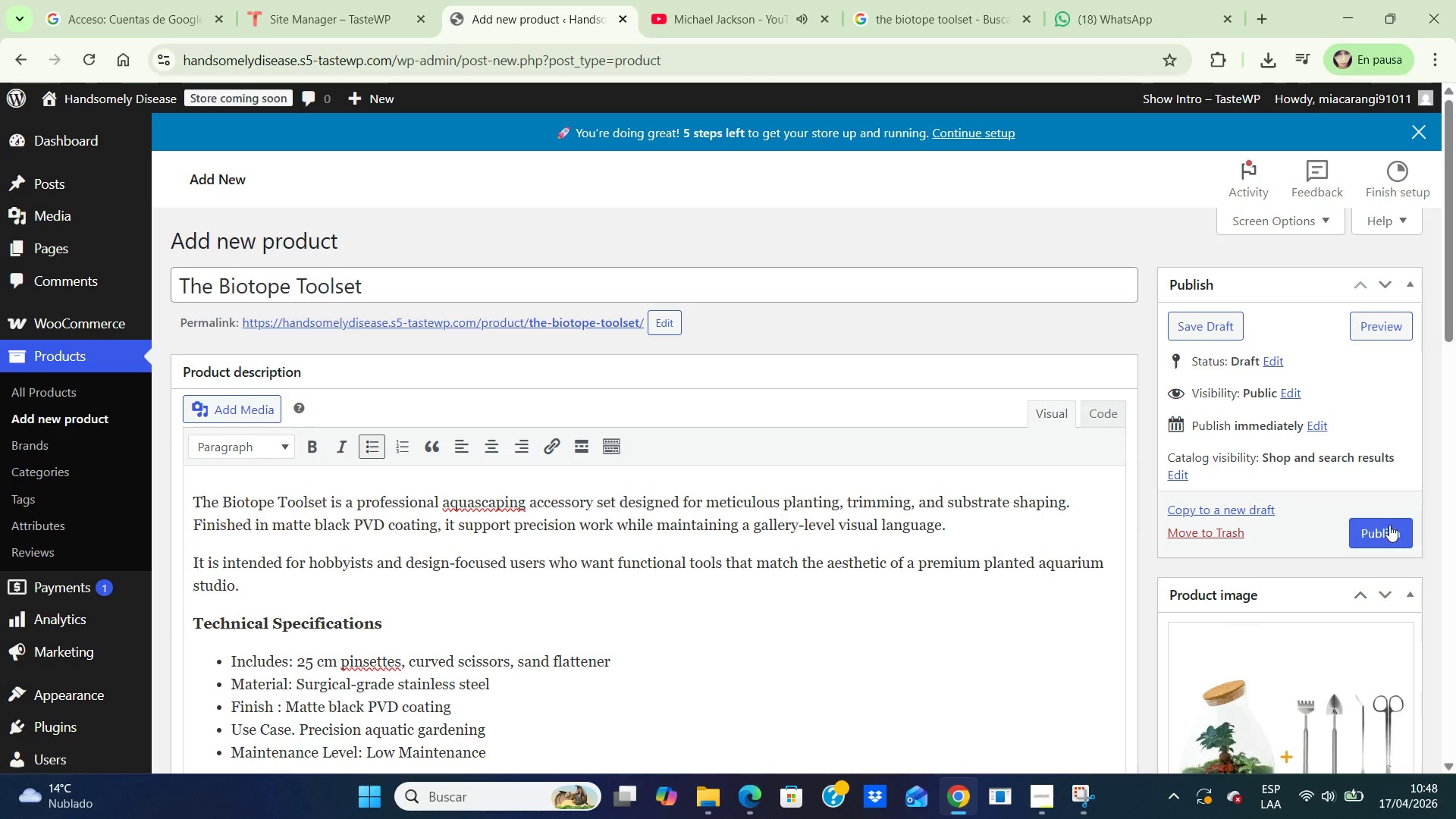 
left_click([1389, 525])
 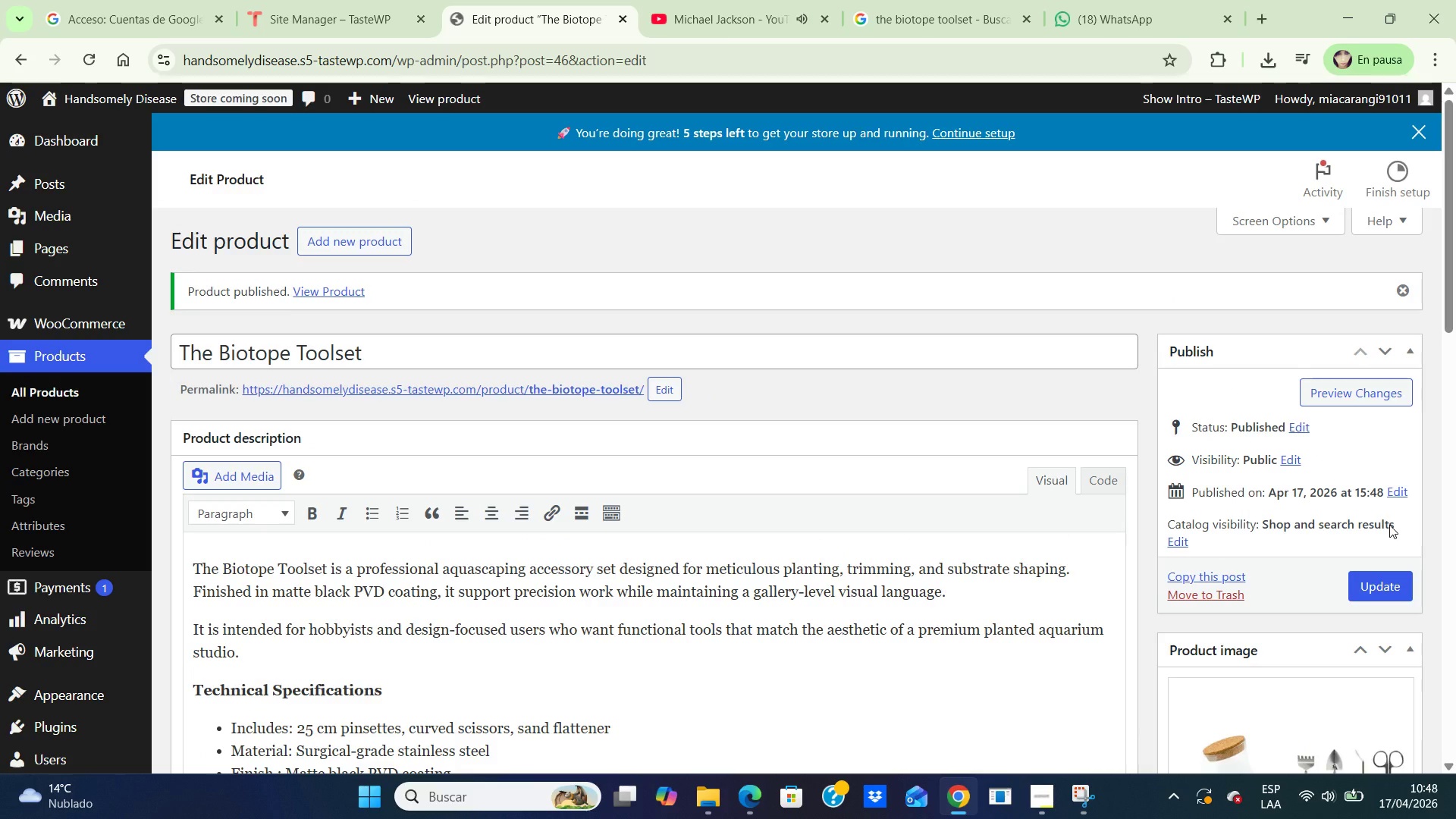 
wait(13.74)
 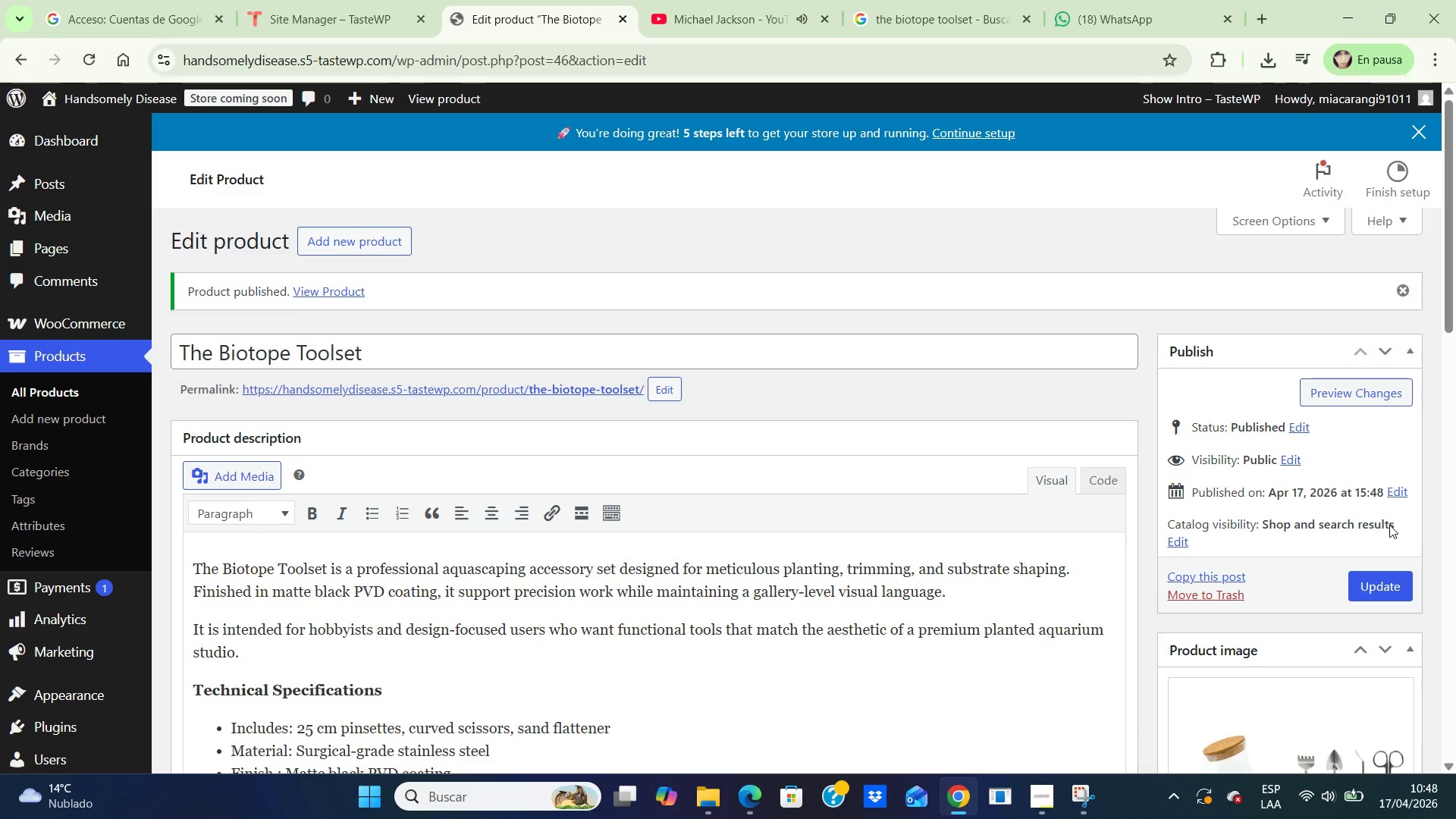 
scroll: coordinate [580, 516], scroll_direction: none, amount: 0.0
 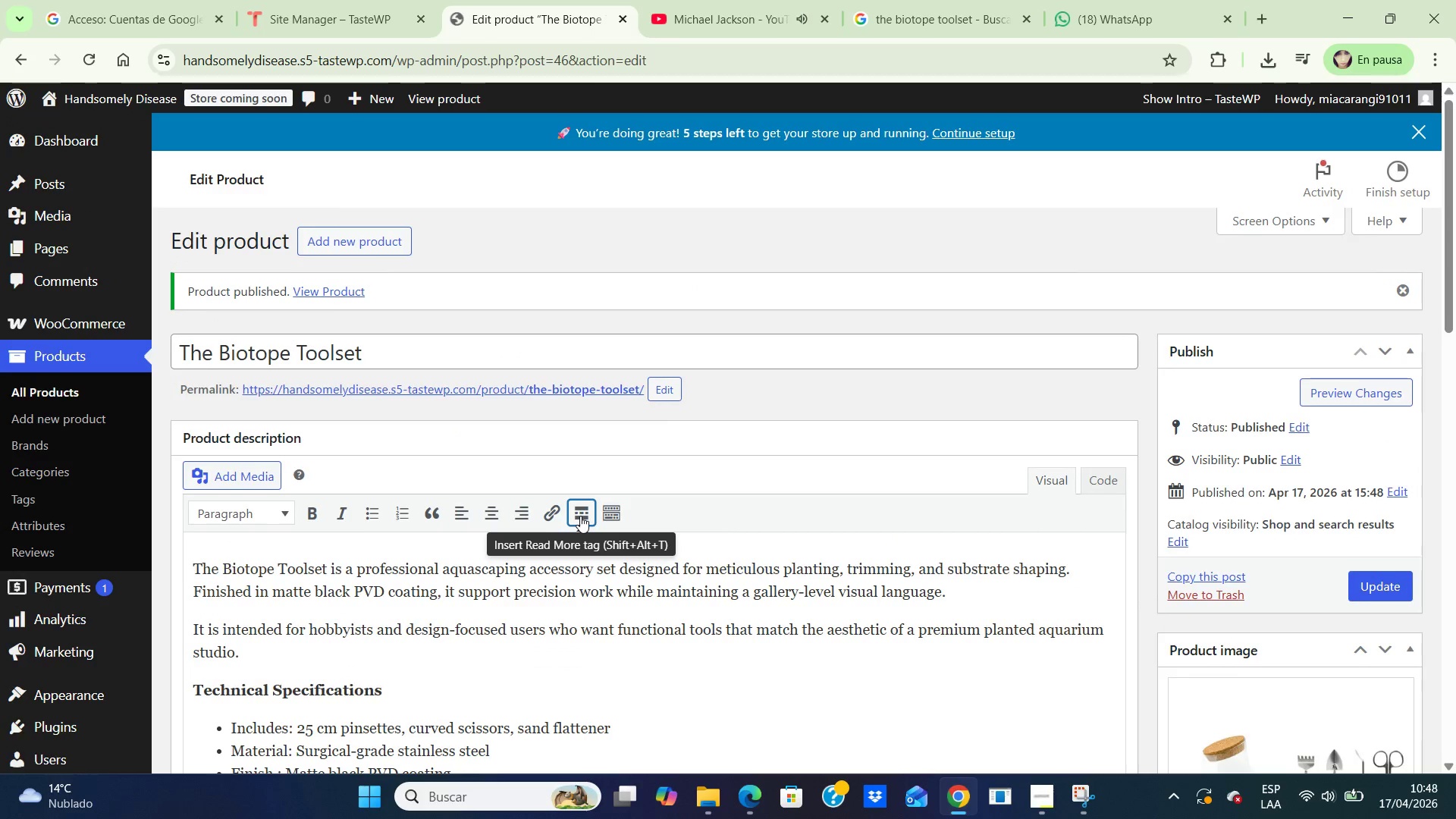 
scroll: coordinate [580, 516], scroll_direction: down, amount: 3.0
 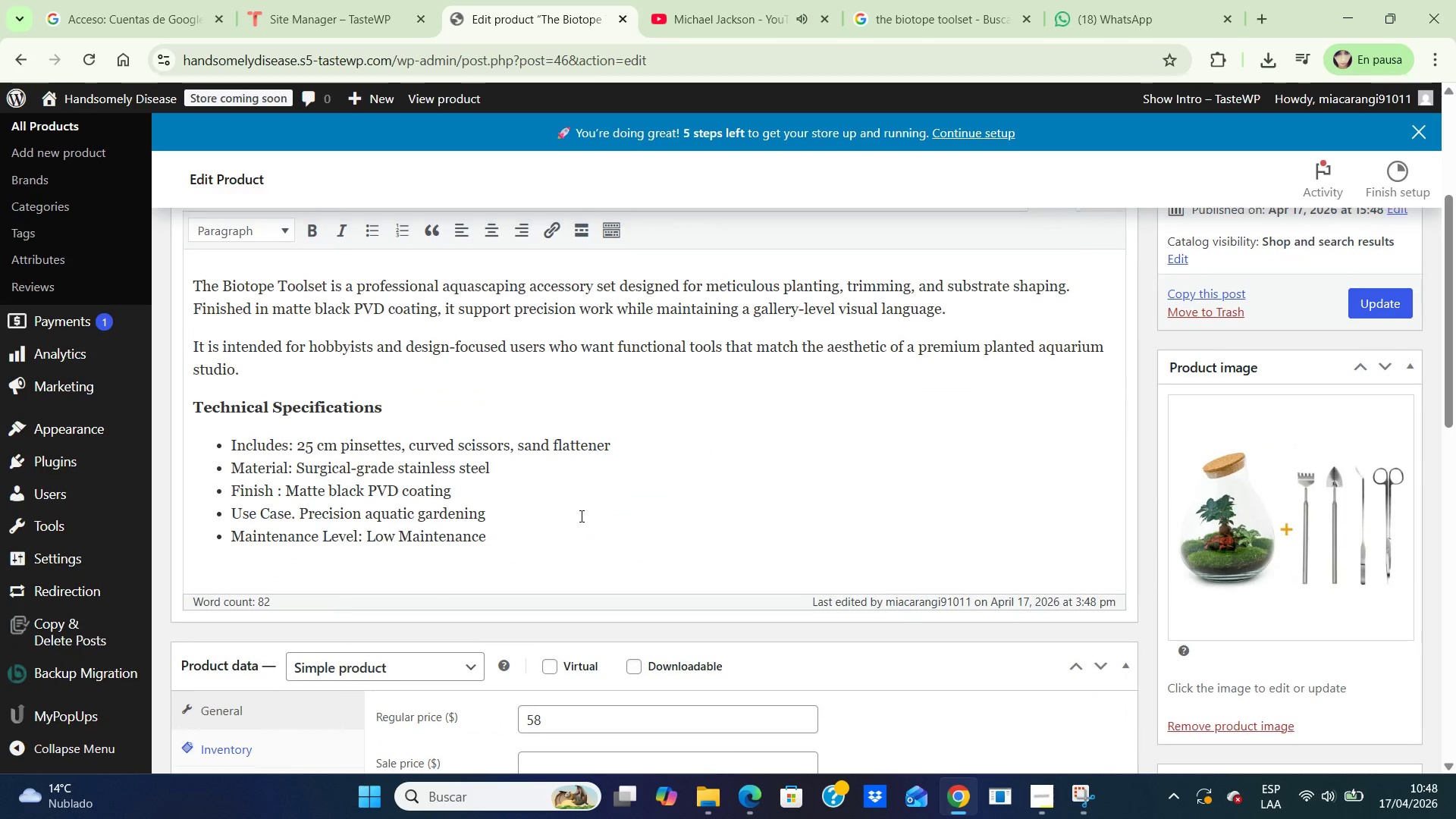 
scroll: coordinate [580, 516], scroll_direction: up, amount: 4.0
 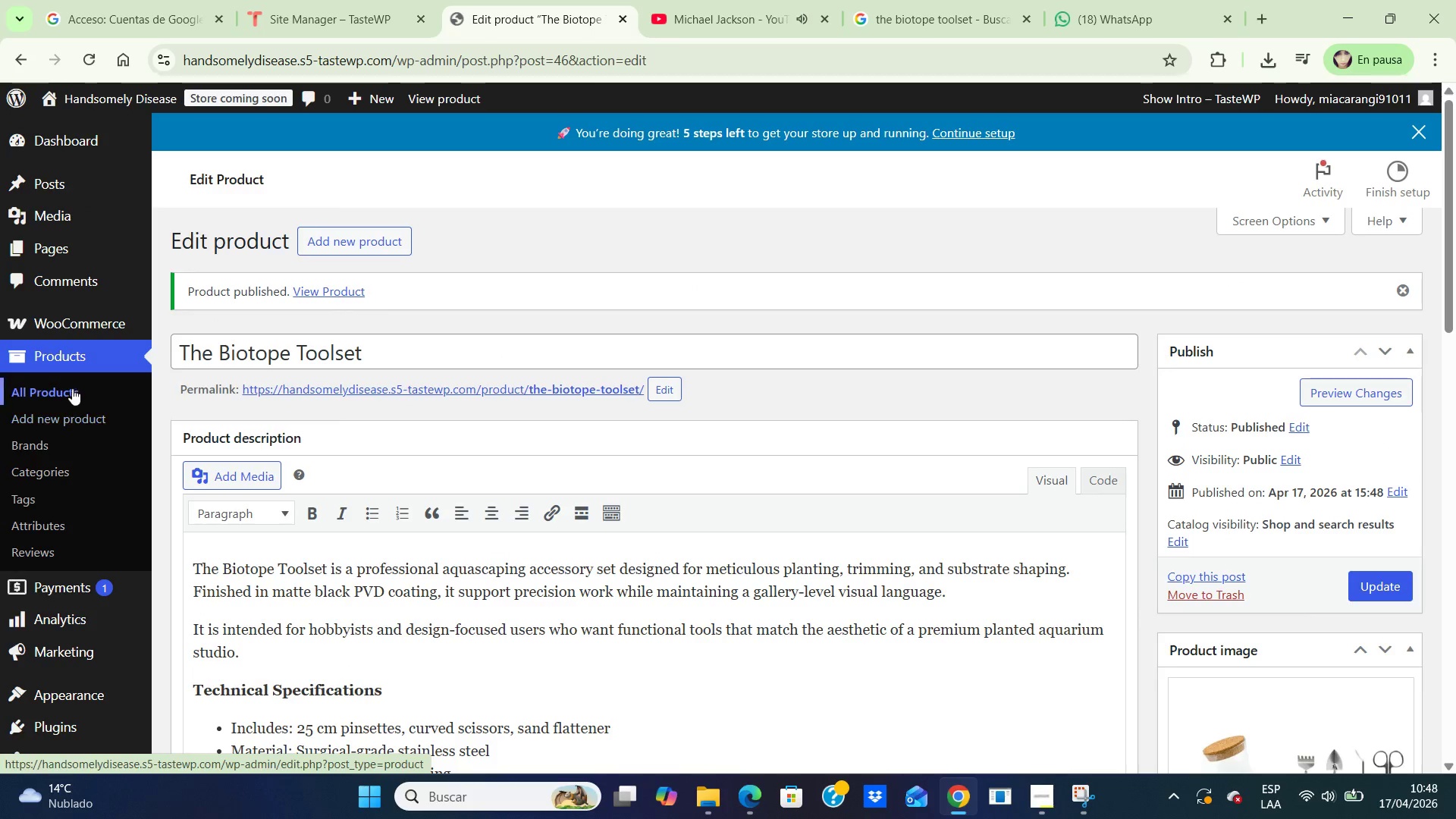 
left_click([70, 387])
 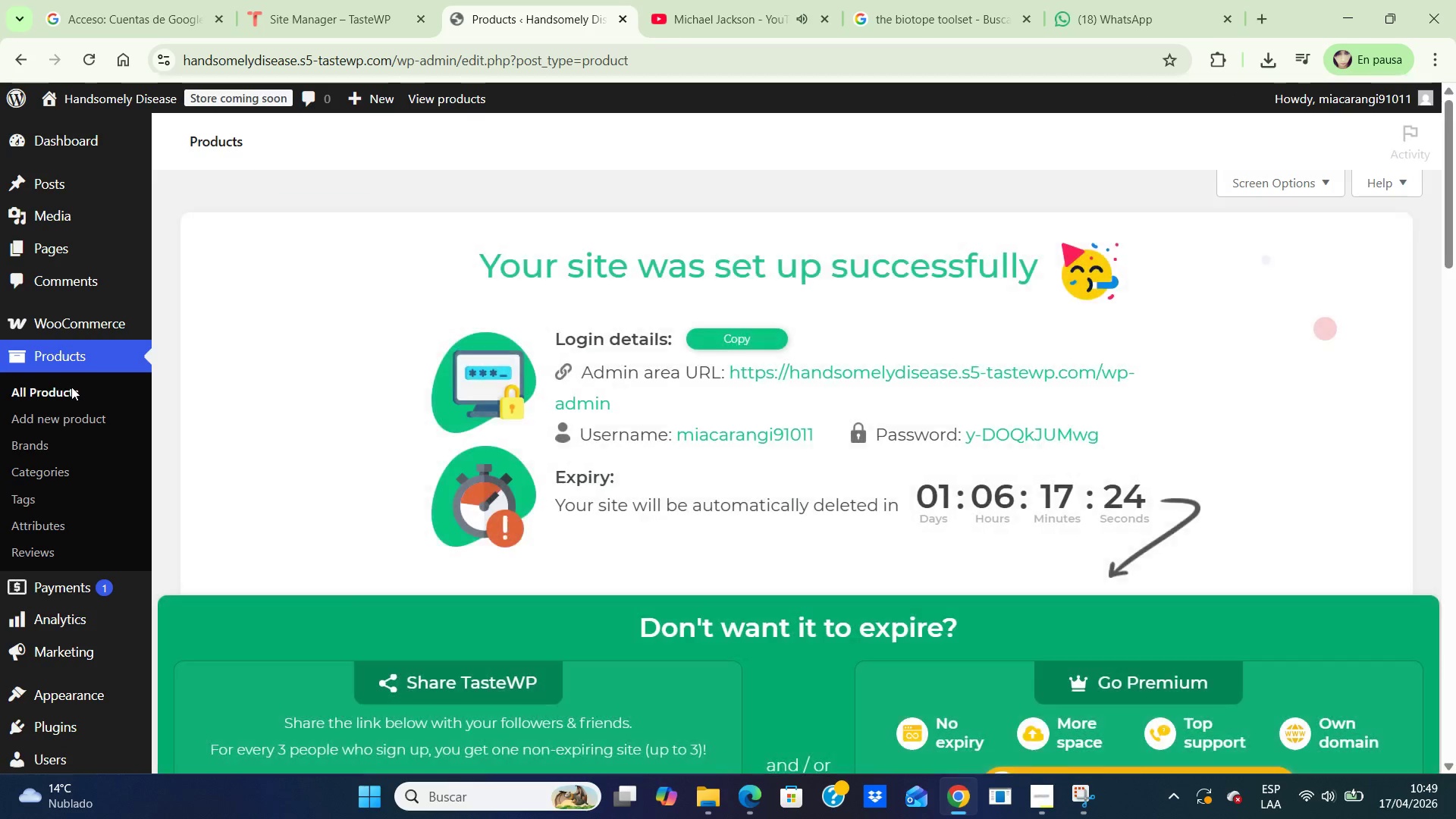 
scroll: coordinate [693, 469], scroll_direction: down, amount: 10.0
 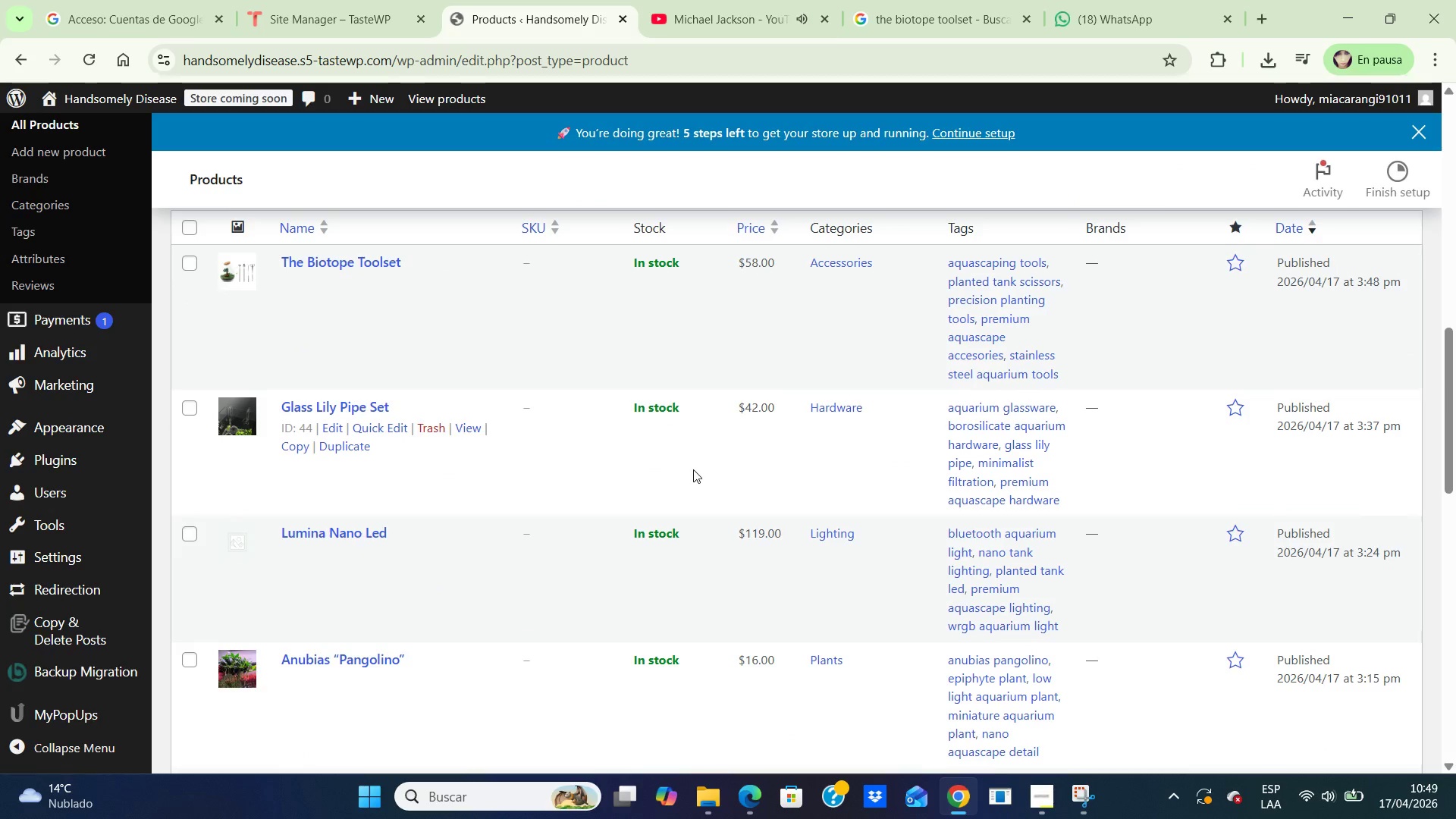 
scroll: coordinate [693, 469], scroll_direction: up, amount: 1.0
 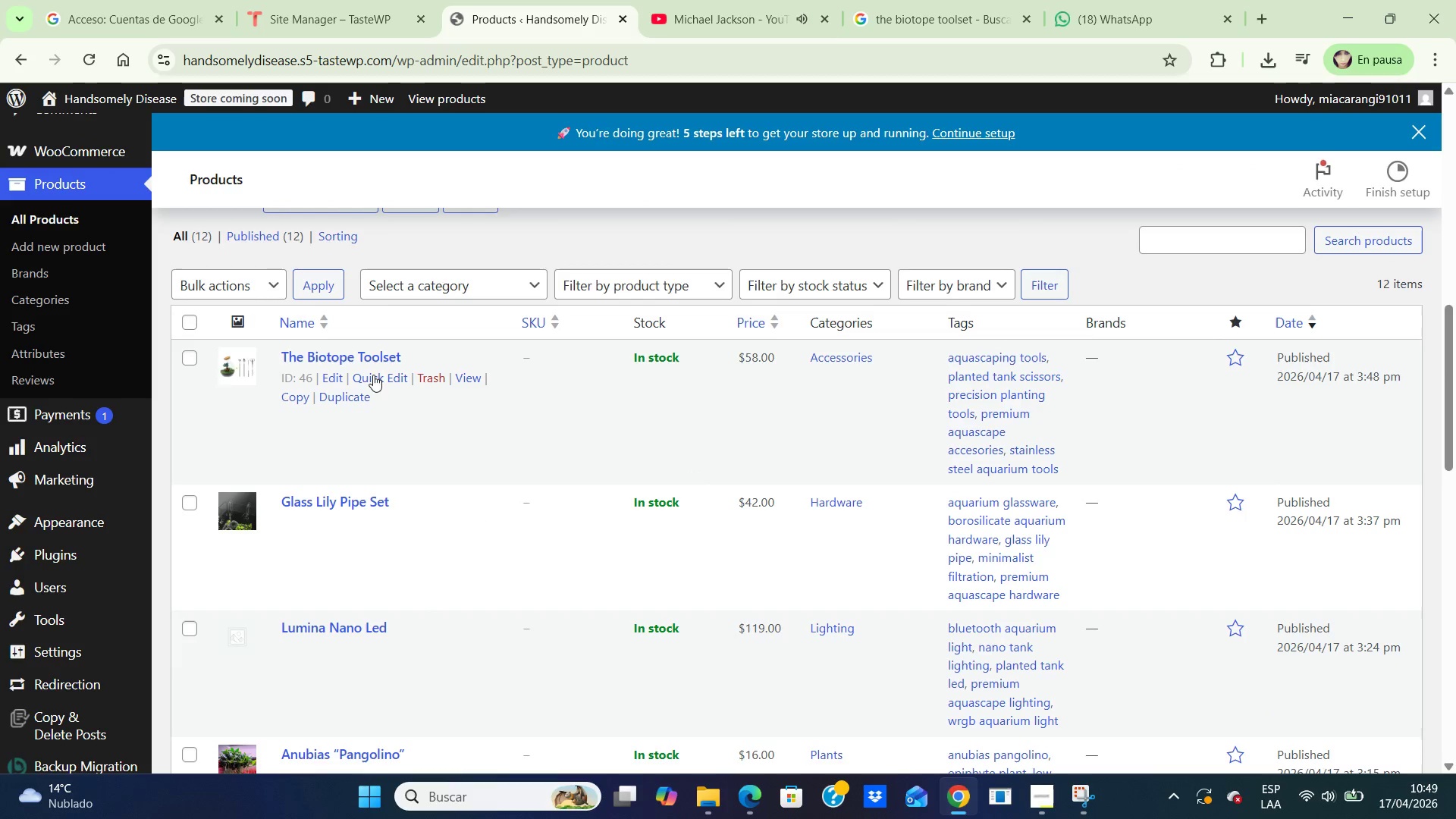 
mouse_move([416, 397])
 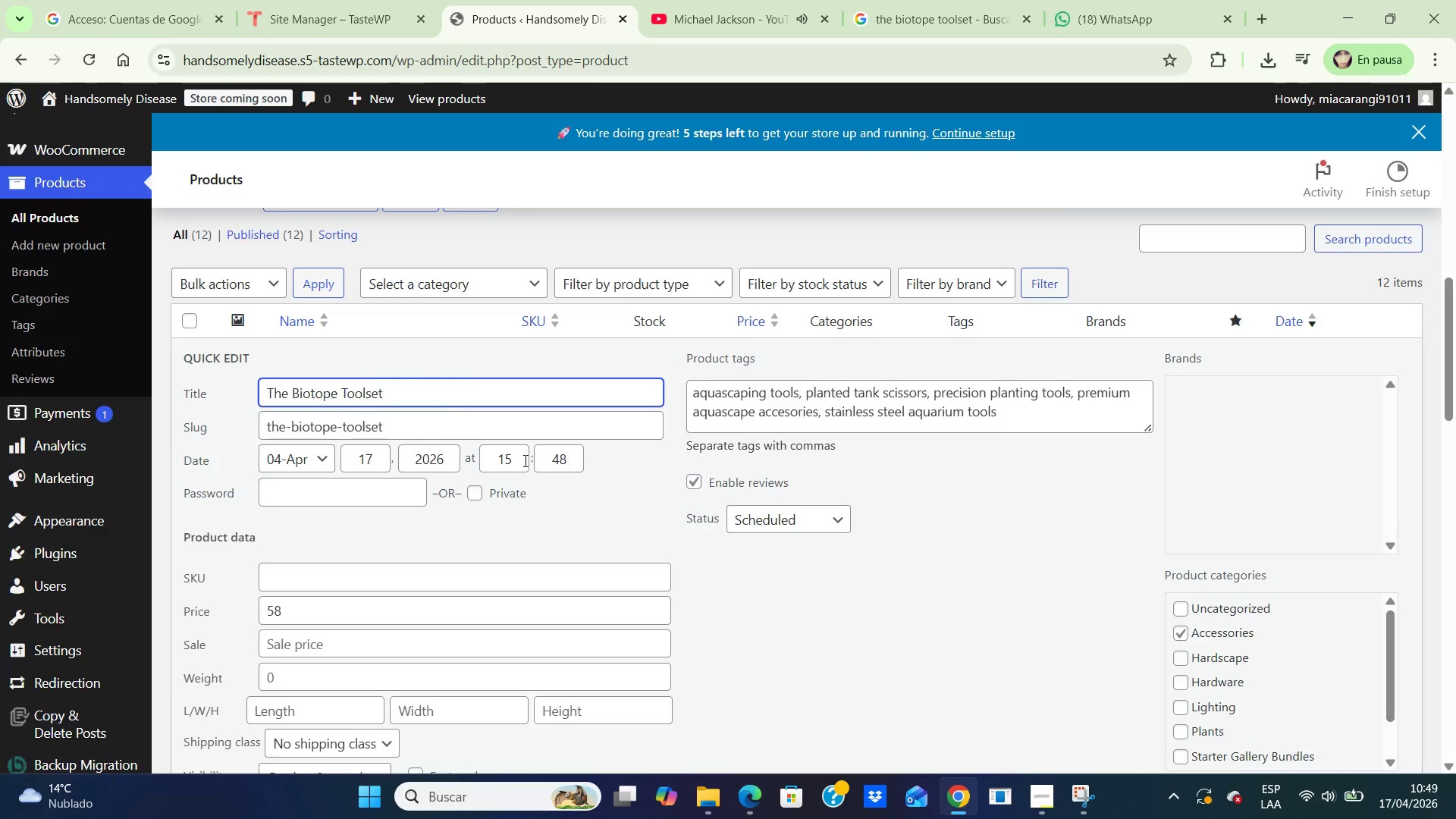 
scroll: coordinate [524, 460], scroll_direction: down, amount: 4.0
 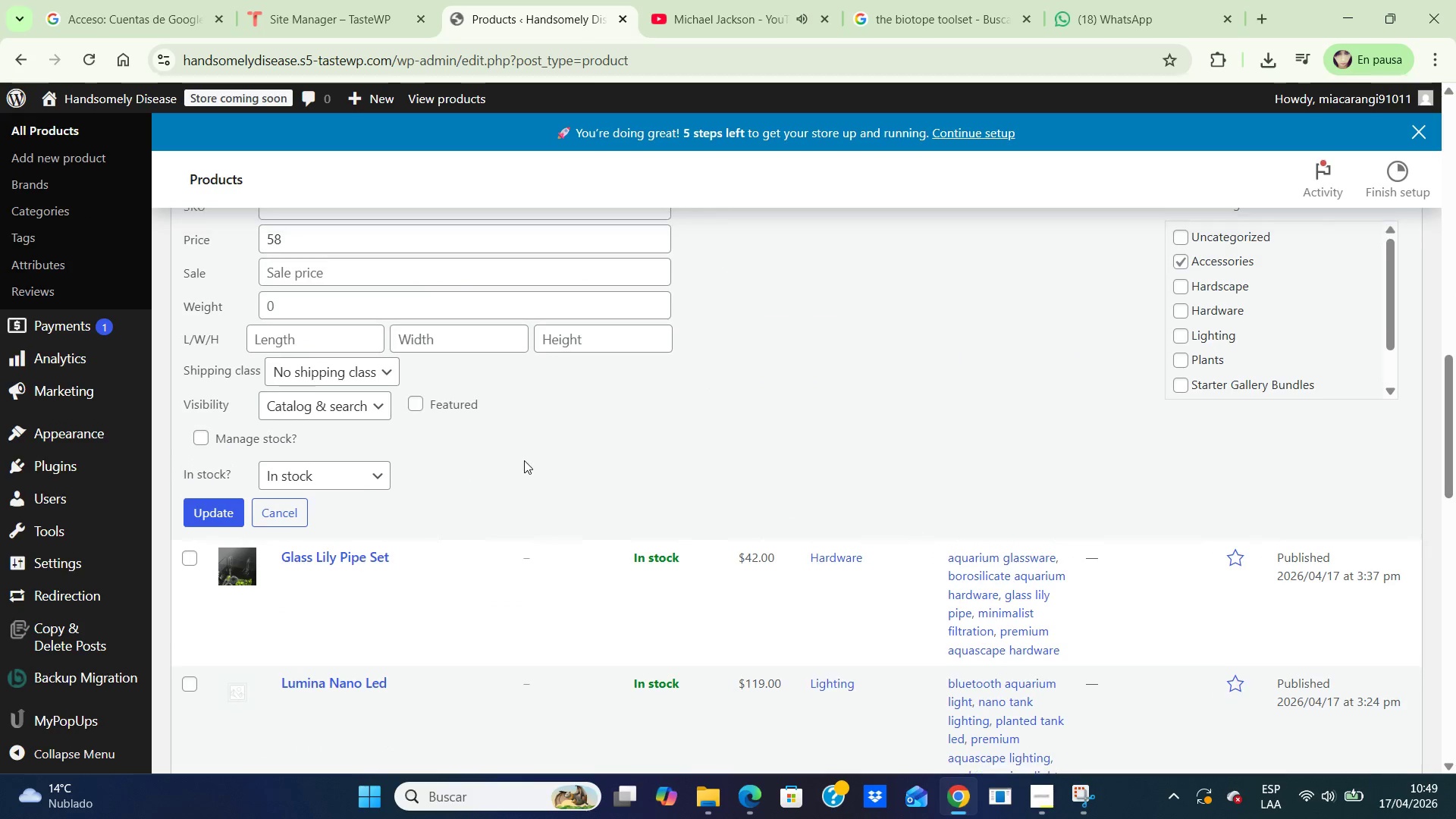 
scroll: coordinate [524, 460], scroll_direction: up, amount: 7.0
 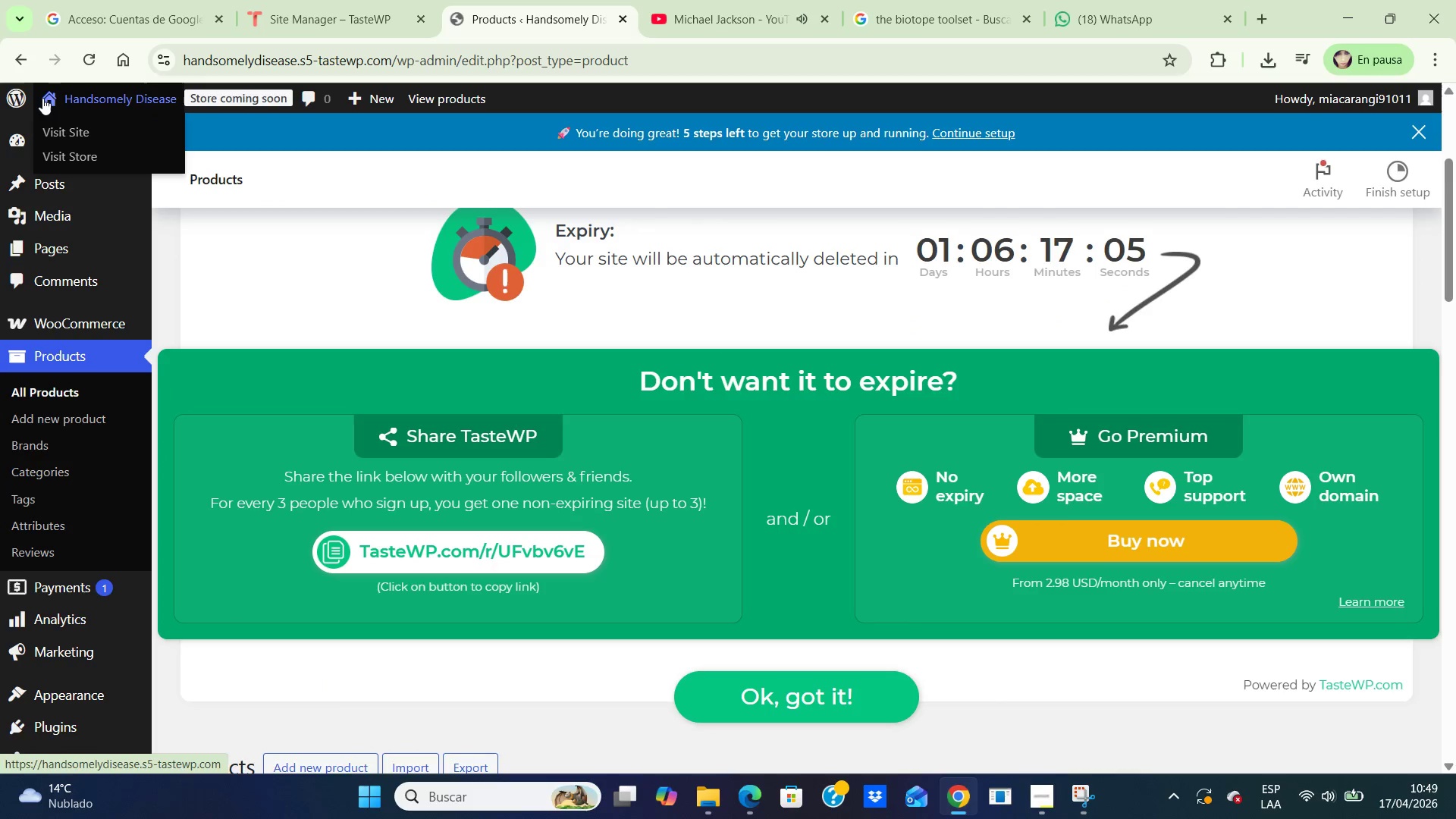 
wait(6.45)
 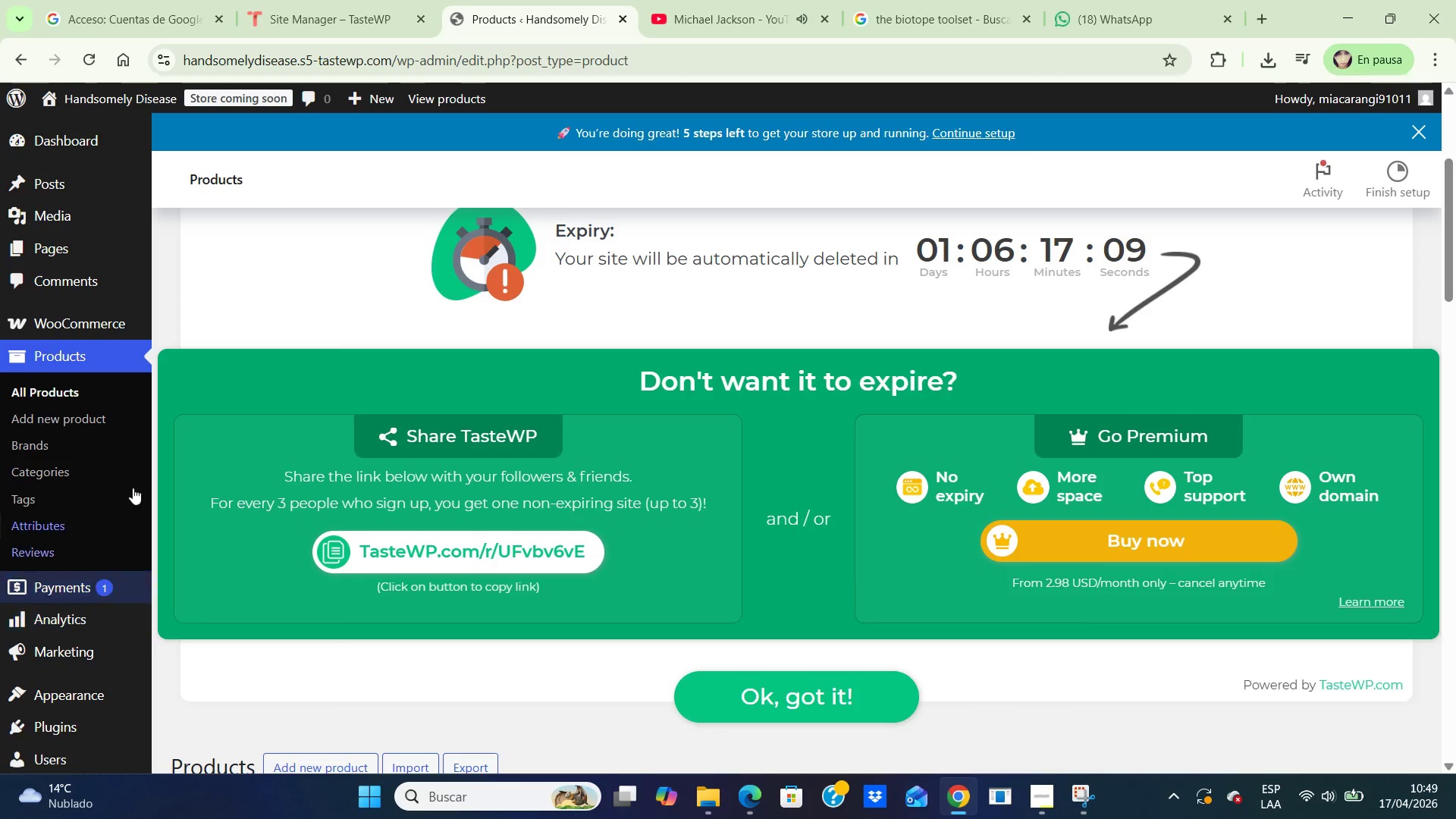 
left_click([69, 151])
 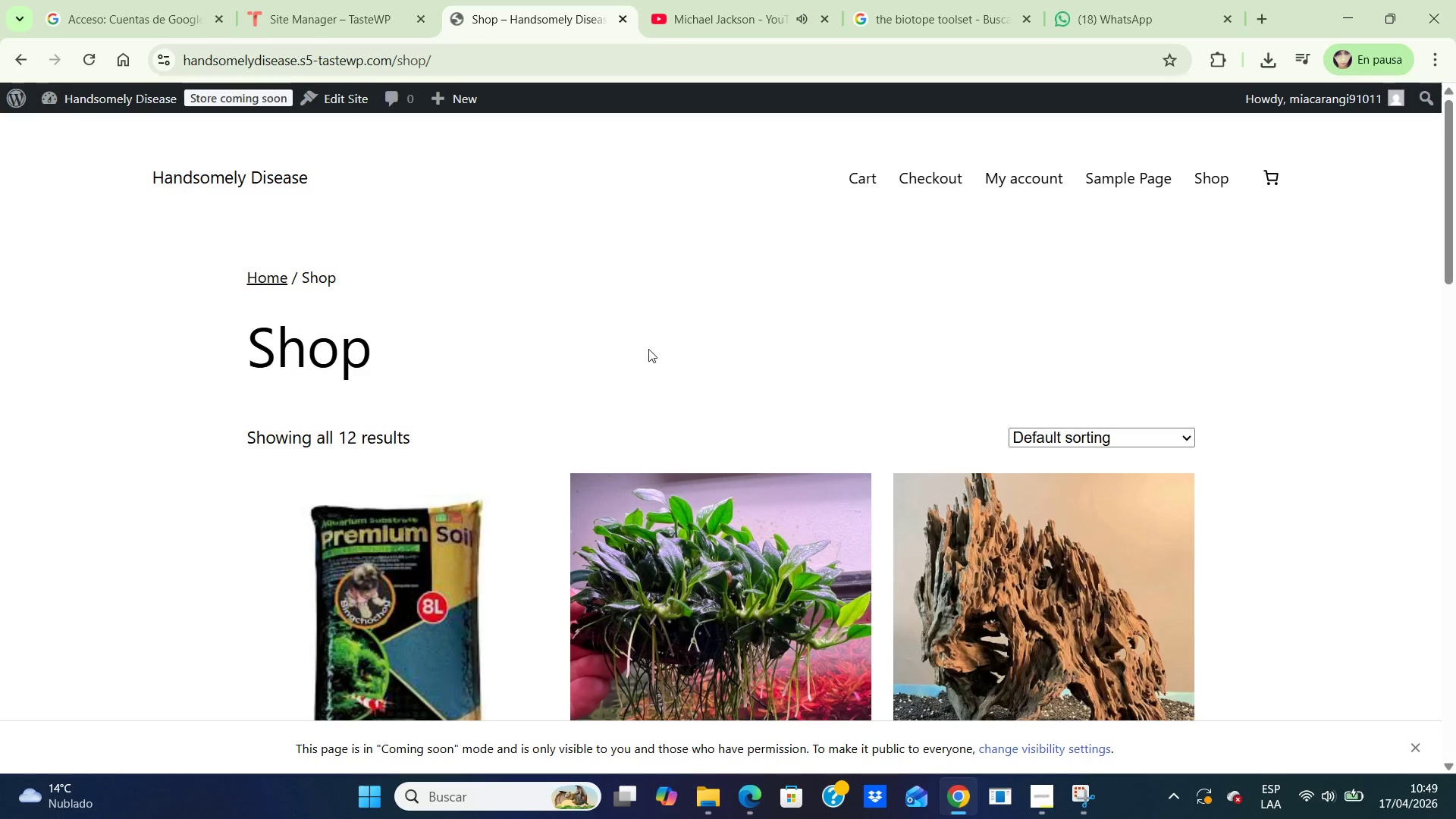 
scroll: coordinate [648, 348], scroll_direction: down, amount: 13.0
 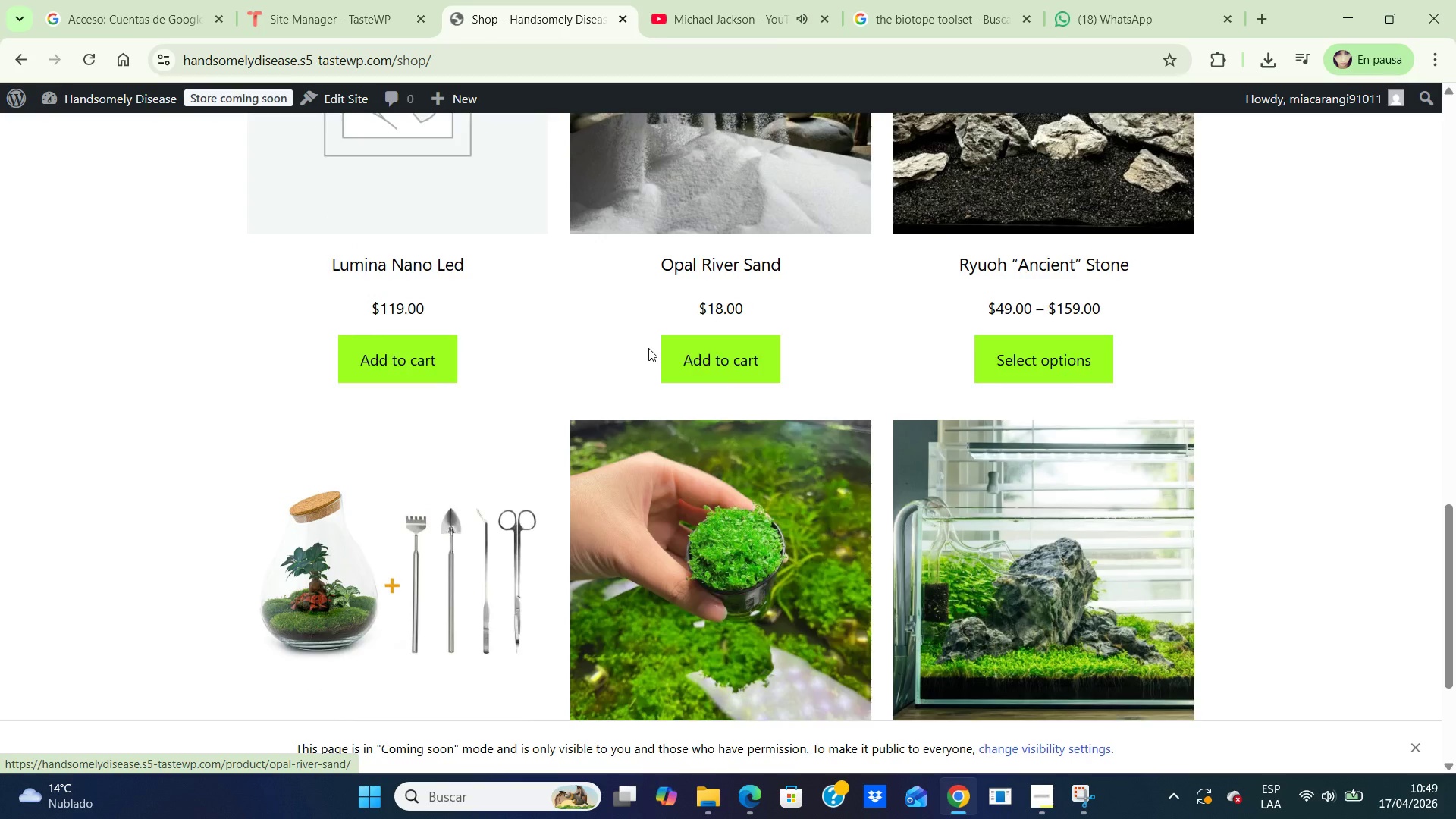 
scroll: coordinate [648, 348], scroll_direction: up, amount: 3.0
 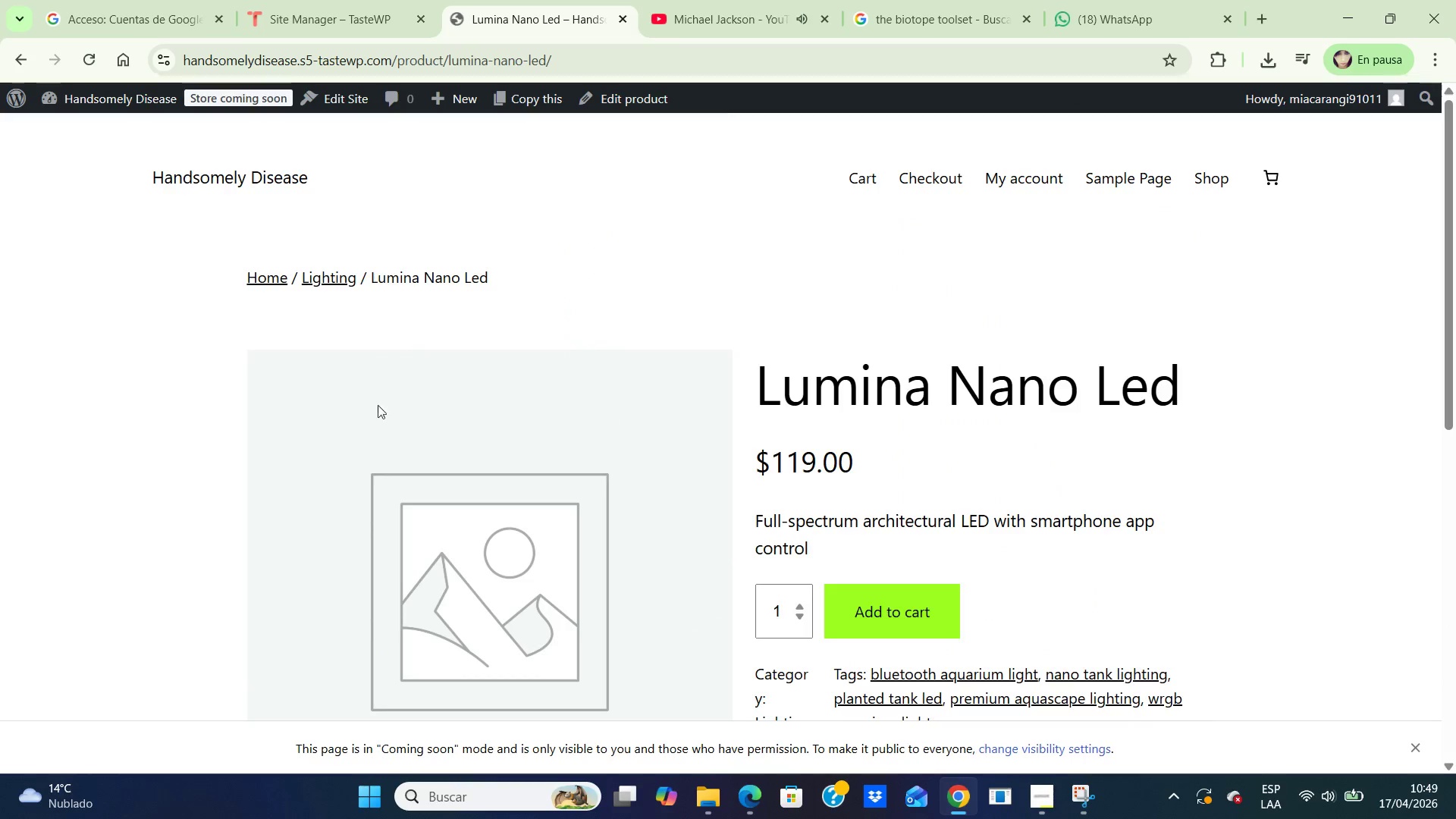 
scroll: coordinate [479, 426], scroll_direction: down, amount: 7.0
 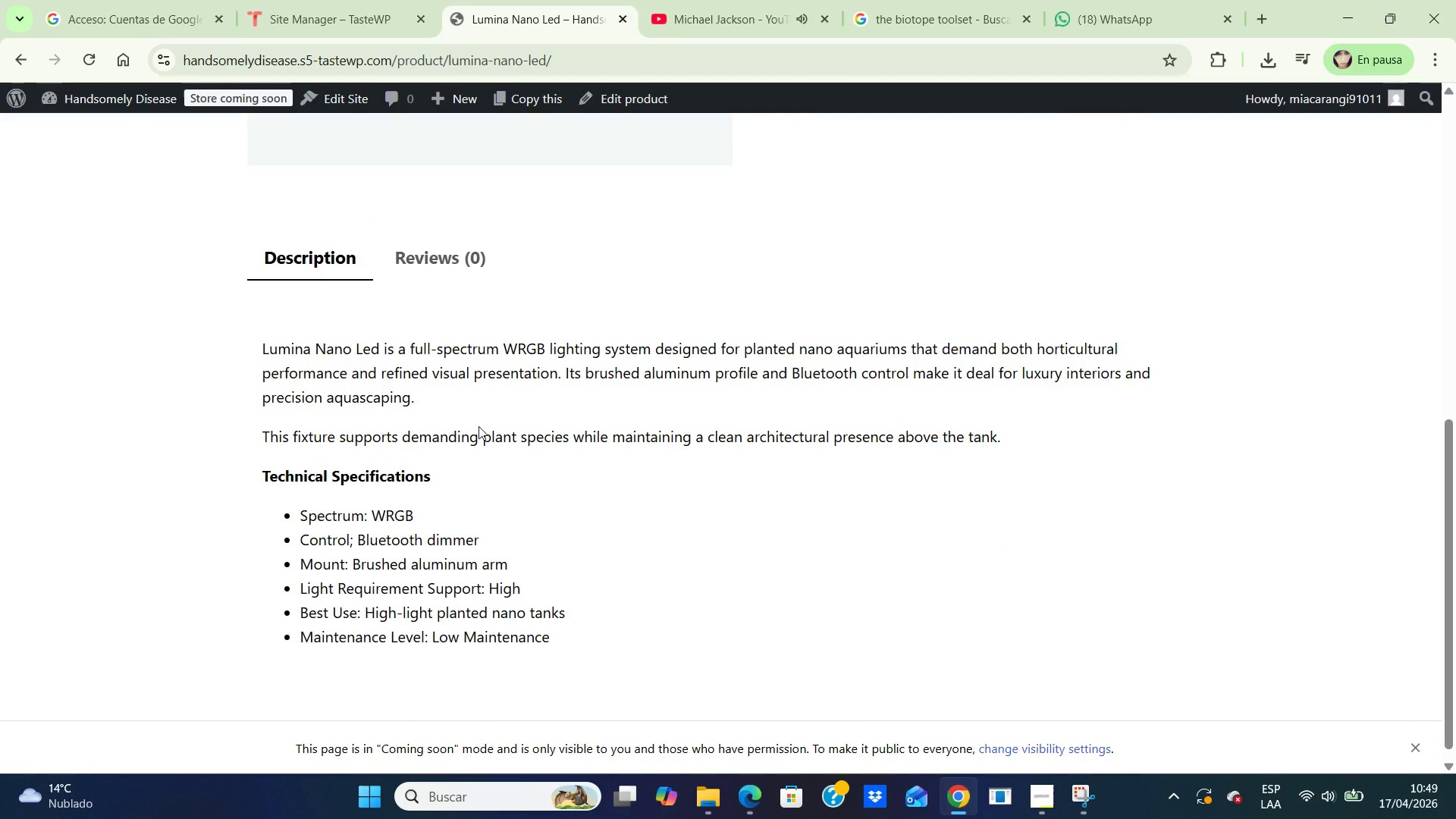 
scroll: coordinate [472, 419], scroll_direction: up, amount: 14.0
 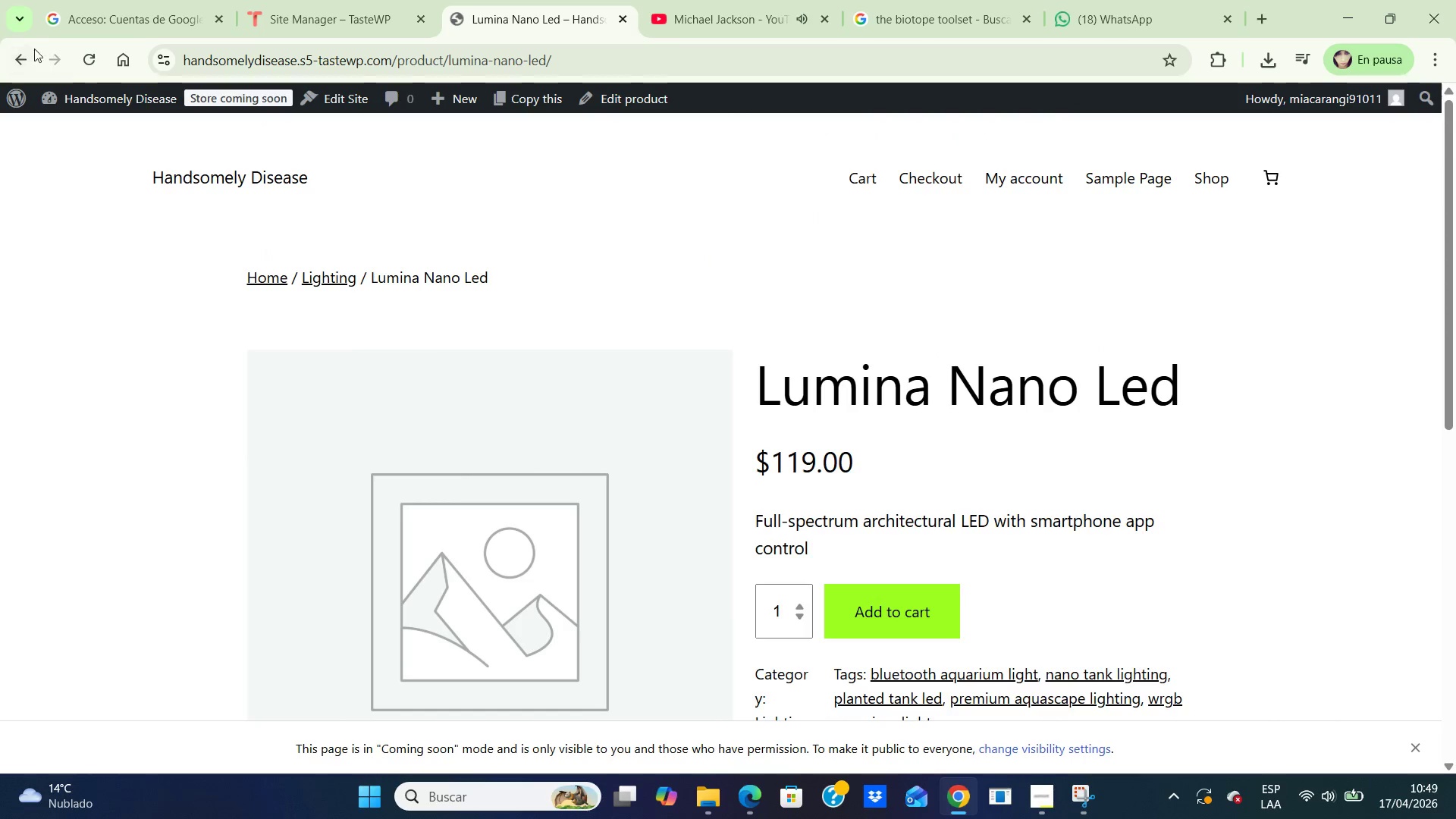 
left_click([23, 50])
 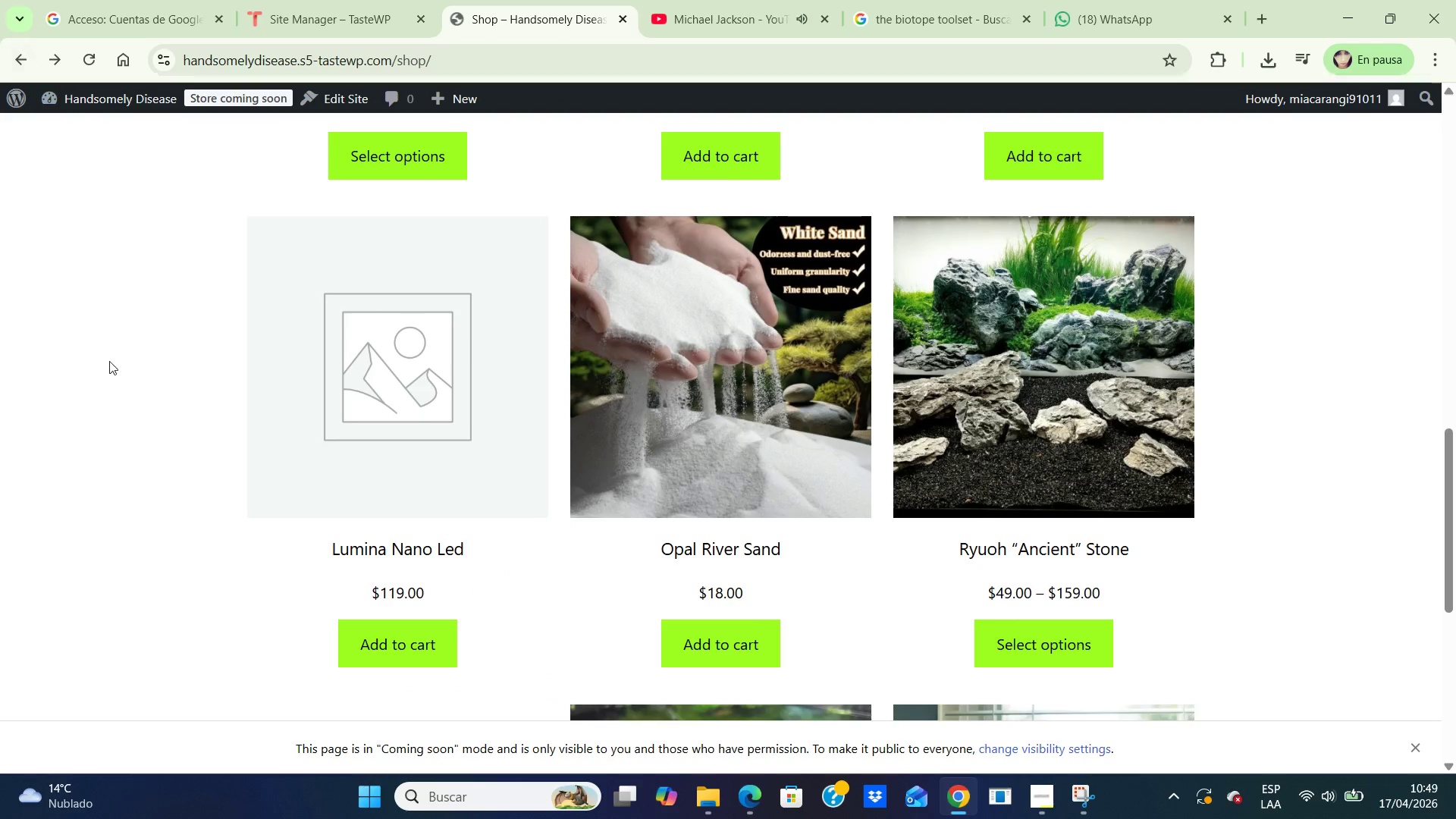 
scroll: coordinate [164, 410], scroll_direction: up, amount: 11.0
 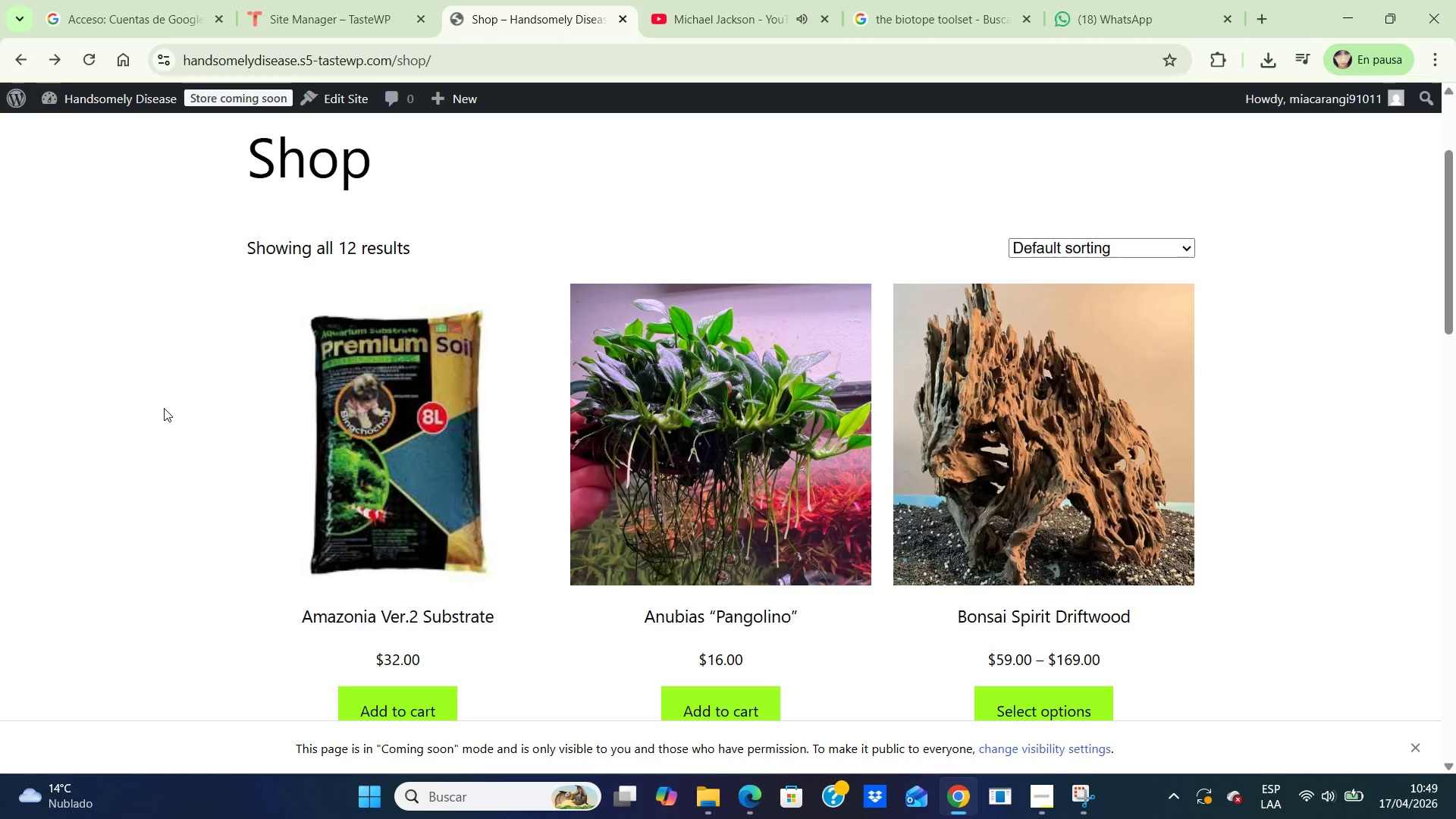 
scroll: coordinate [157, 403], scroll_direction: down, amount: 11.0
 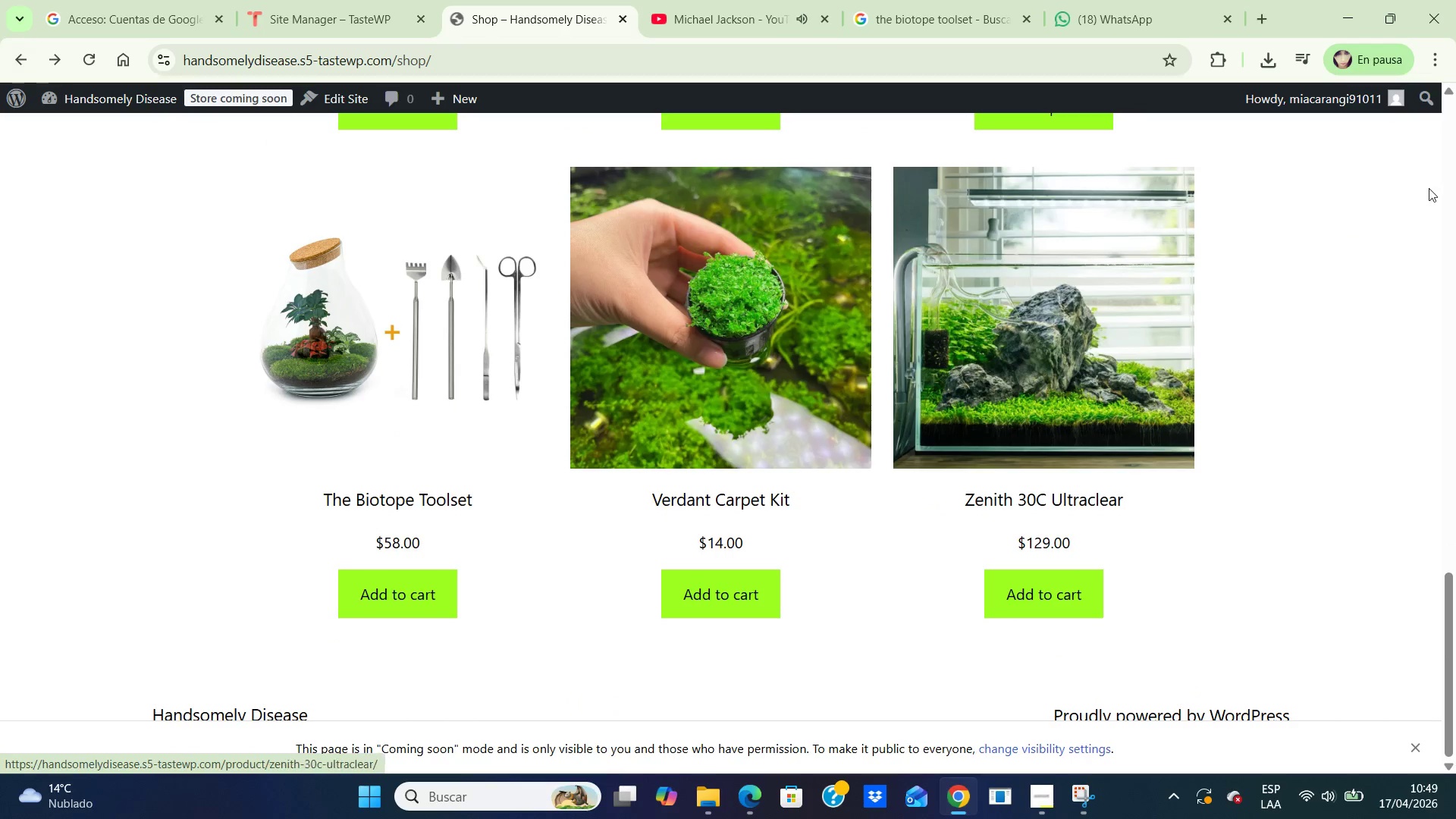 
left_click([1084, 293])
 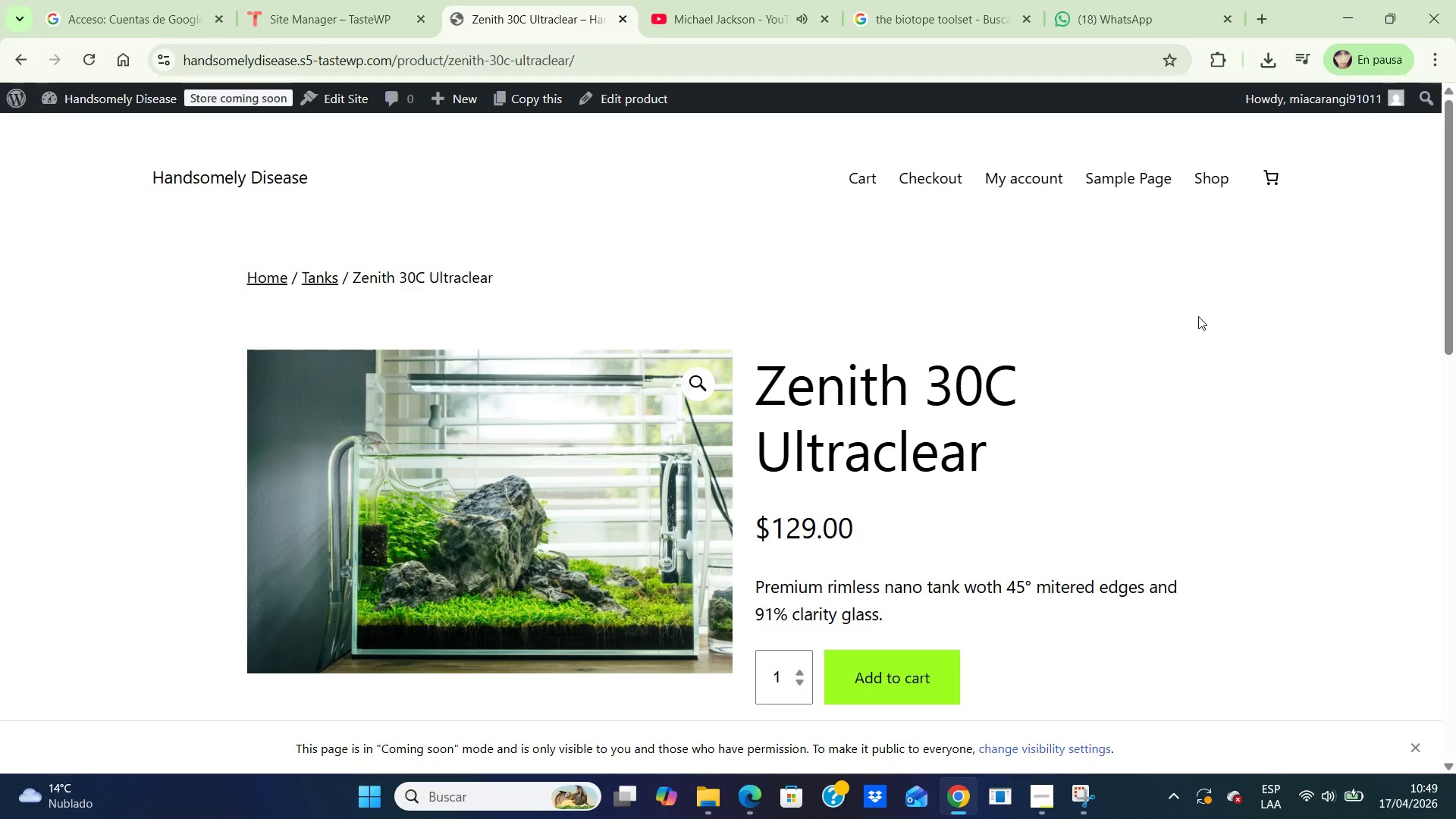 
scroll: coordinate [1198, 316], scroll_direction: down, amount: 2.0
 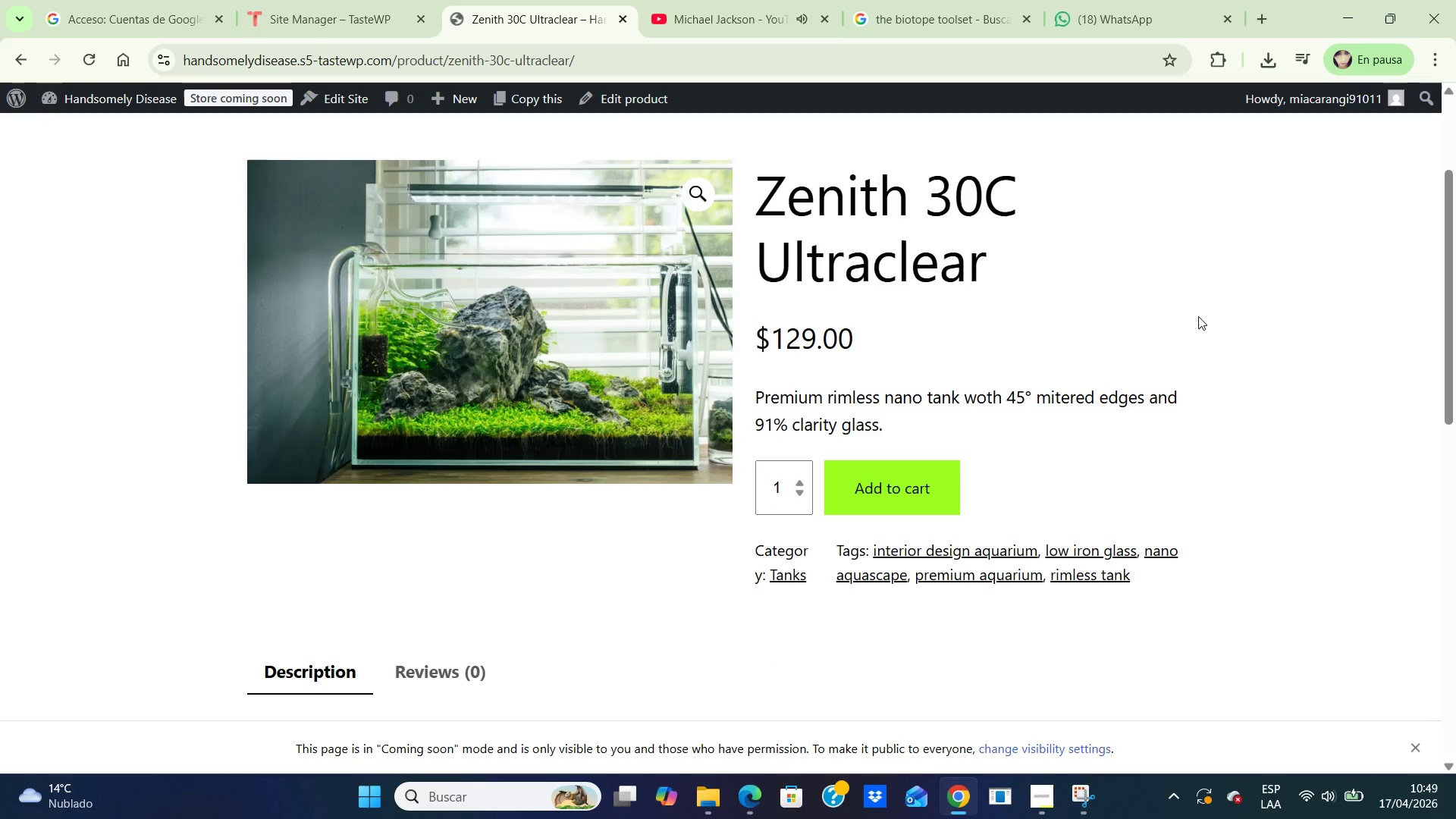 
key(PrintScreen)
 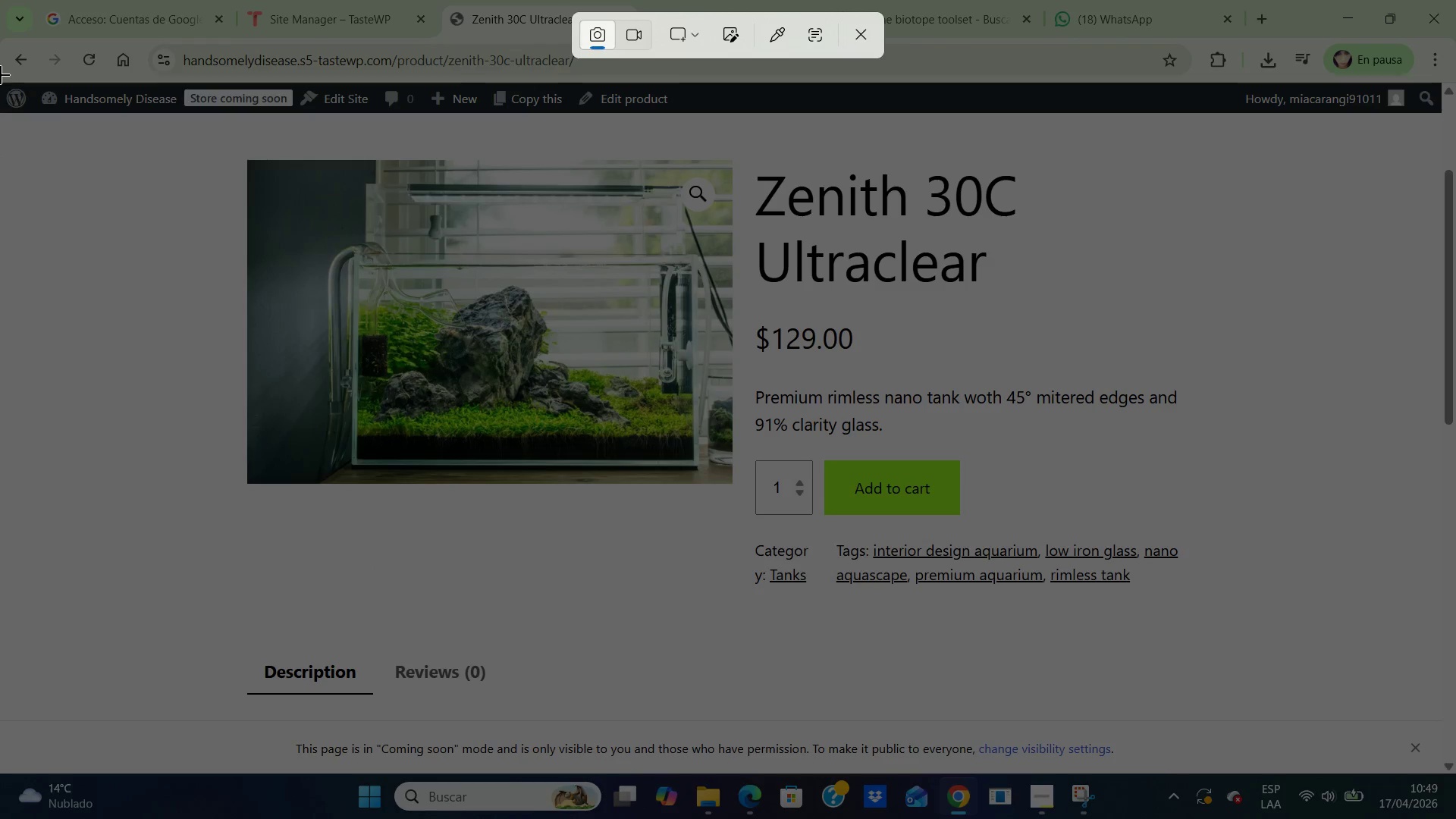 
left_click_drag(start_coordinate=[8, 89], to_coordinate=[1455, 757])
 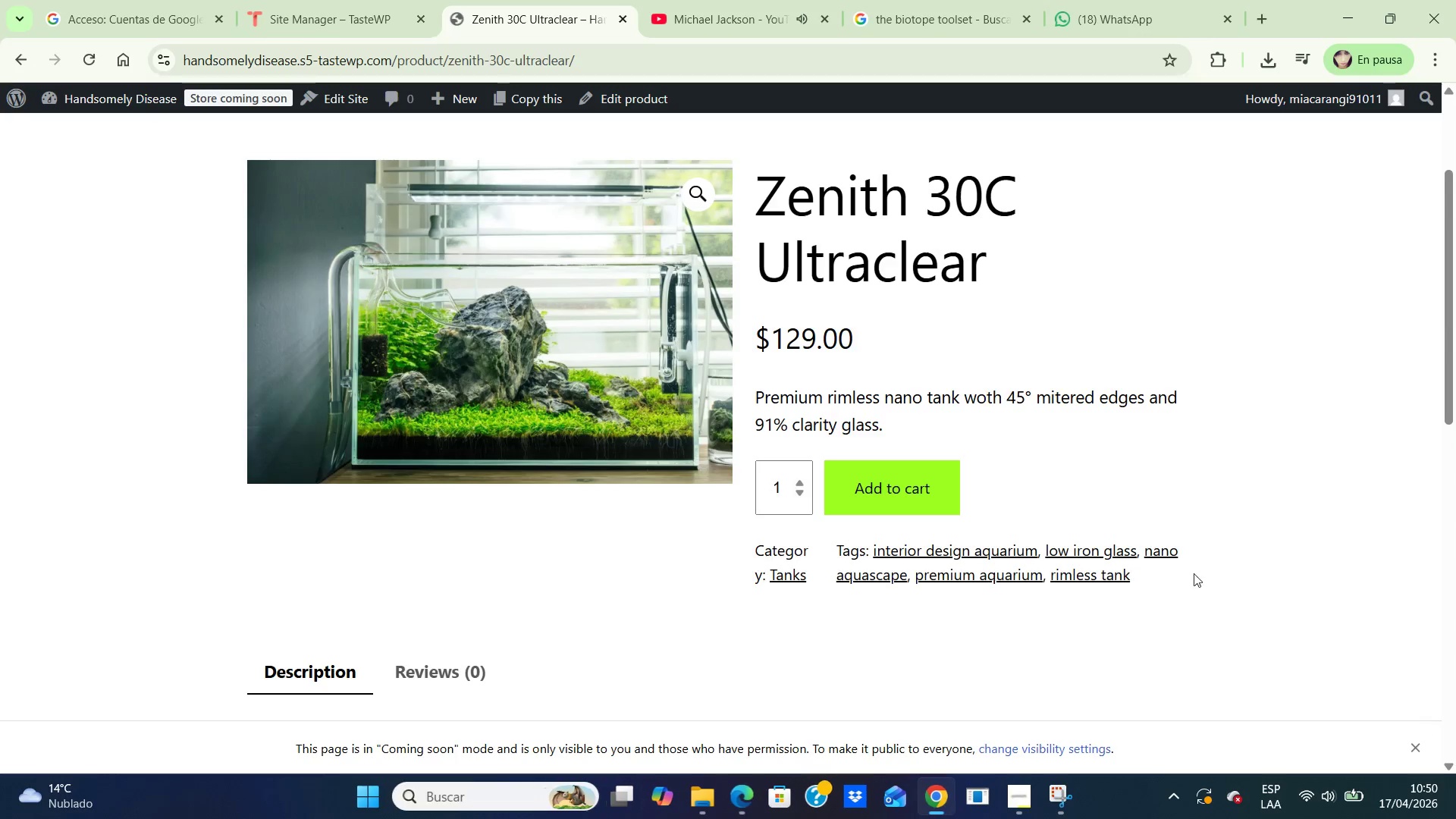 
mouse_move([1054, 482])
 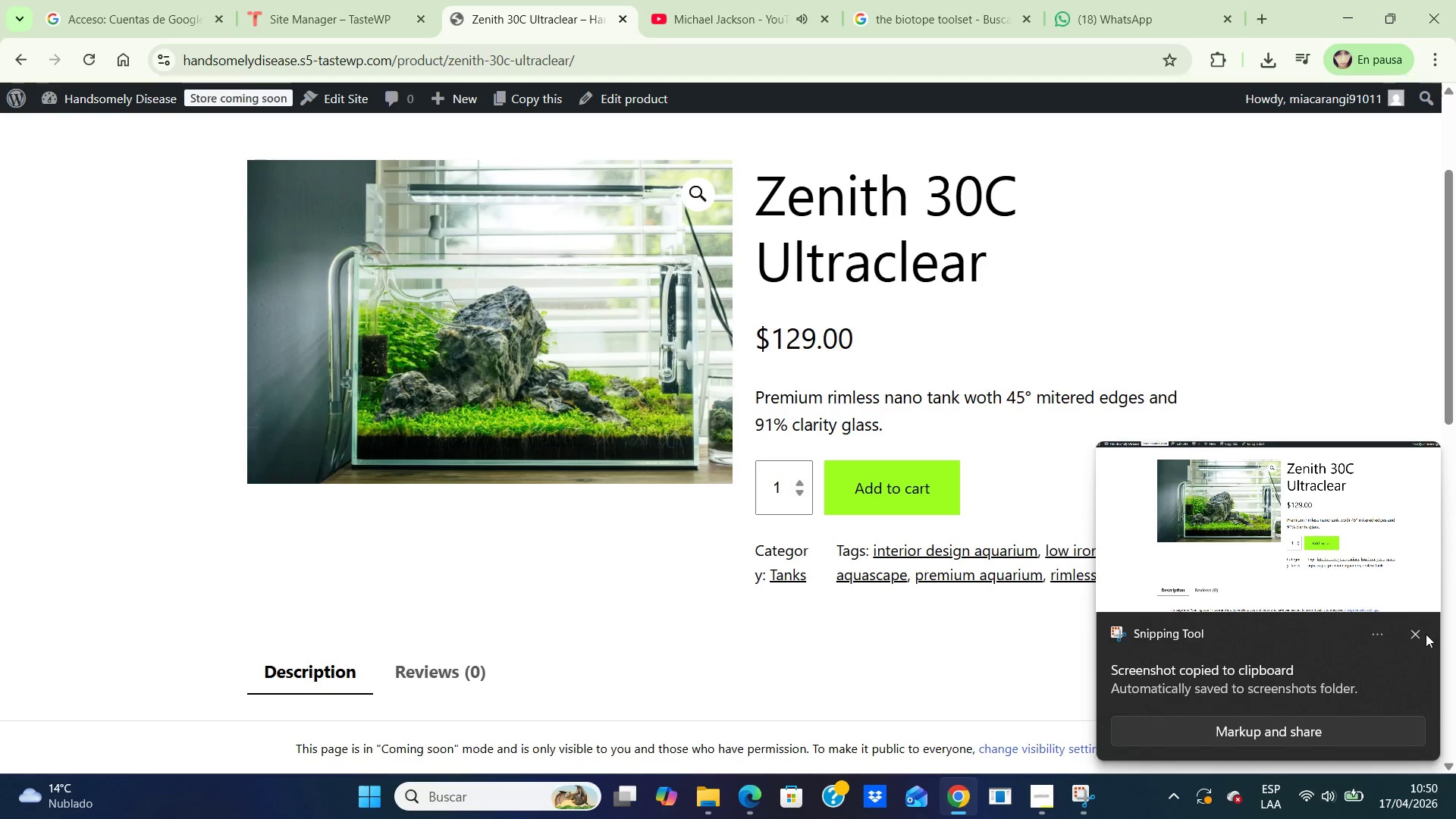 
left_click([1416, 636])
 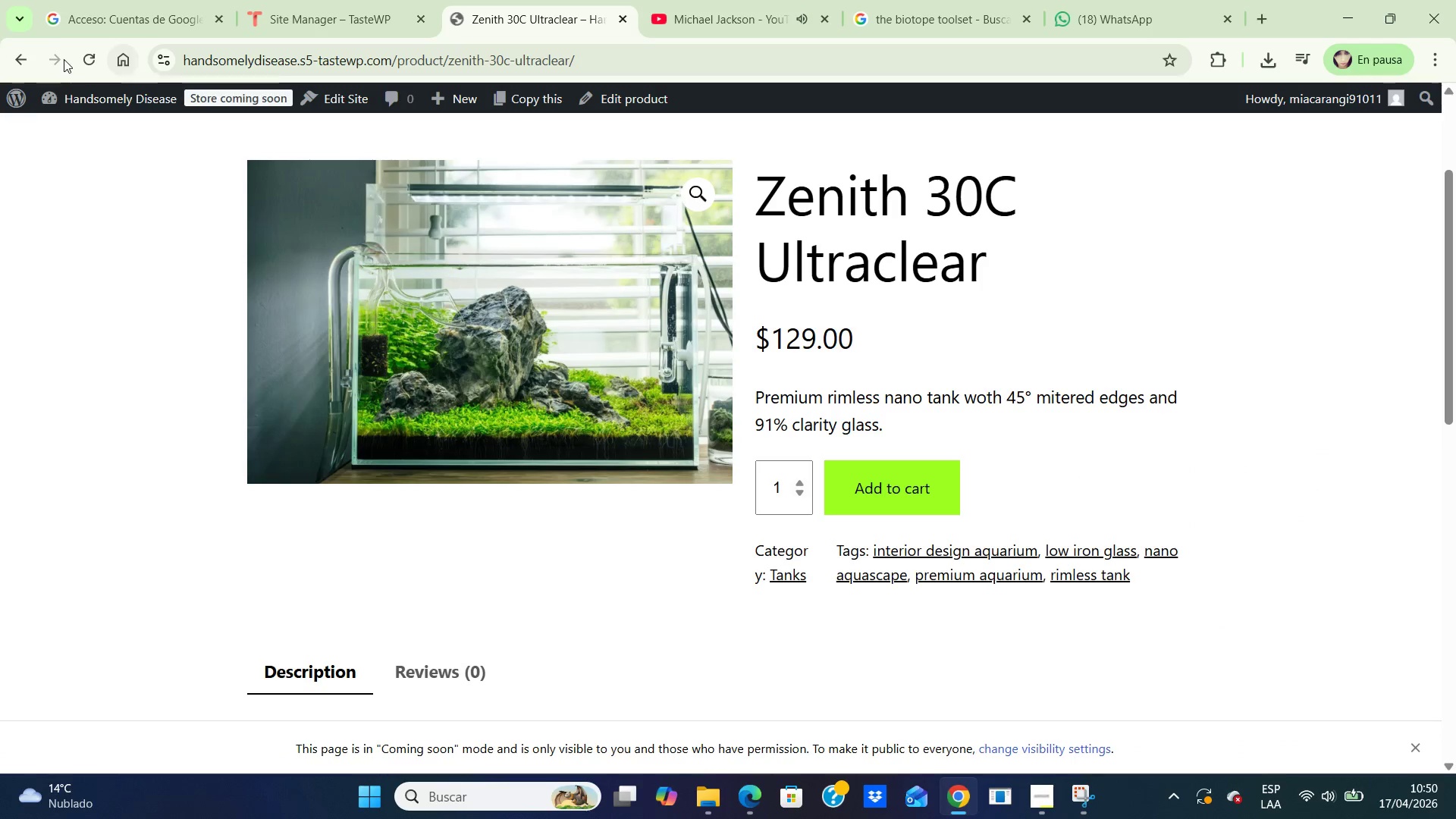 
wait(6.66)
 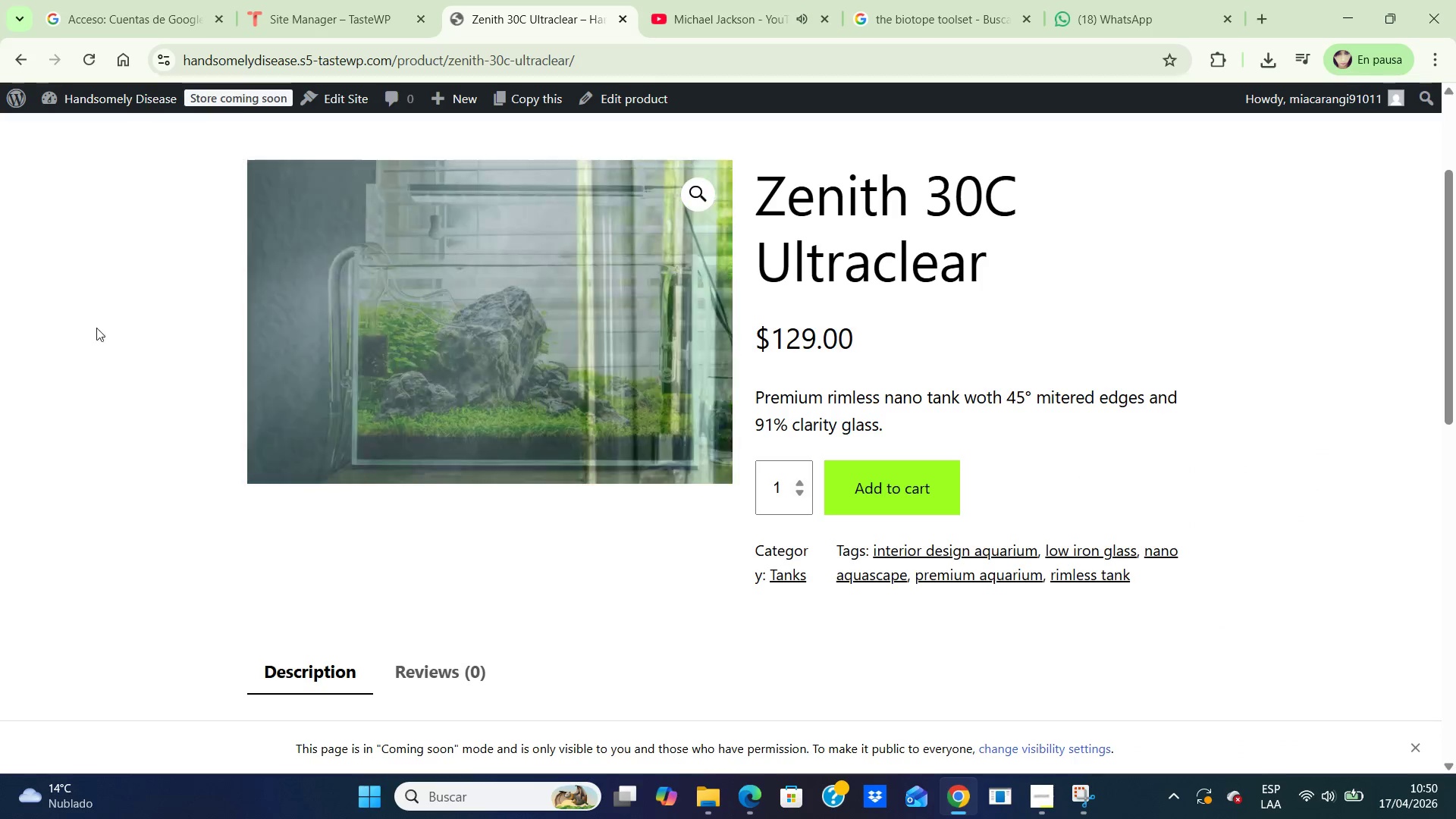 
left_click([20, 53])
 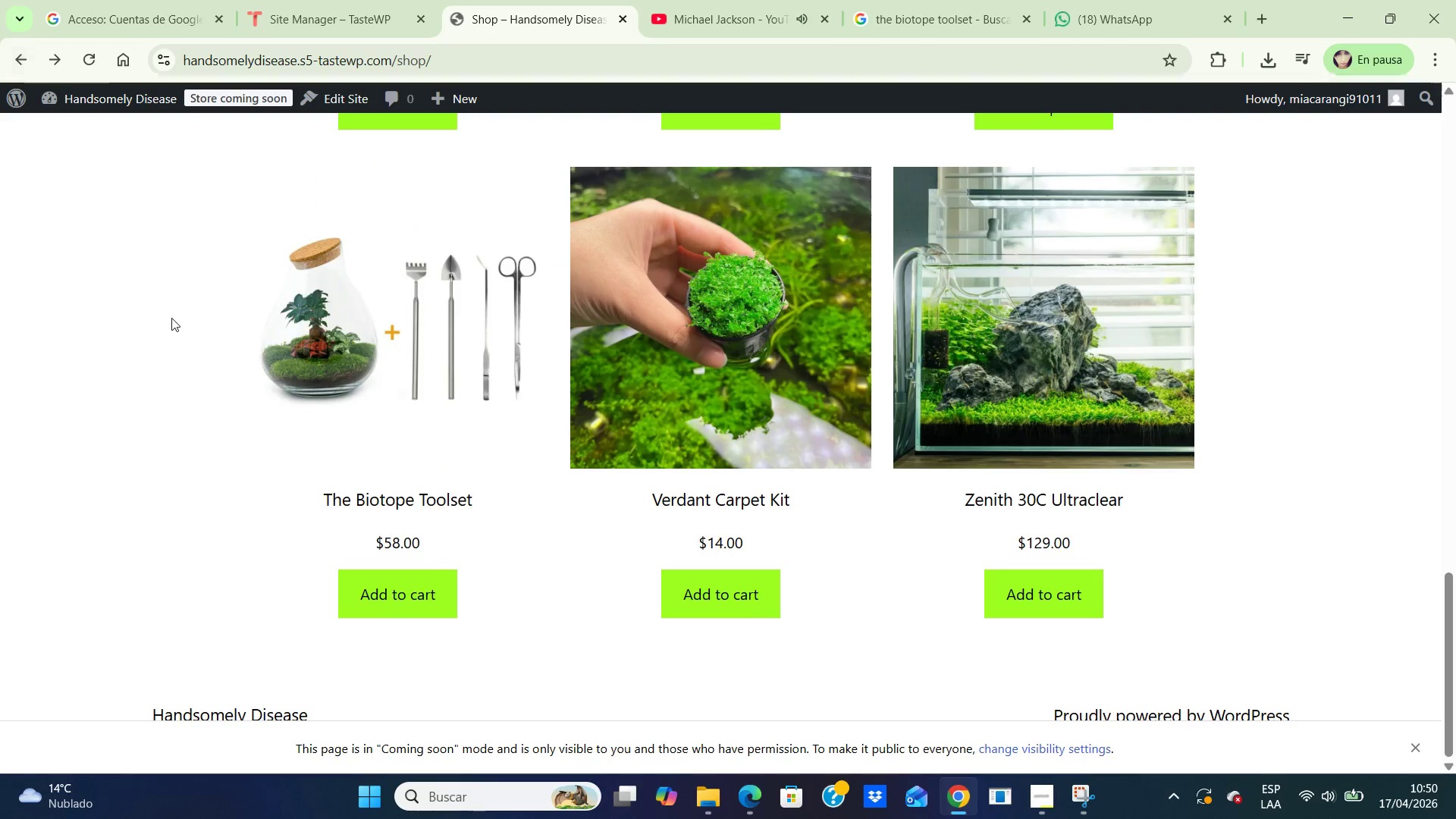 
scroll: coordinate [294, 454], scroll_direction: up, amount: 6.0
 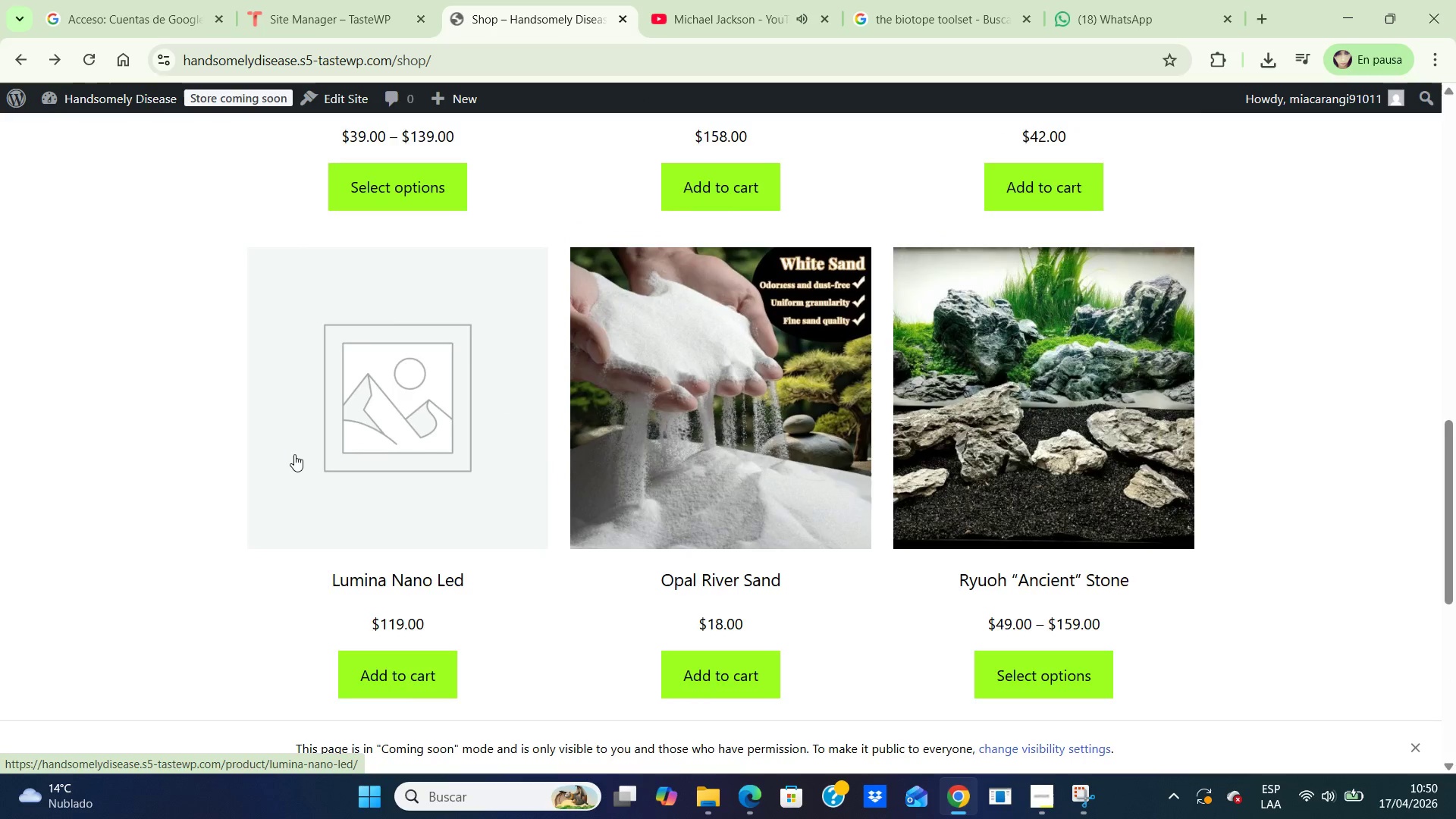 
scroll: coordinate [294, 454], scroll_direction: down, amount: 5.0
 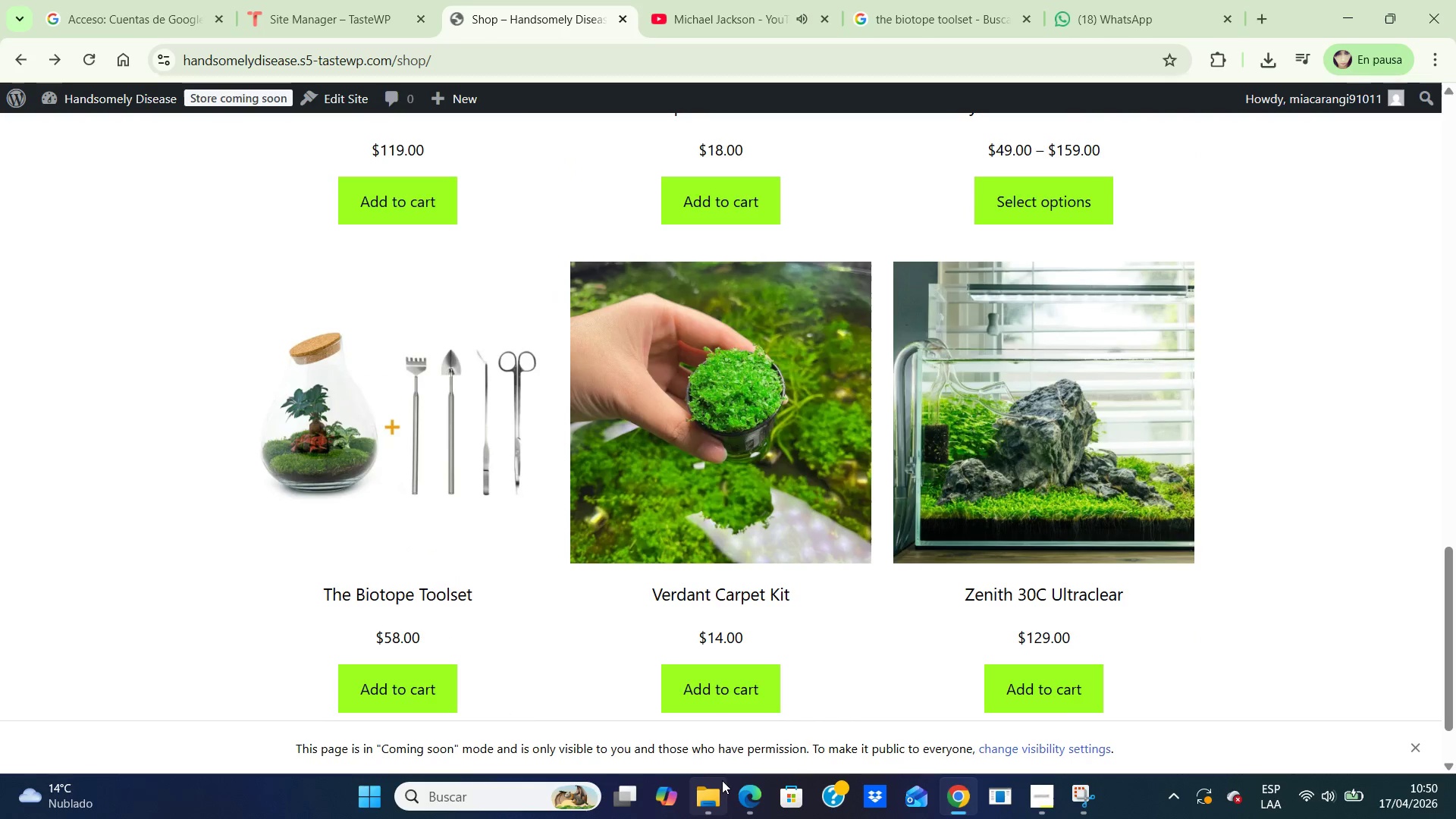 
left_click([710, 787])
 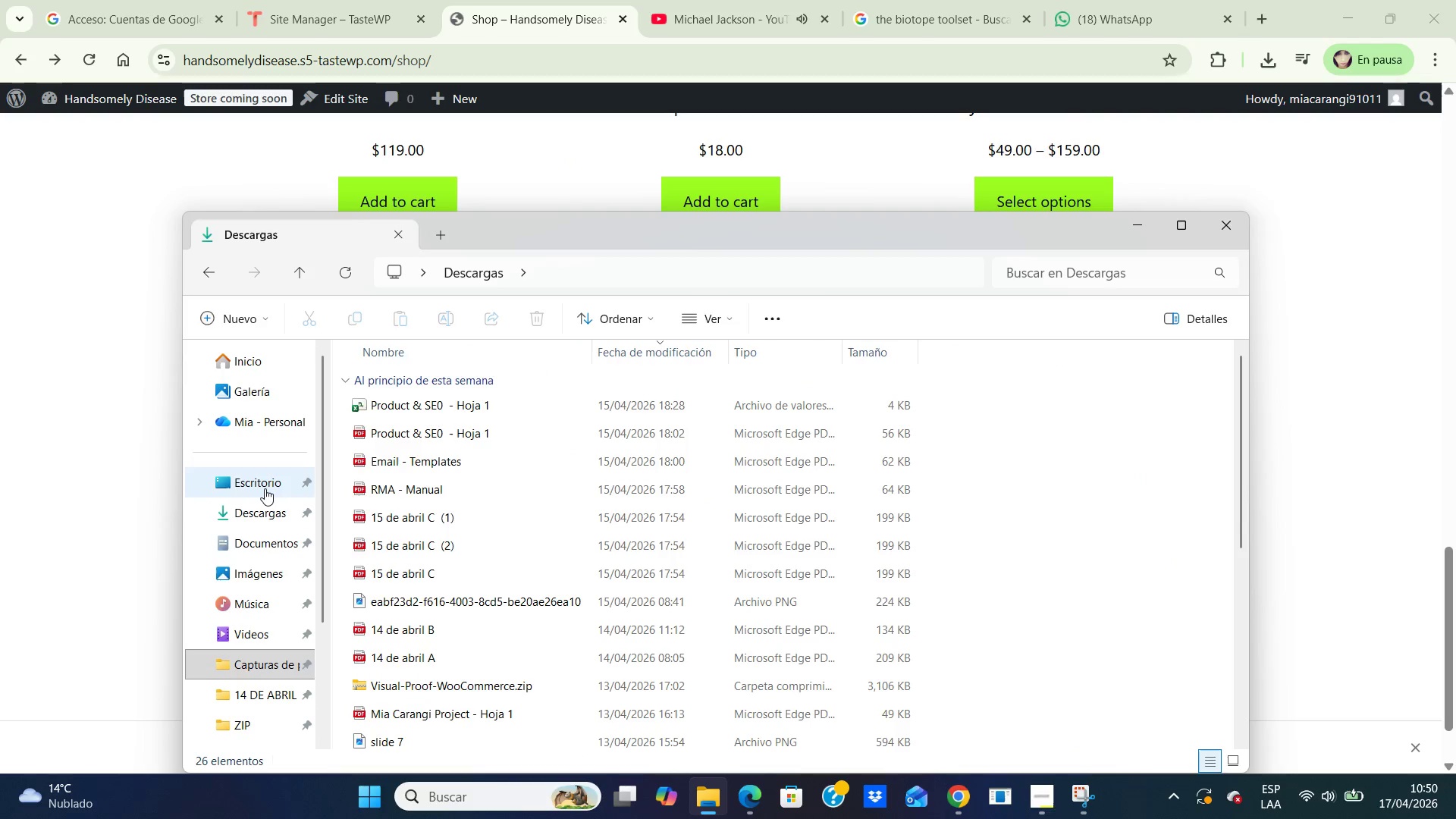 
double_click([262, 486])
 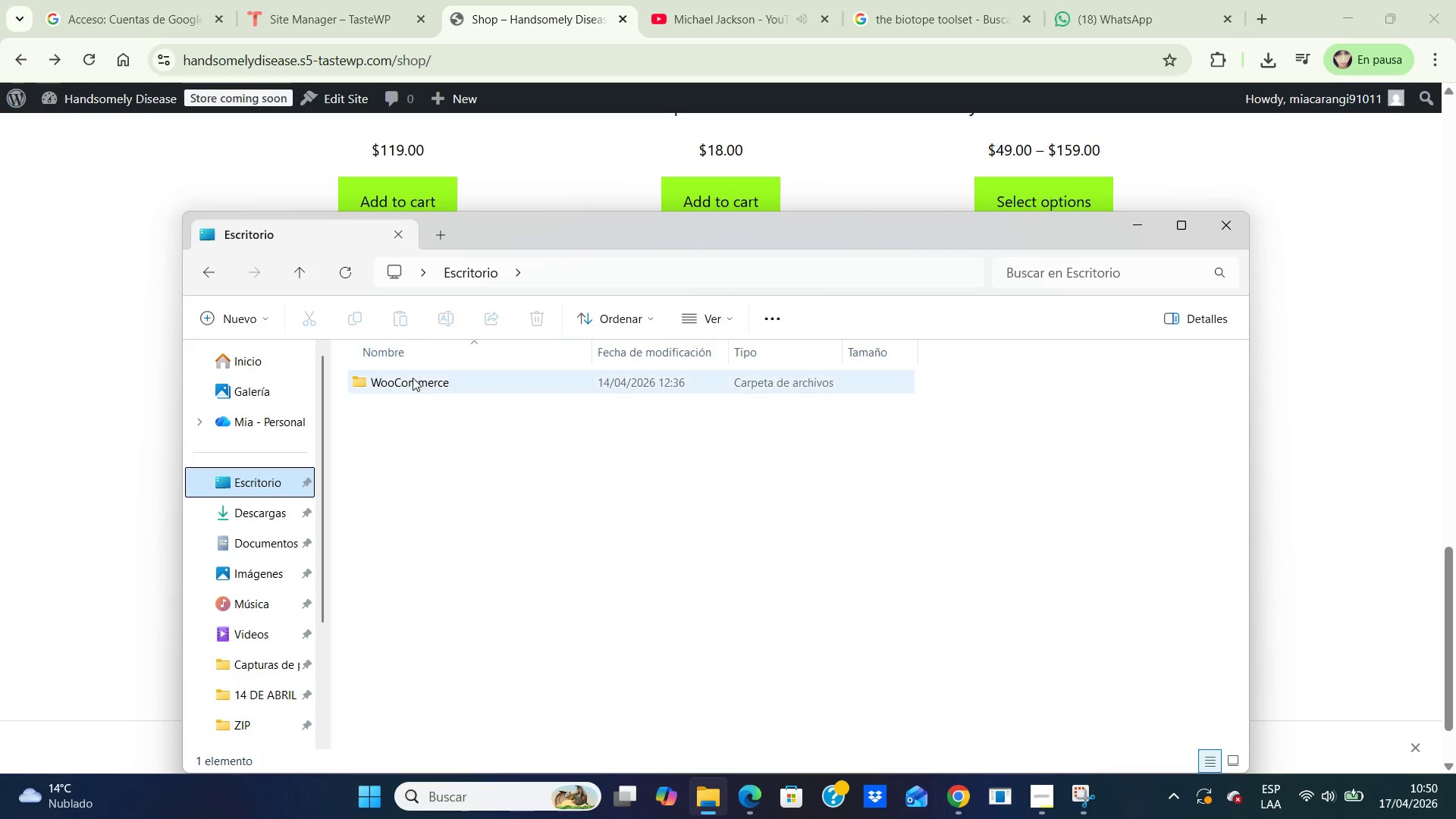 
double_click([413, 378])
 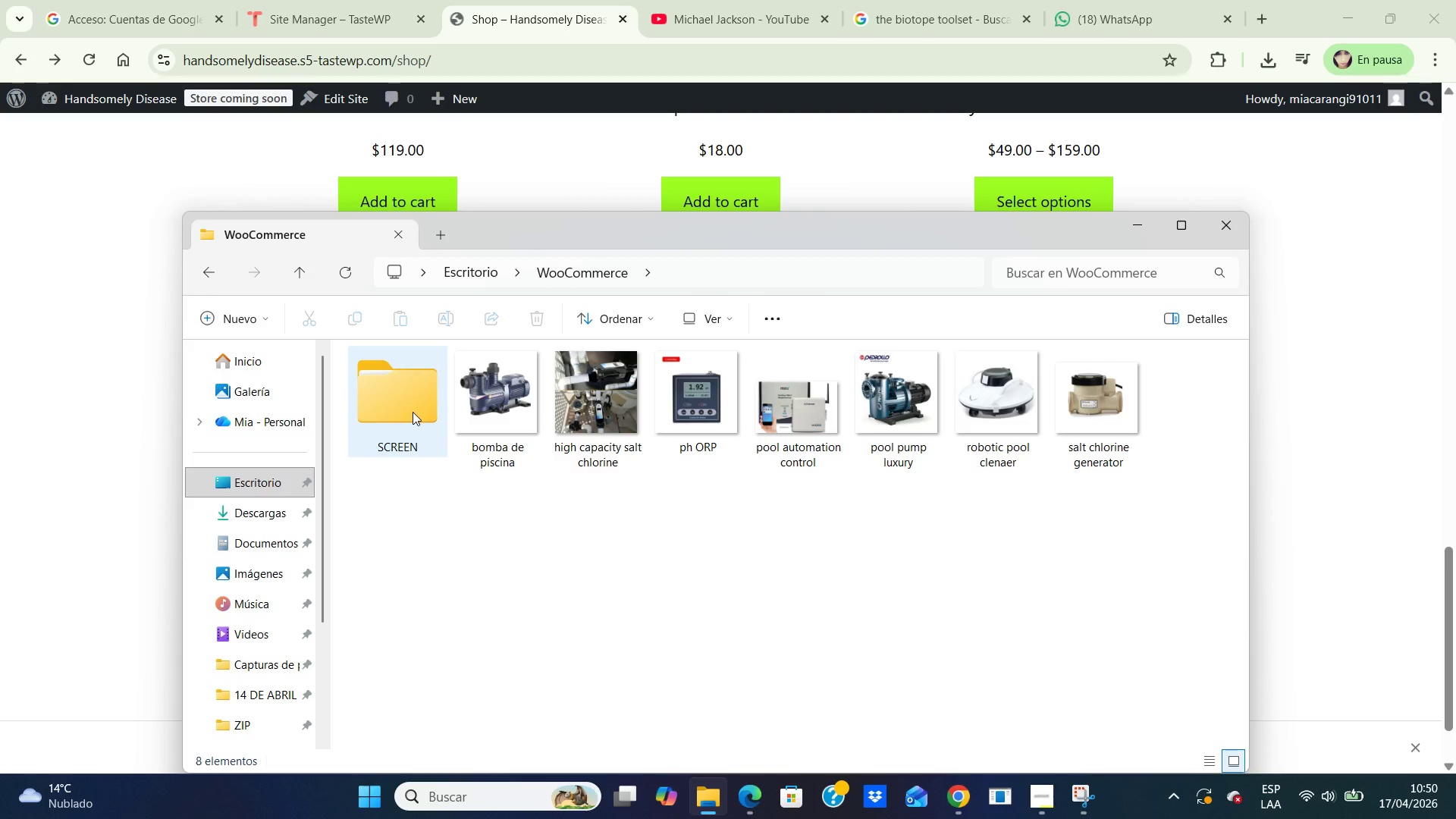 
double_click([413, 412])
 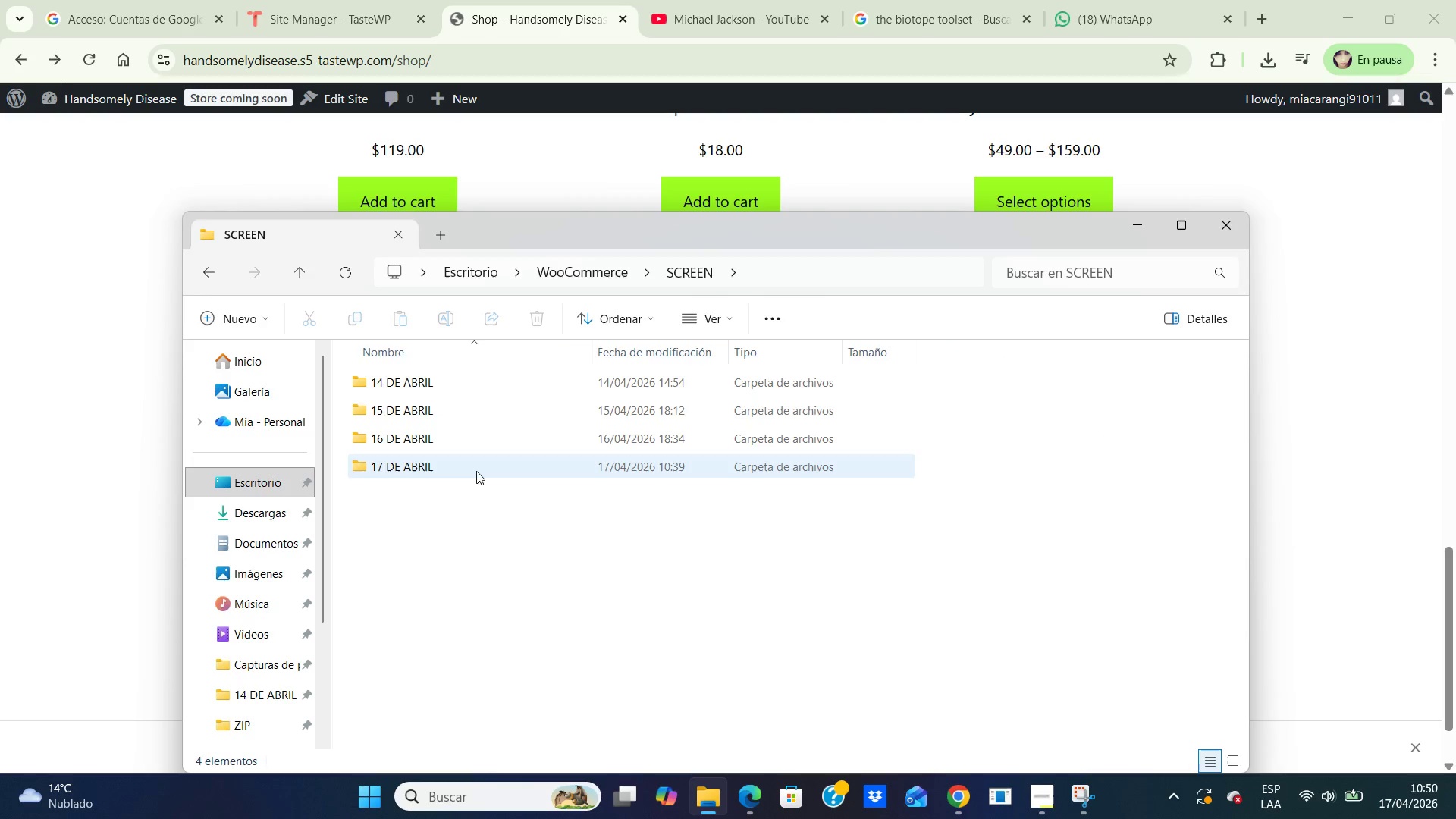 
double_click([476, 471])
 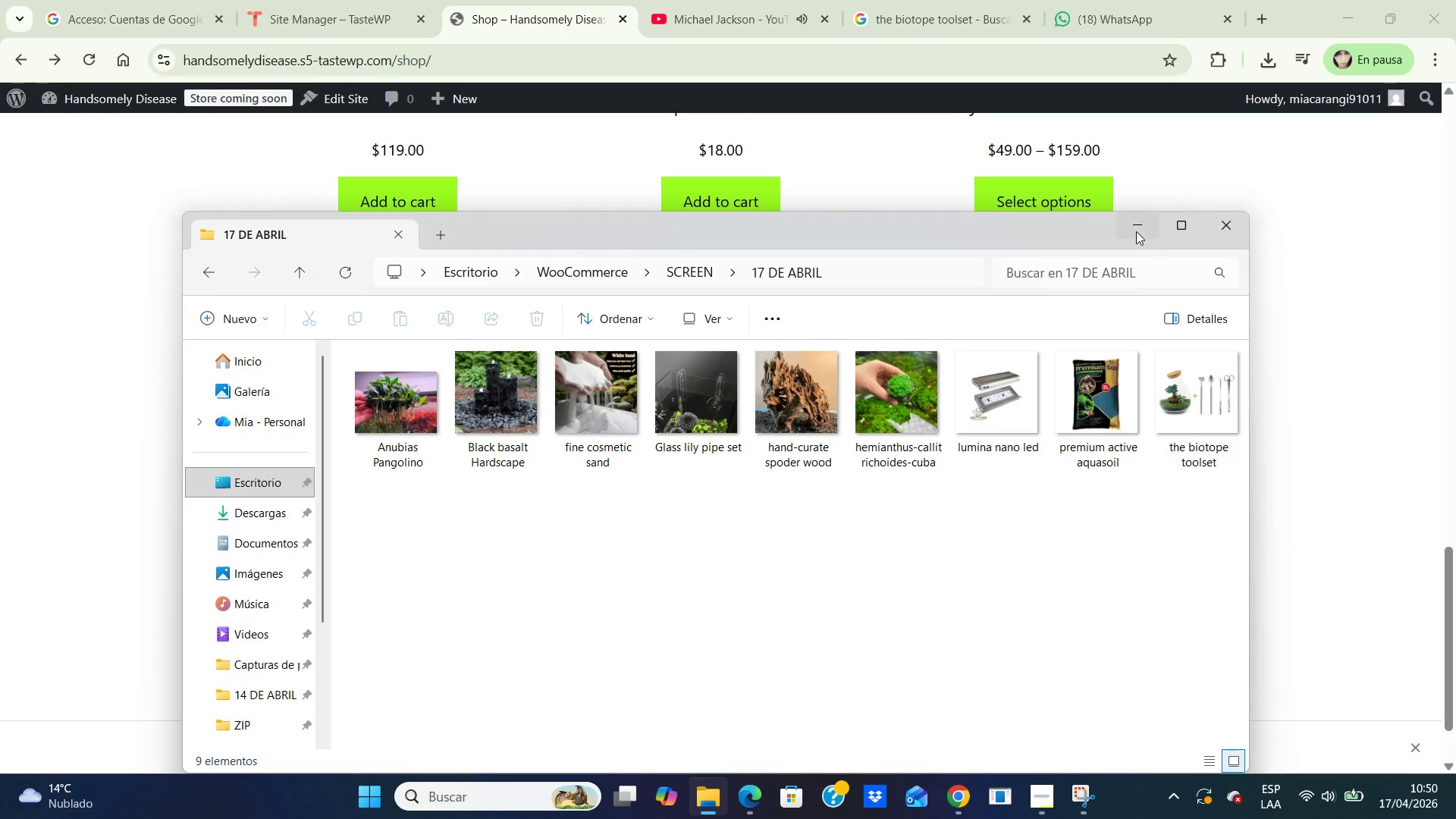 
left_click([1136, 231])
 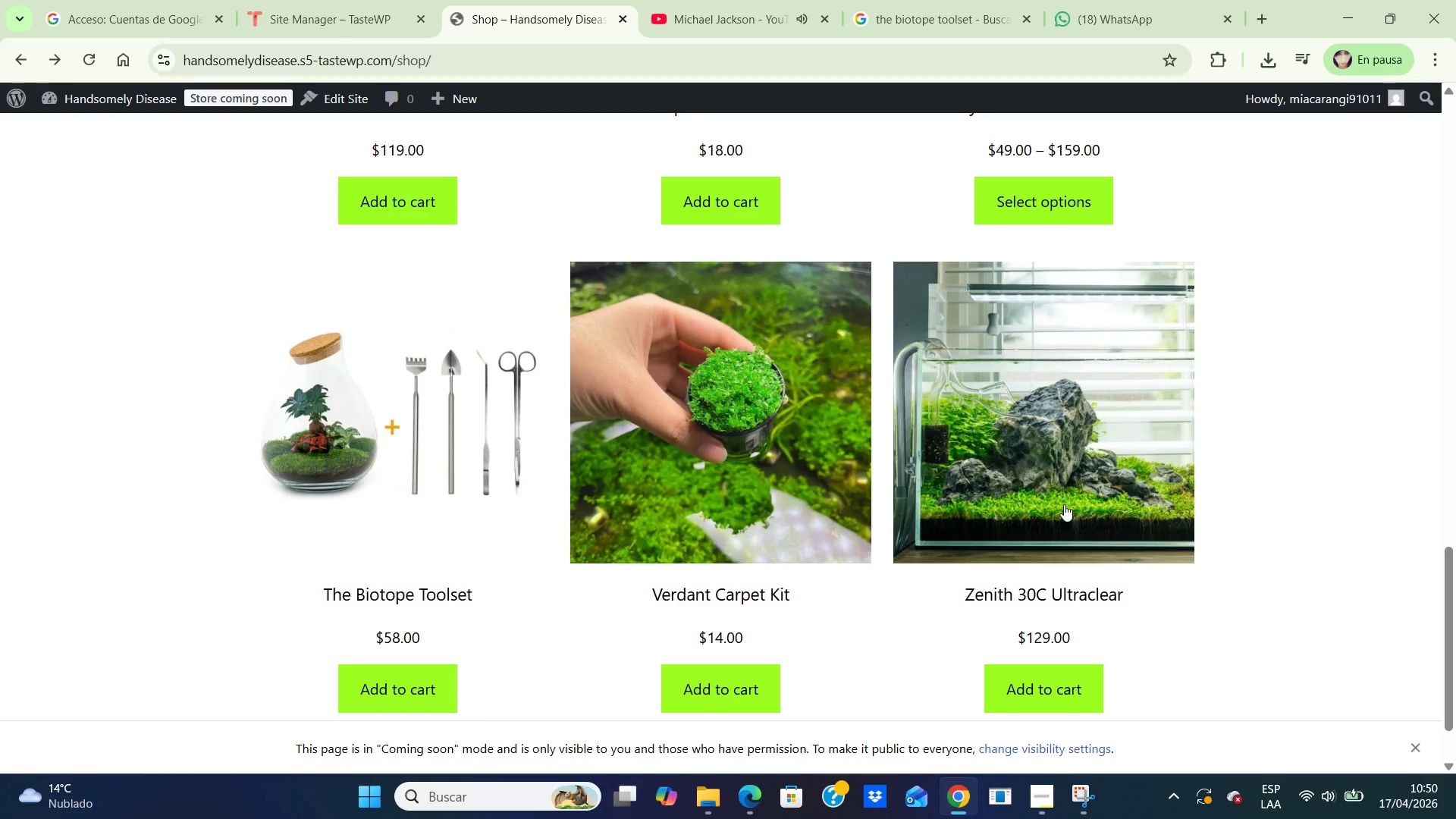 
scroll: coordinate [1070, 502], scroll_direction: up, amount: 11.0
 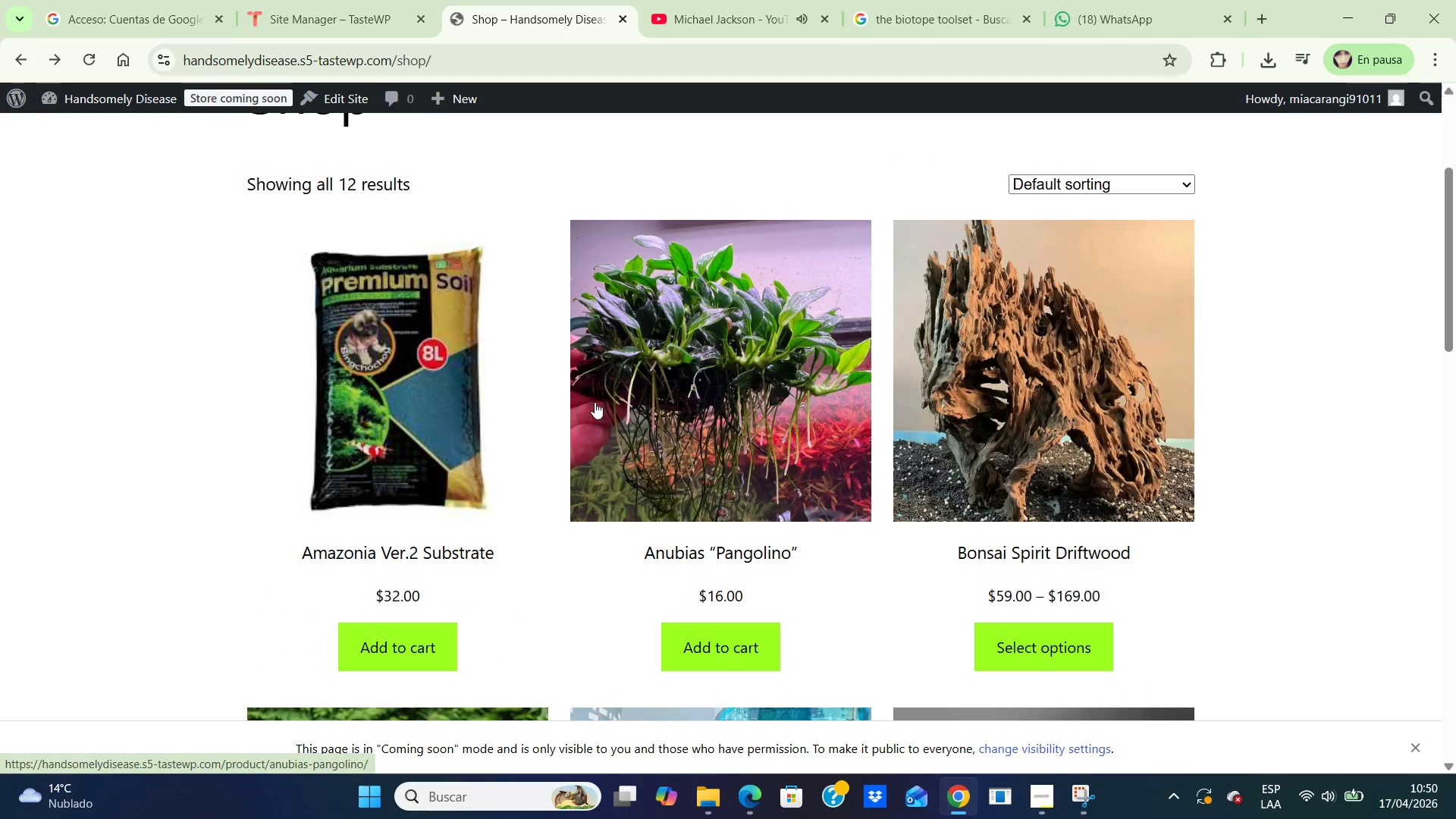 
left_click([717, 397])
 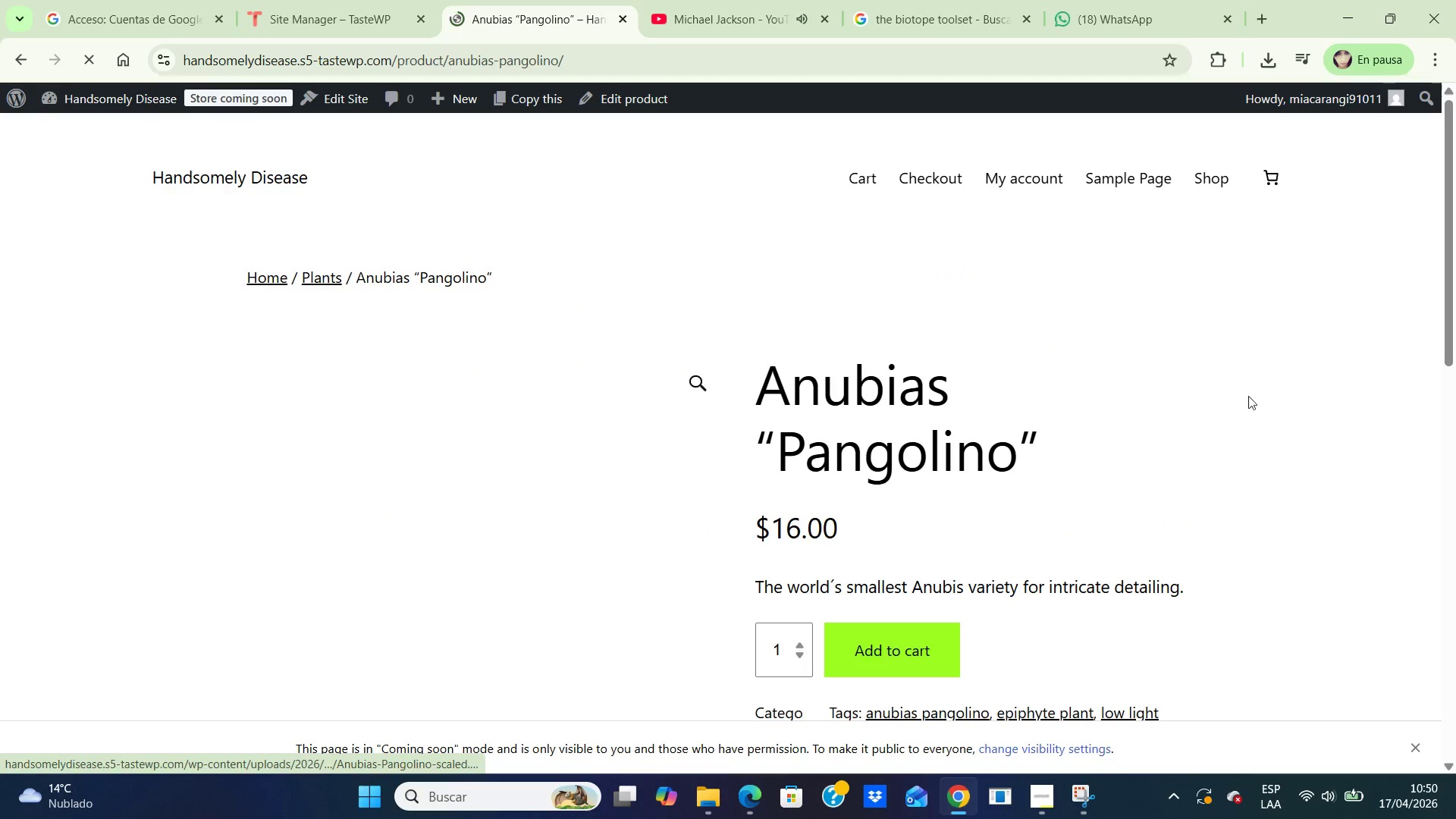 
scroll: coordinate [1291, 399], scroll_direction: down, amount: 2.0
 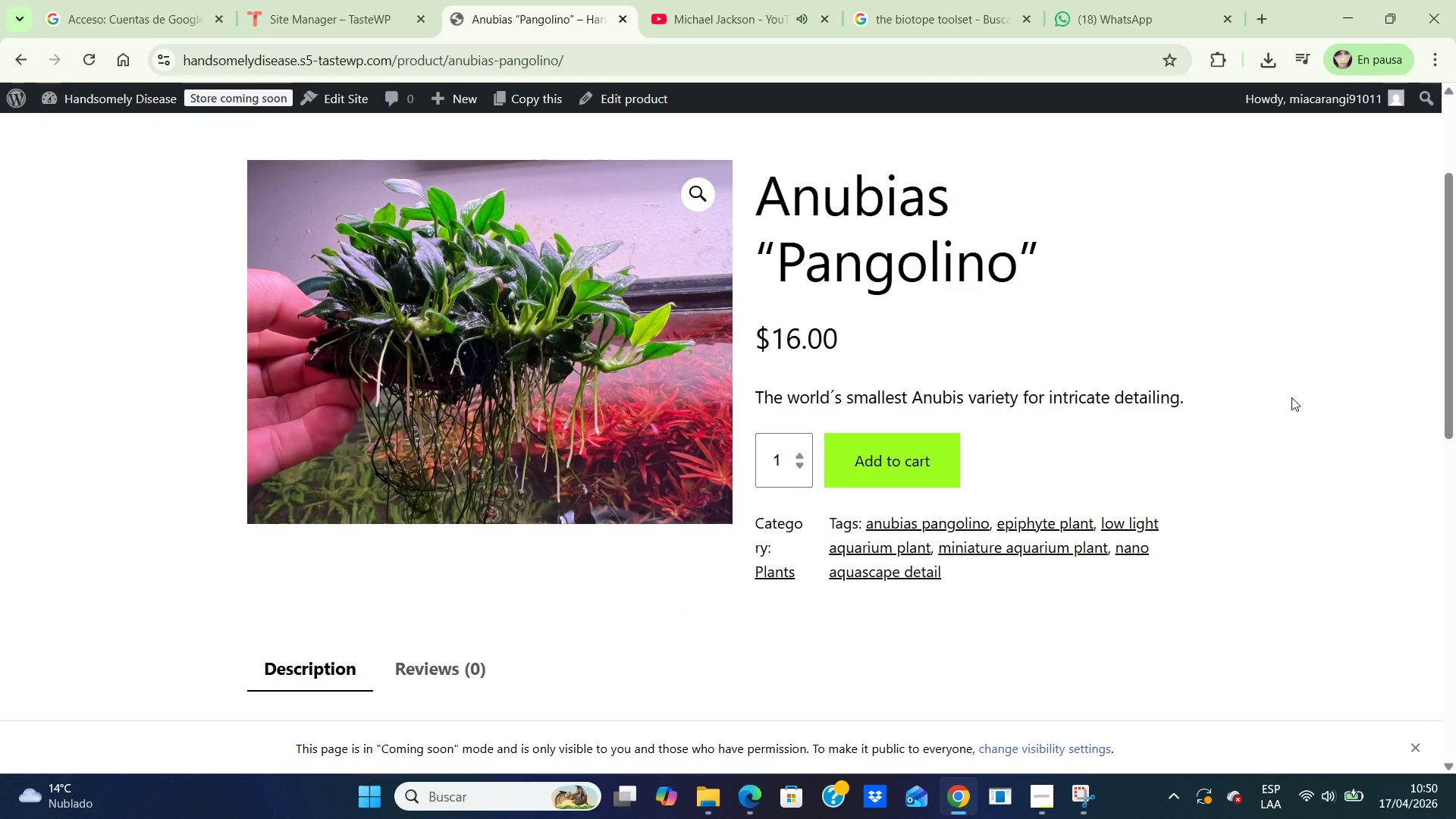 
wait(9.91)
 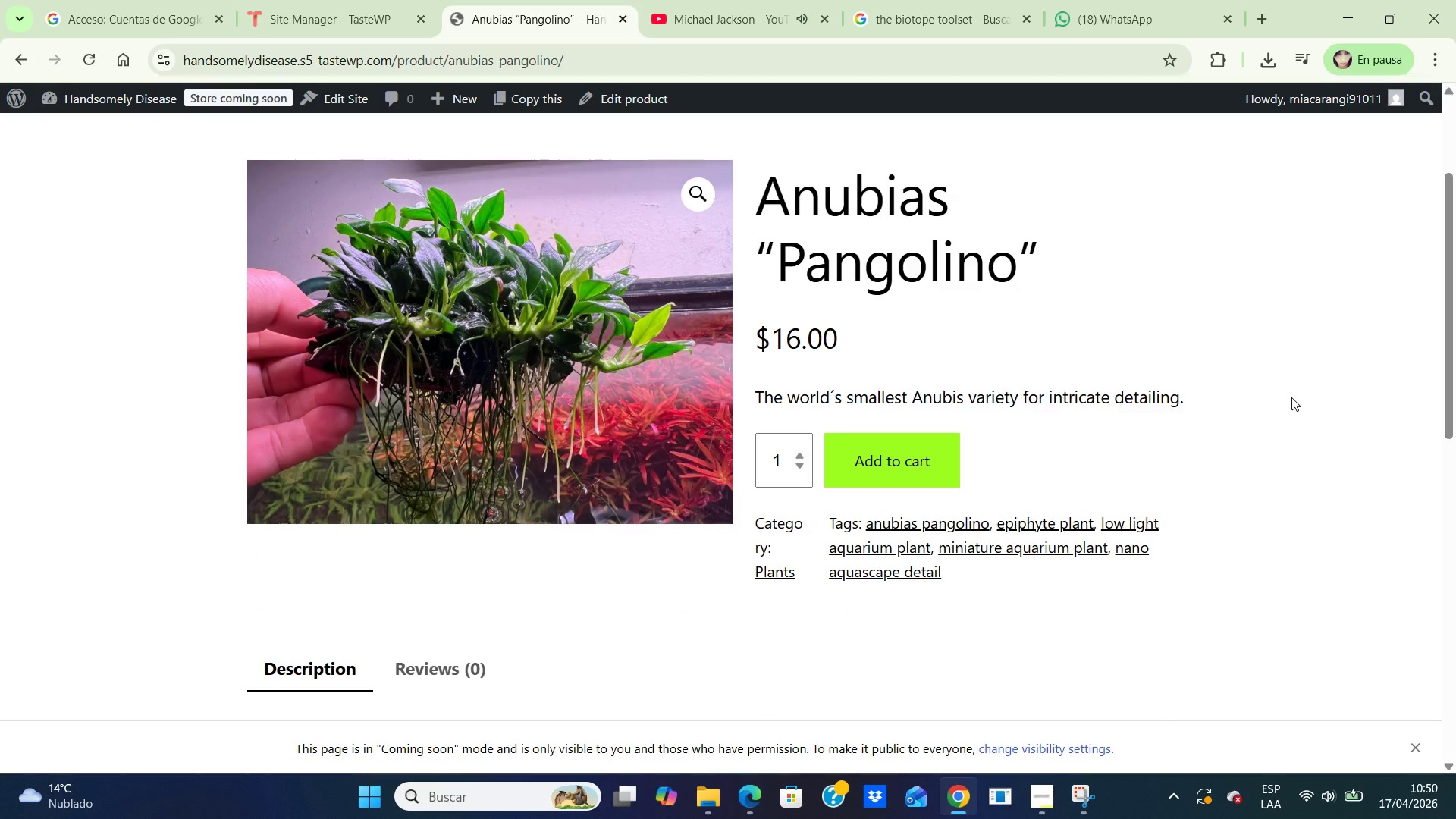 
key(PrintScreen)
 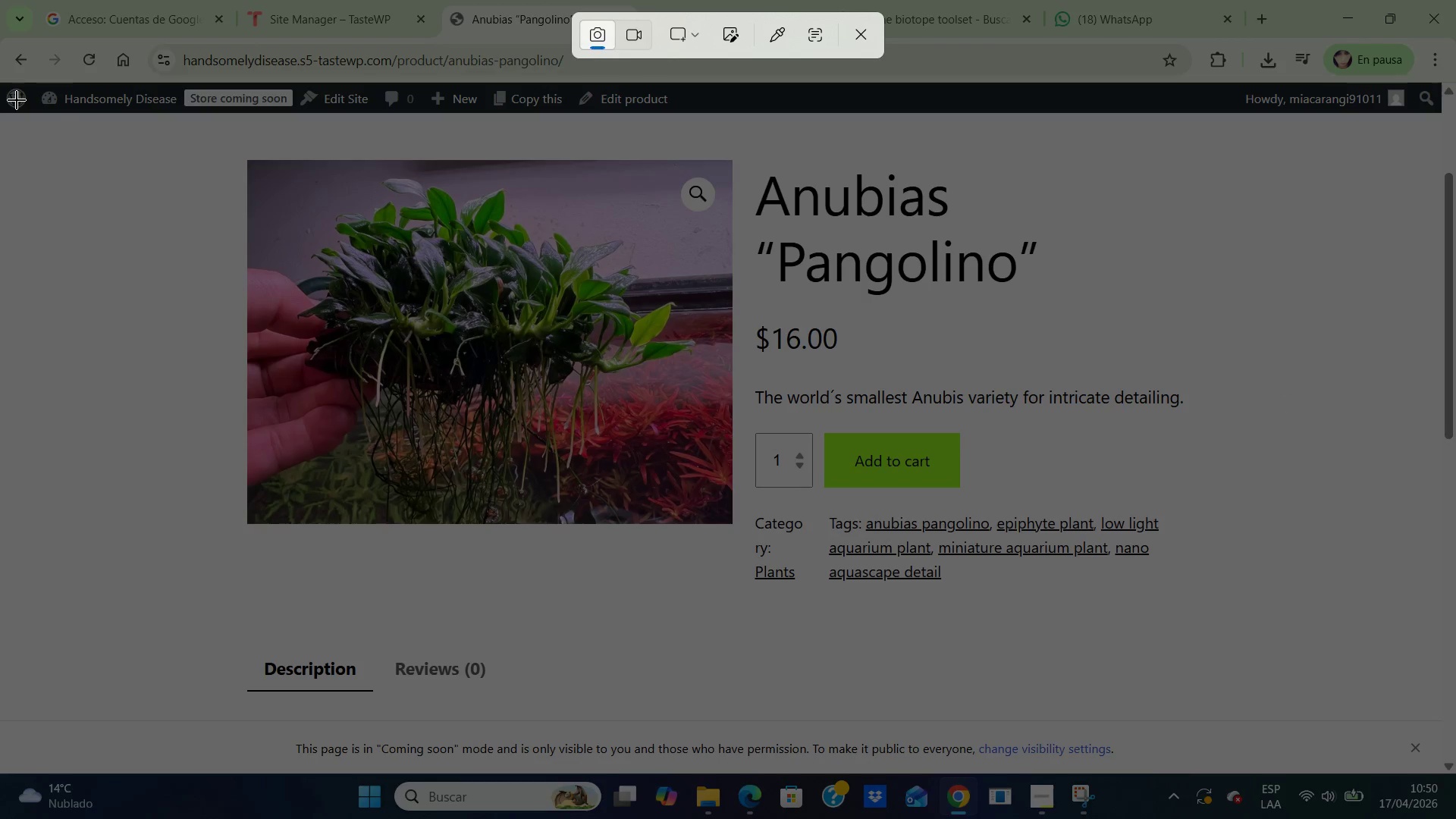 
left_click_drag(start_coordinate=[2, 108], to_coordinate=[1455, 780])
 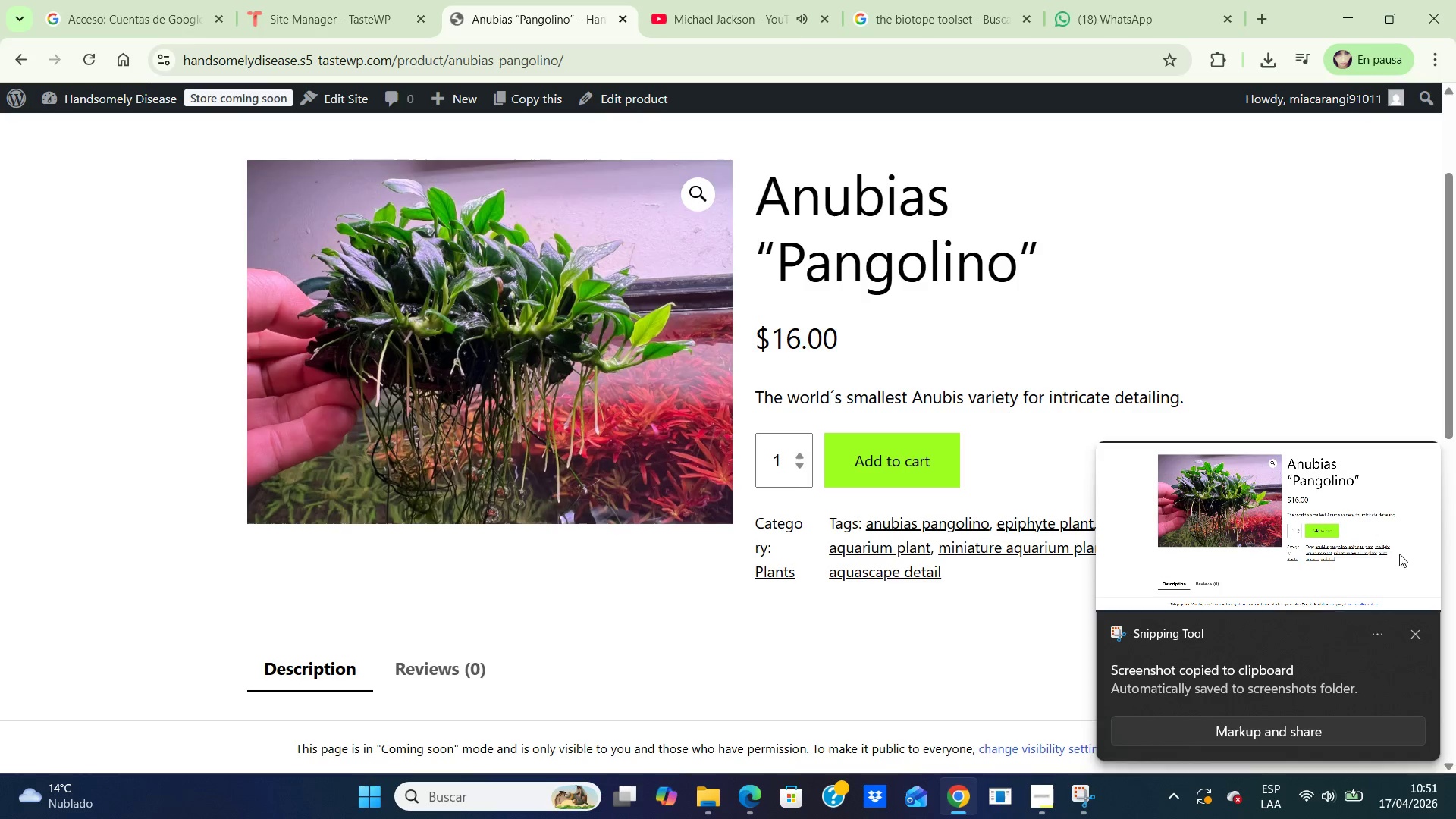 
left_click([1264, 527])
 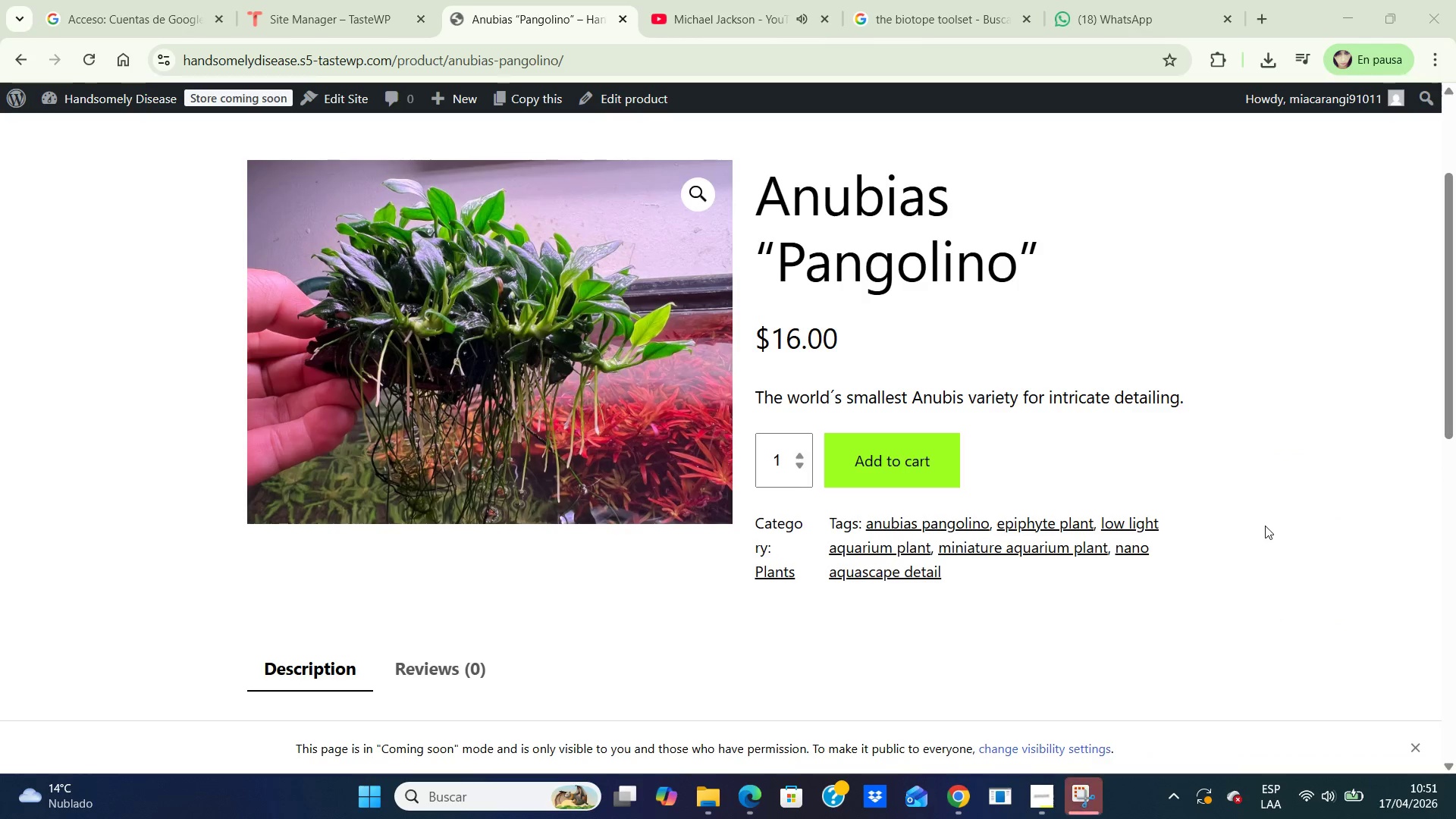 
left_click([1076, 794])
 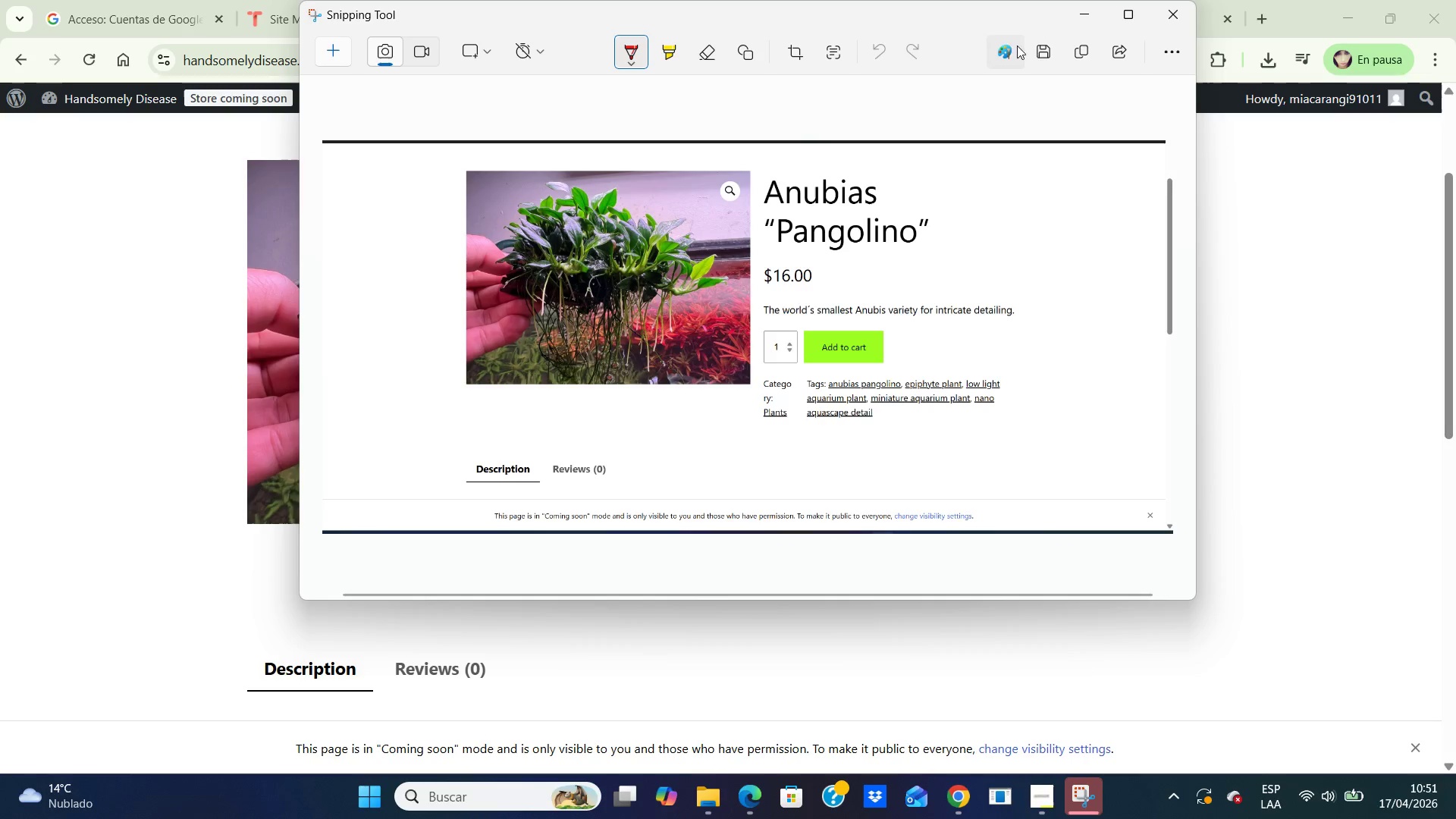 
left_click([1045, 52])
 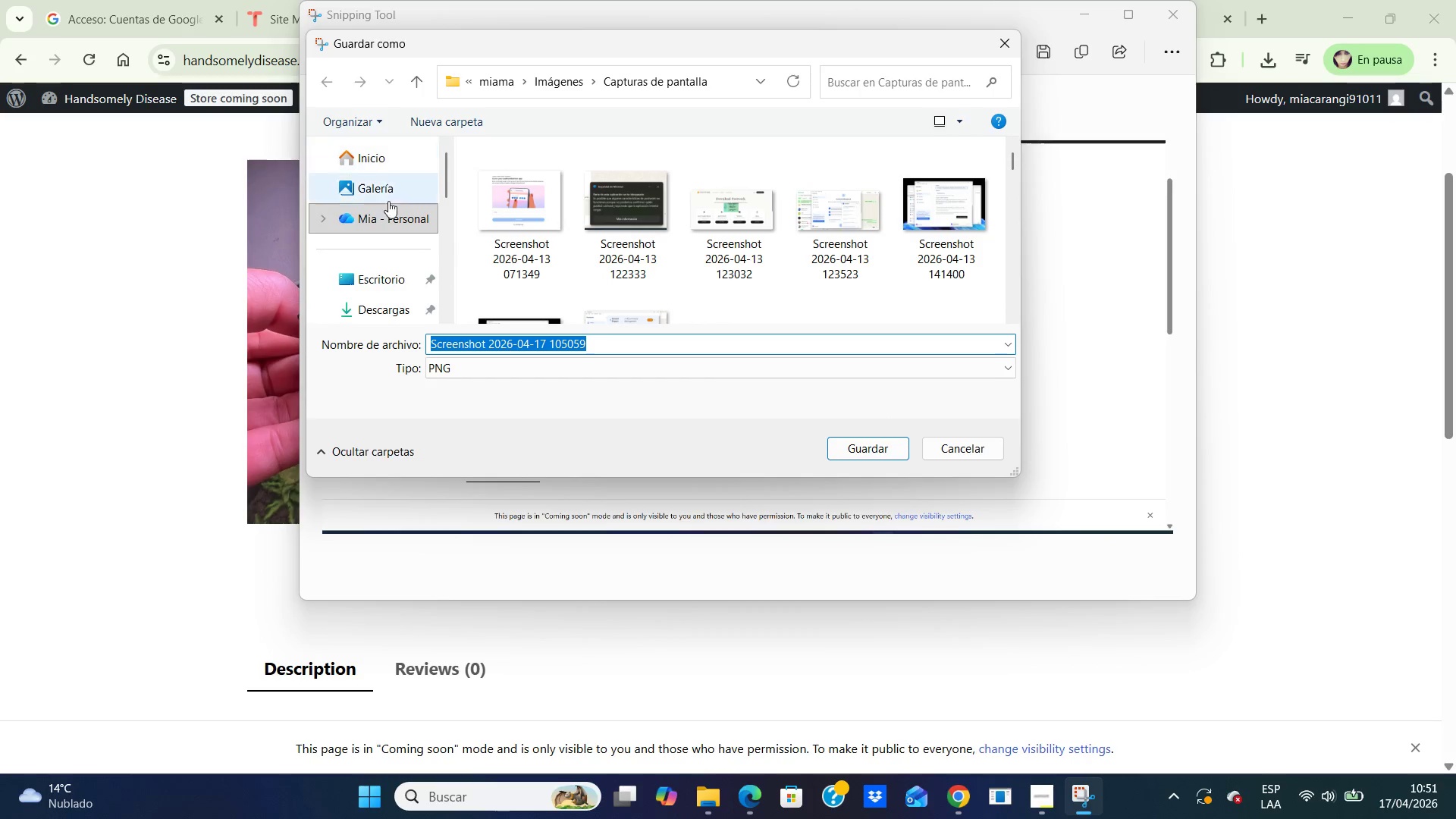 
double_click([349, 275])
 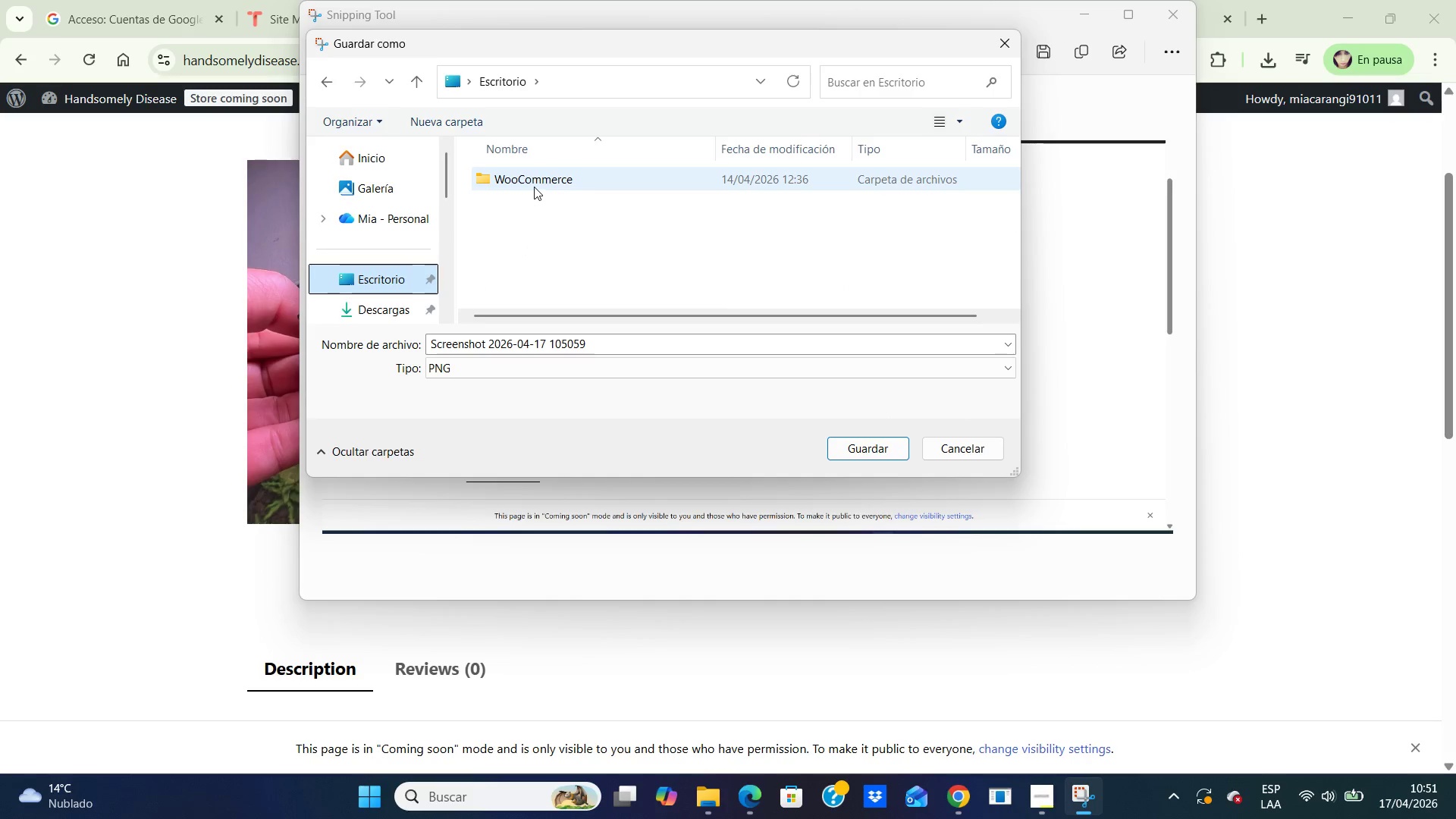 
double_click([534, 187])
 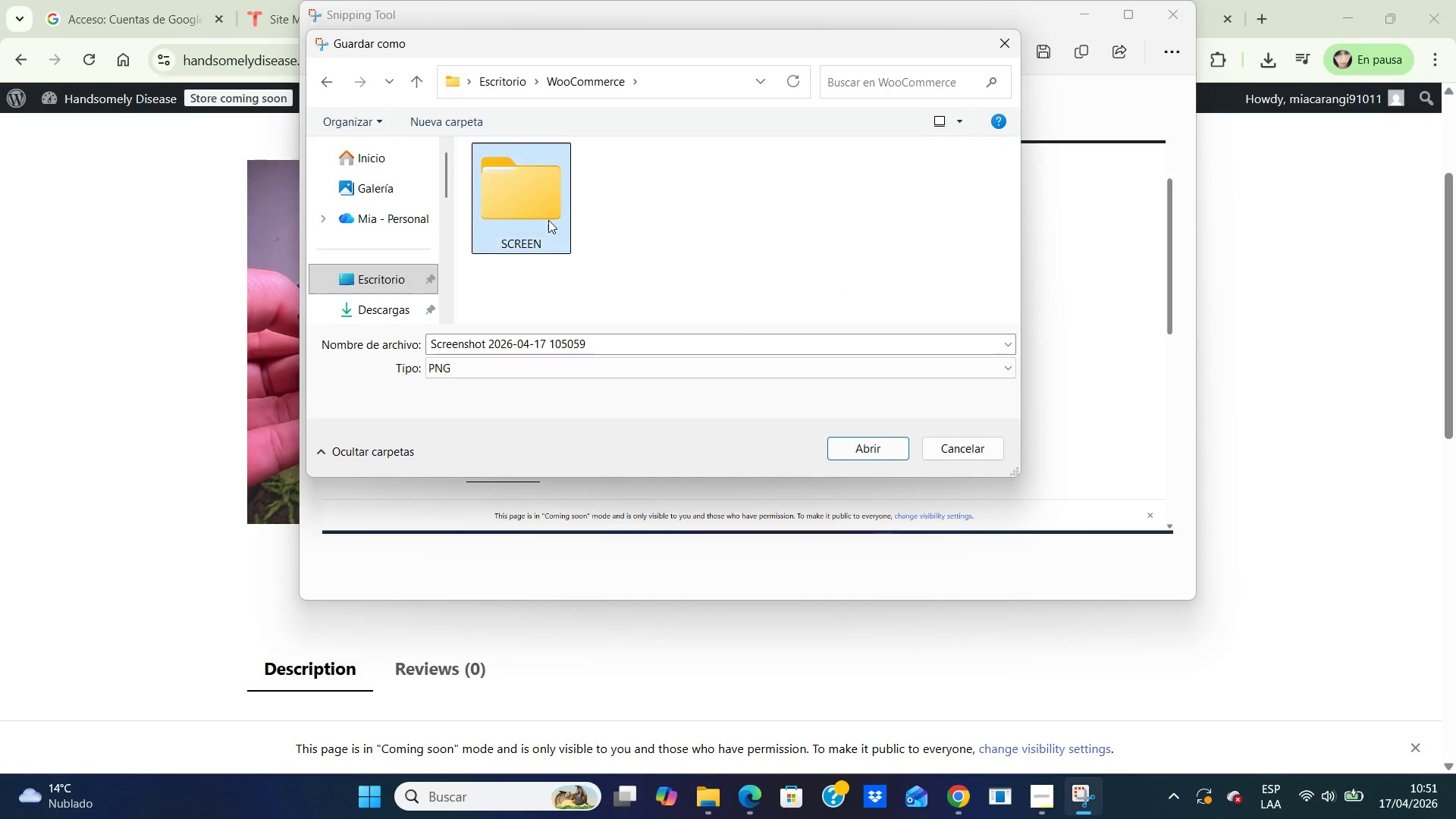 
double_click([548, 220])
 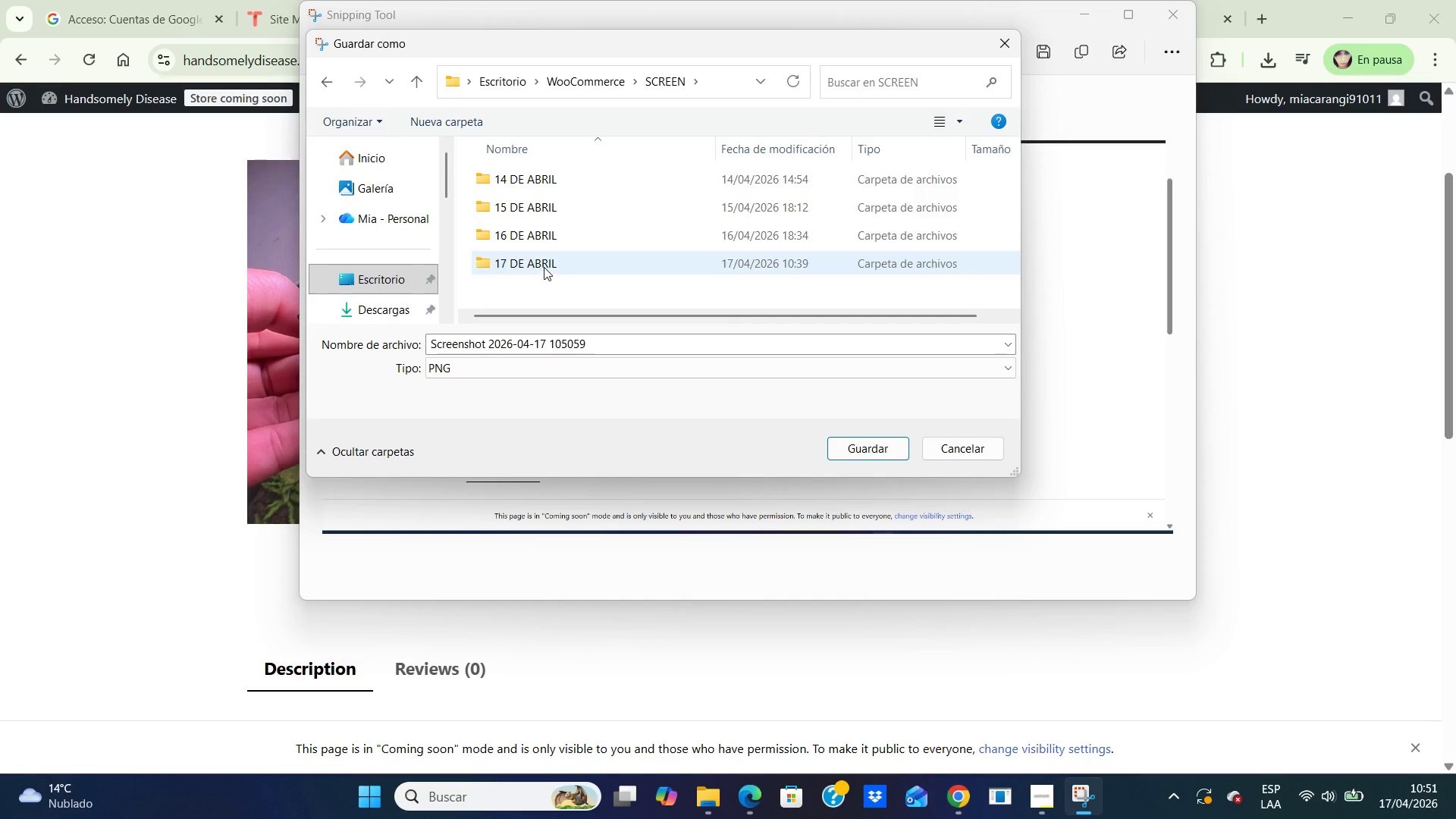 
double_click([544, 266])
 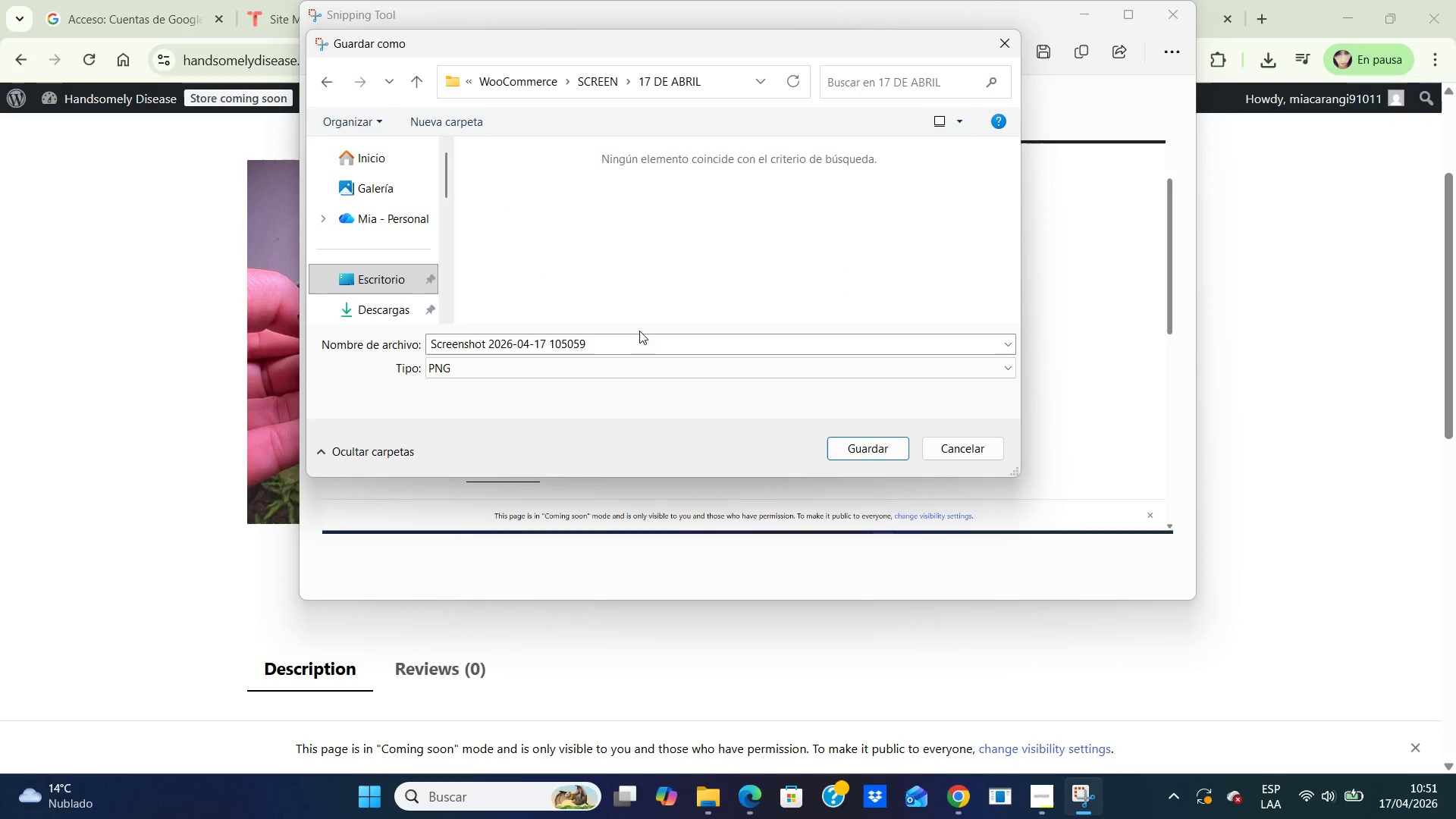 
left_click([632, 337])
 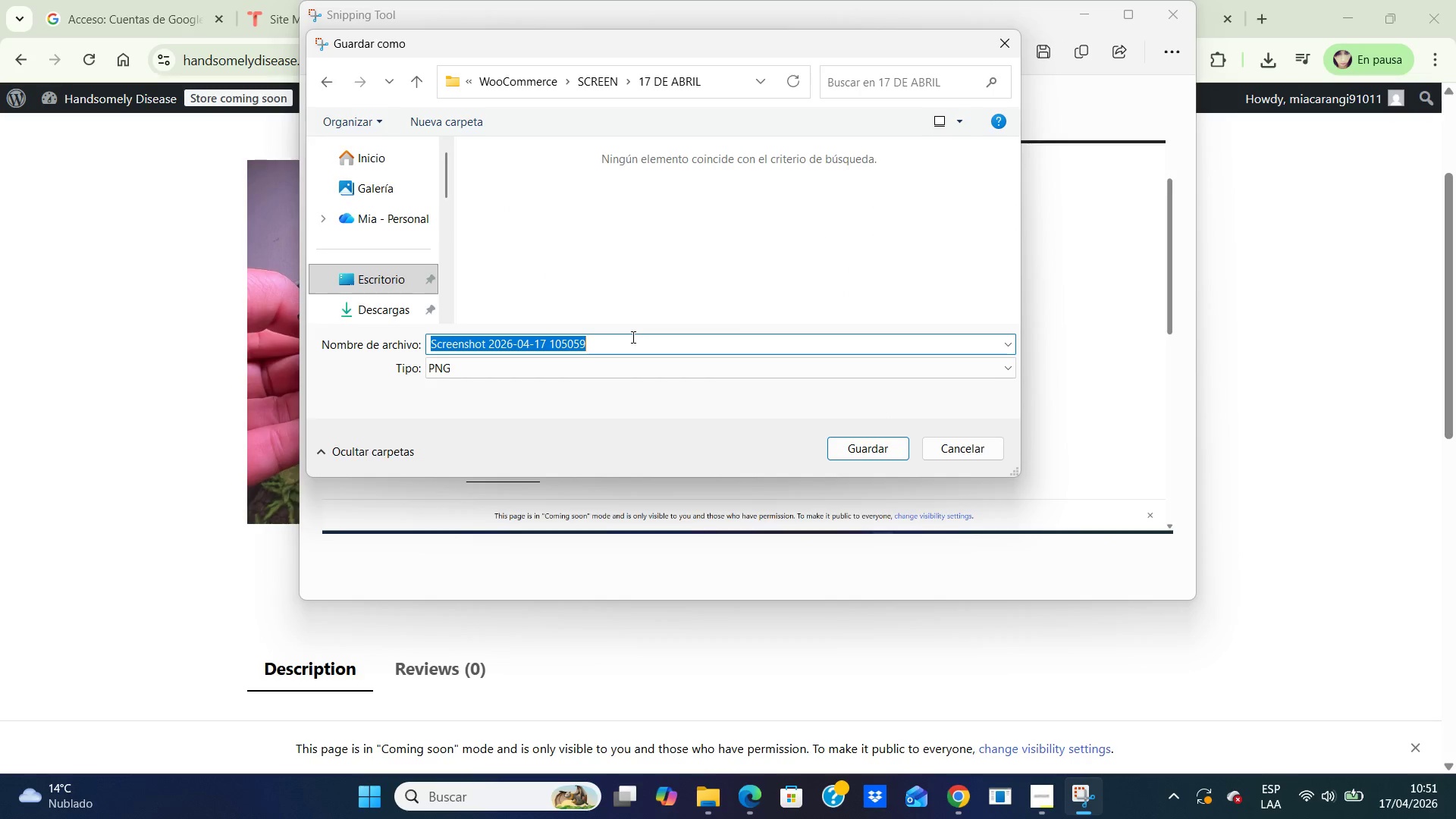 
type(producto 4)
 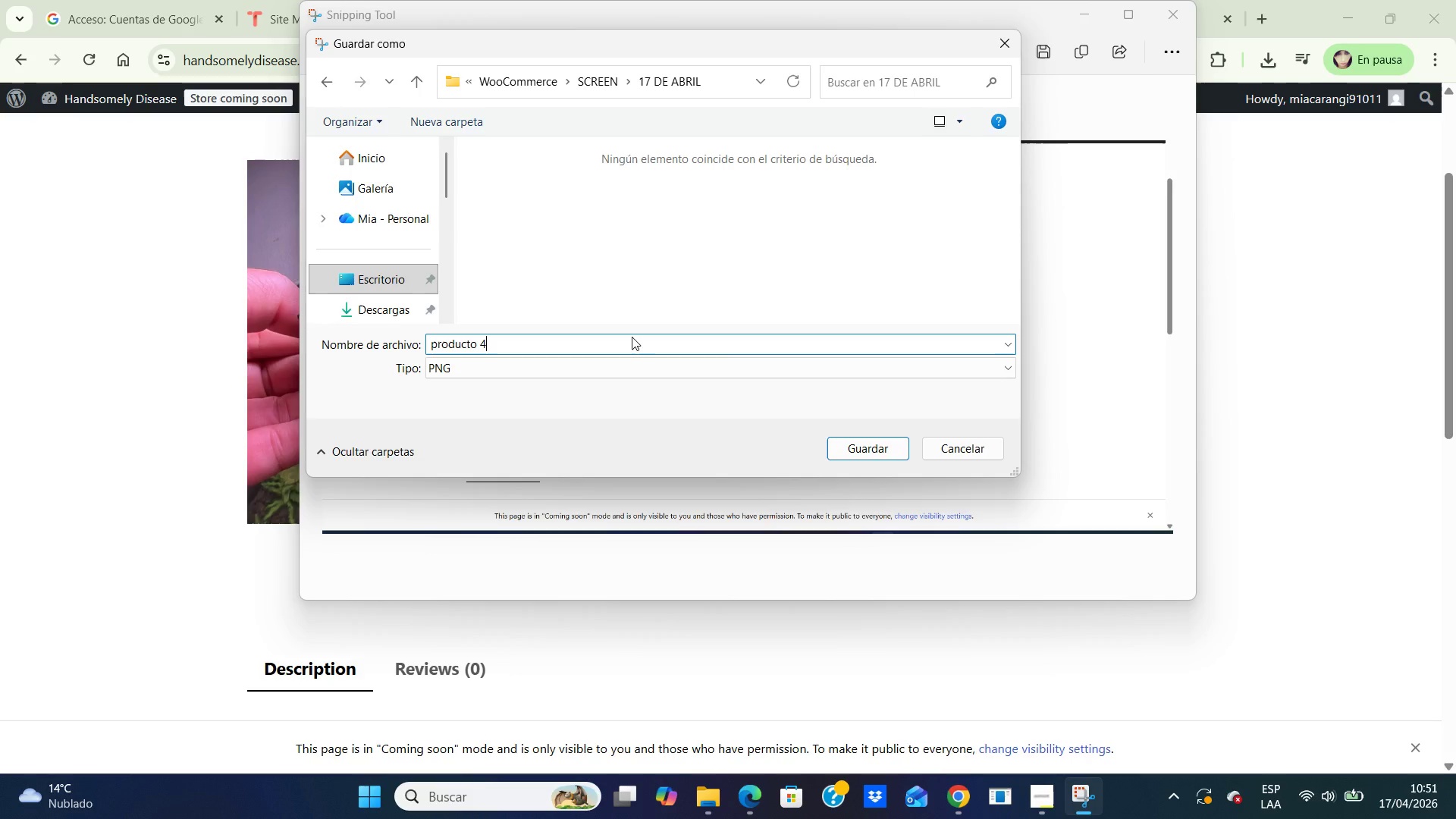 
key(Enter)
 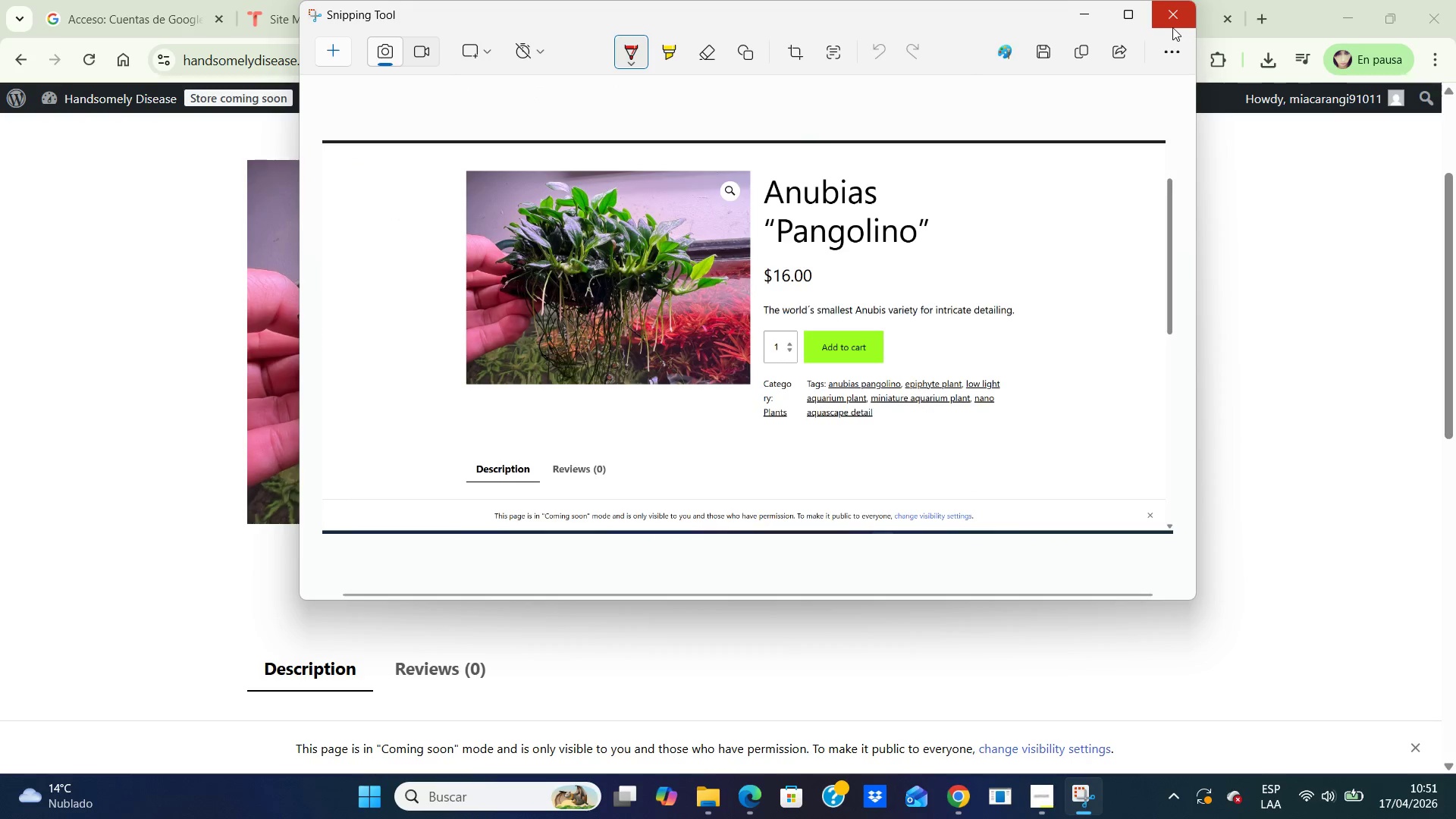 
left_click([1172, 15])
 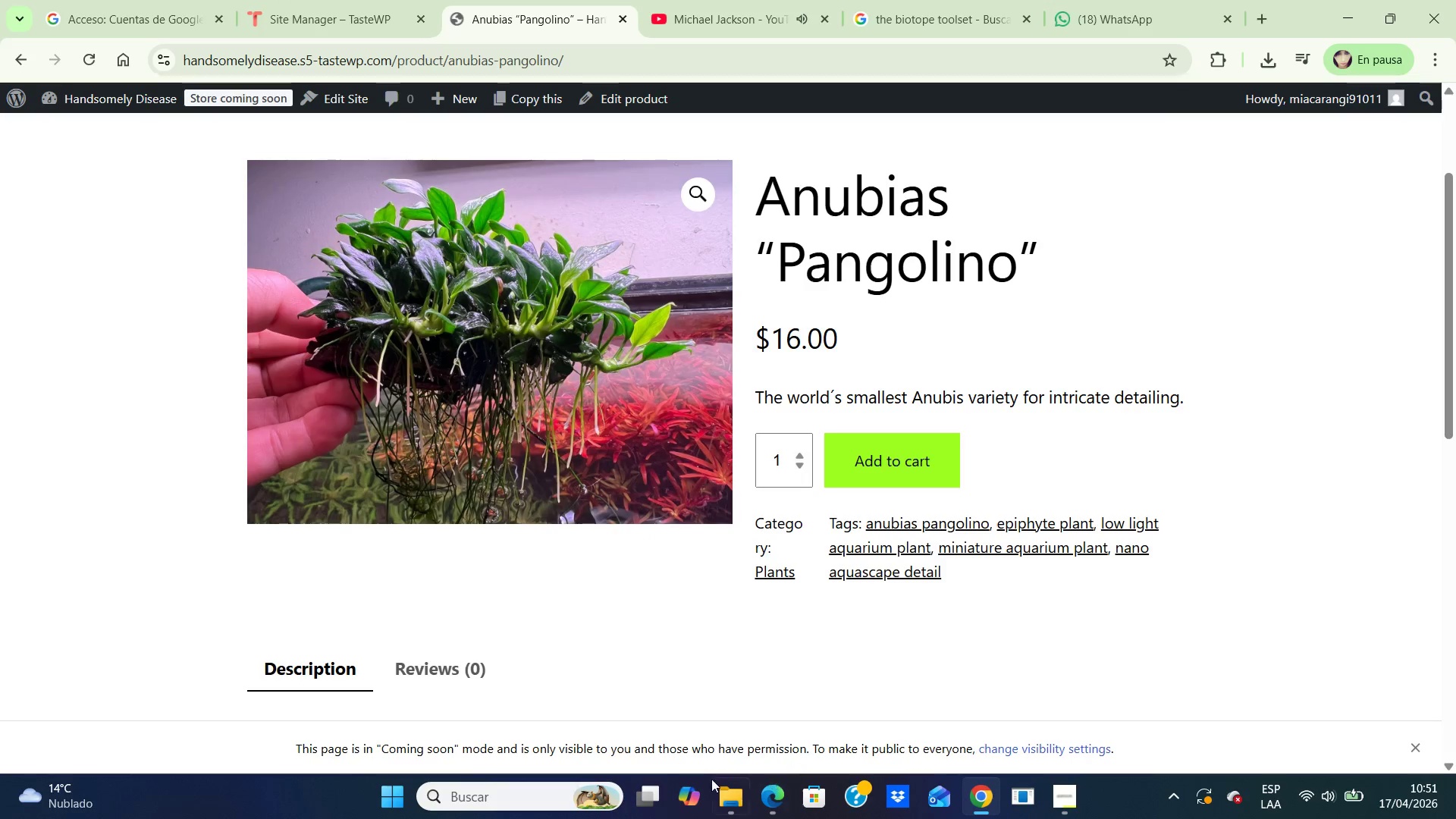 
left_click([722, 795])
 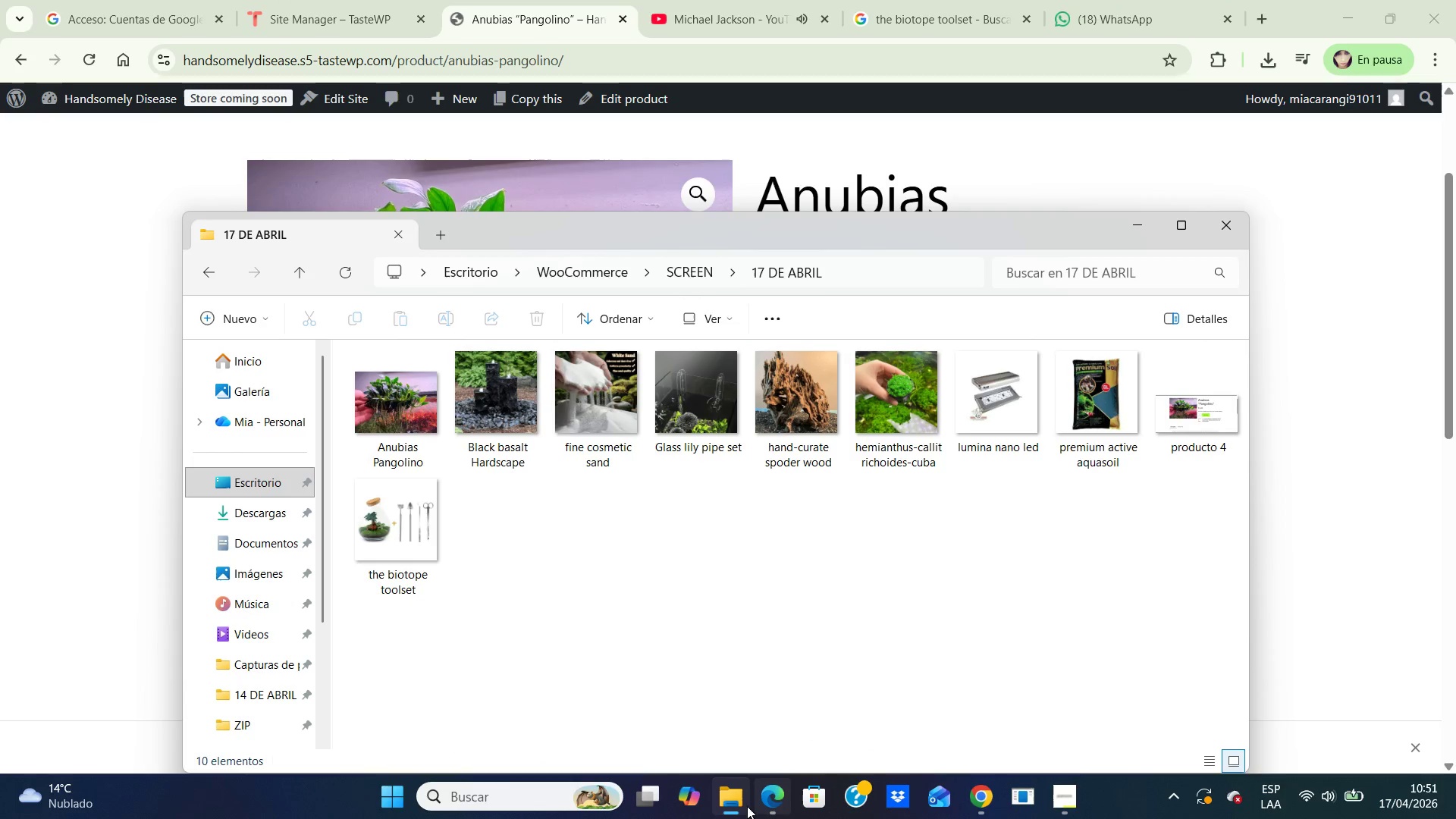 
left_click([738, 802])
 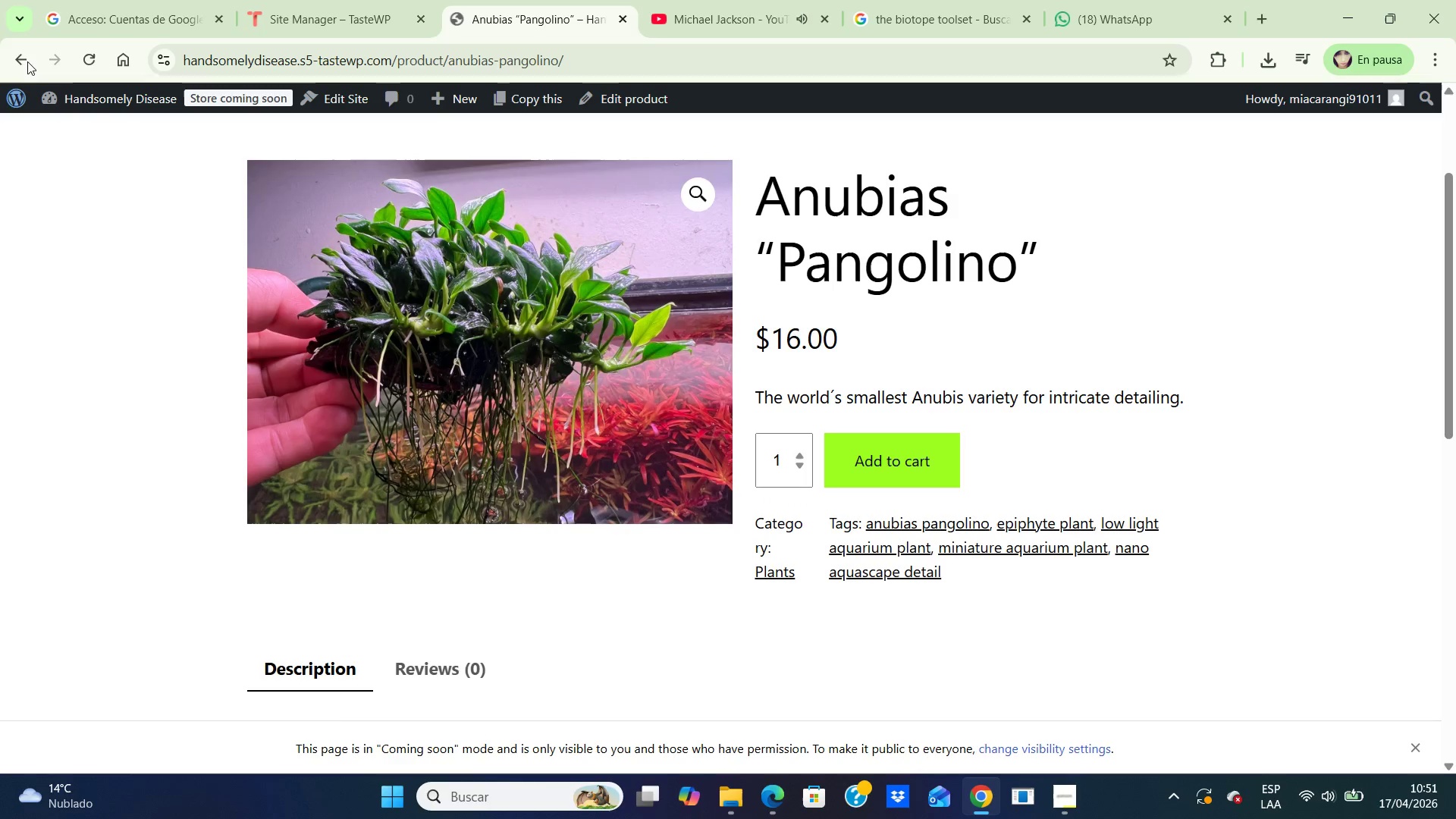 
left_click([17, 56])
 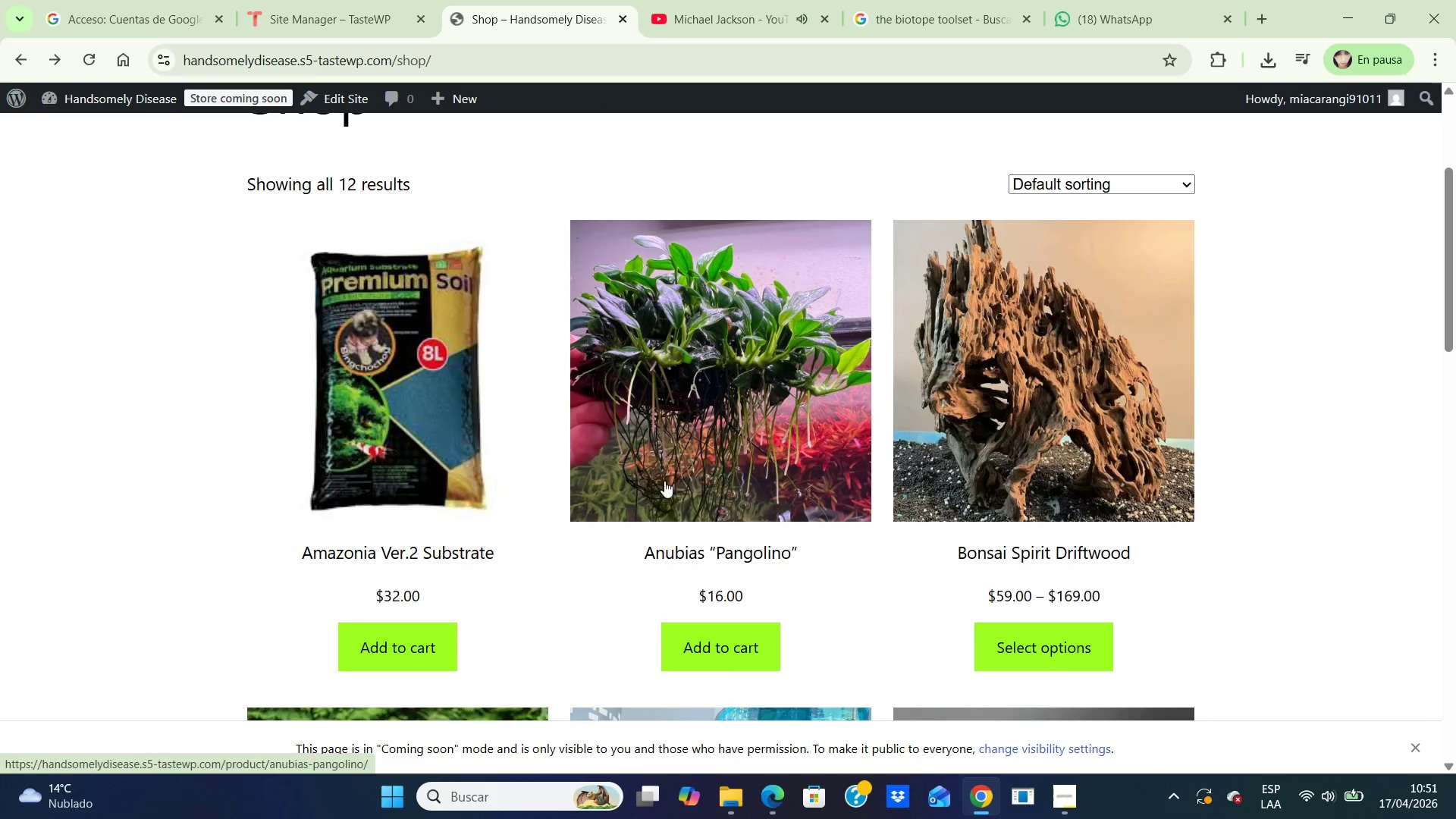 
scroll: coordinate [666, 479], scroll_direction: down, amount: 6.0
 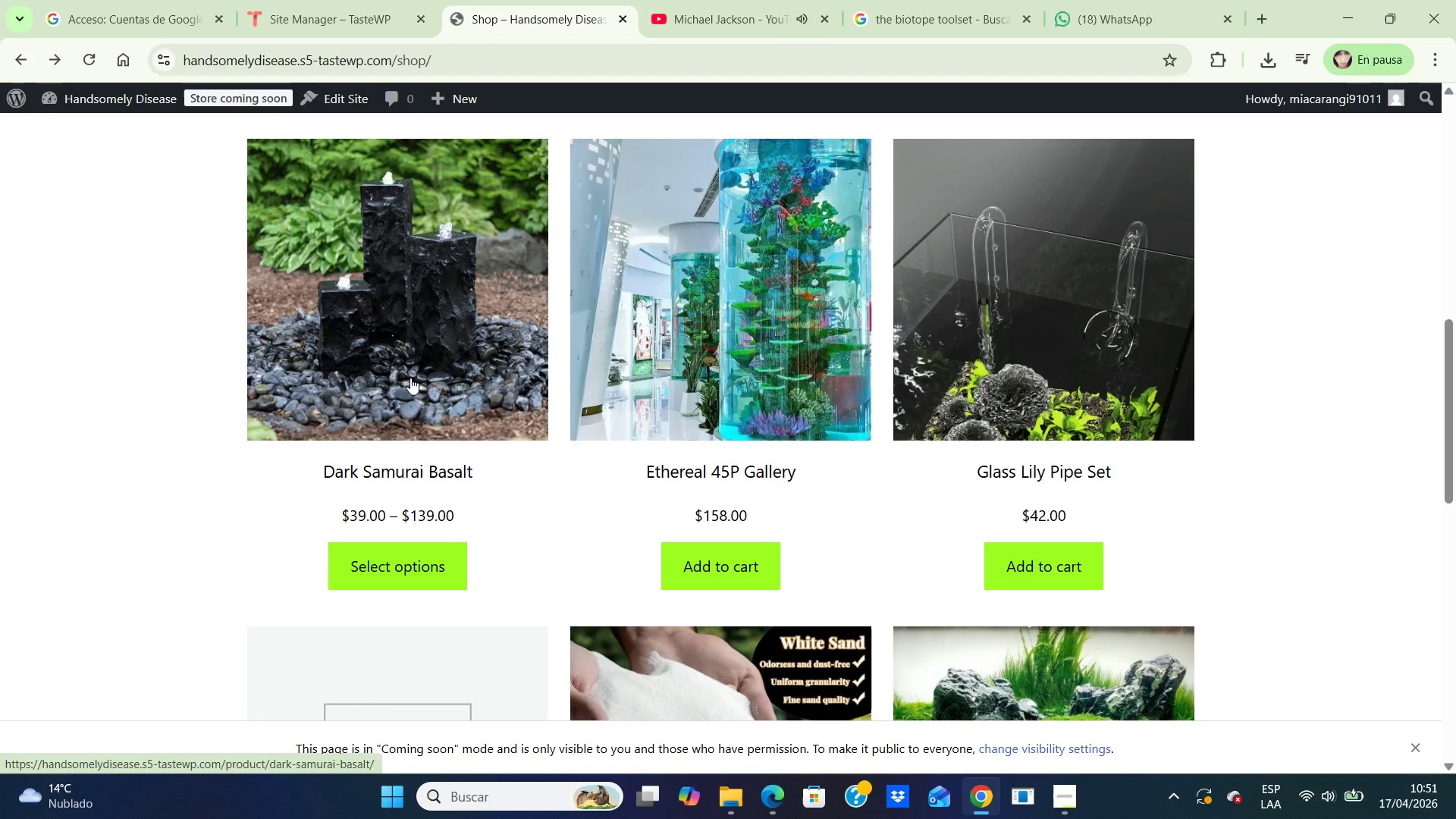 
left_click([410, 378])
 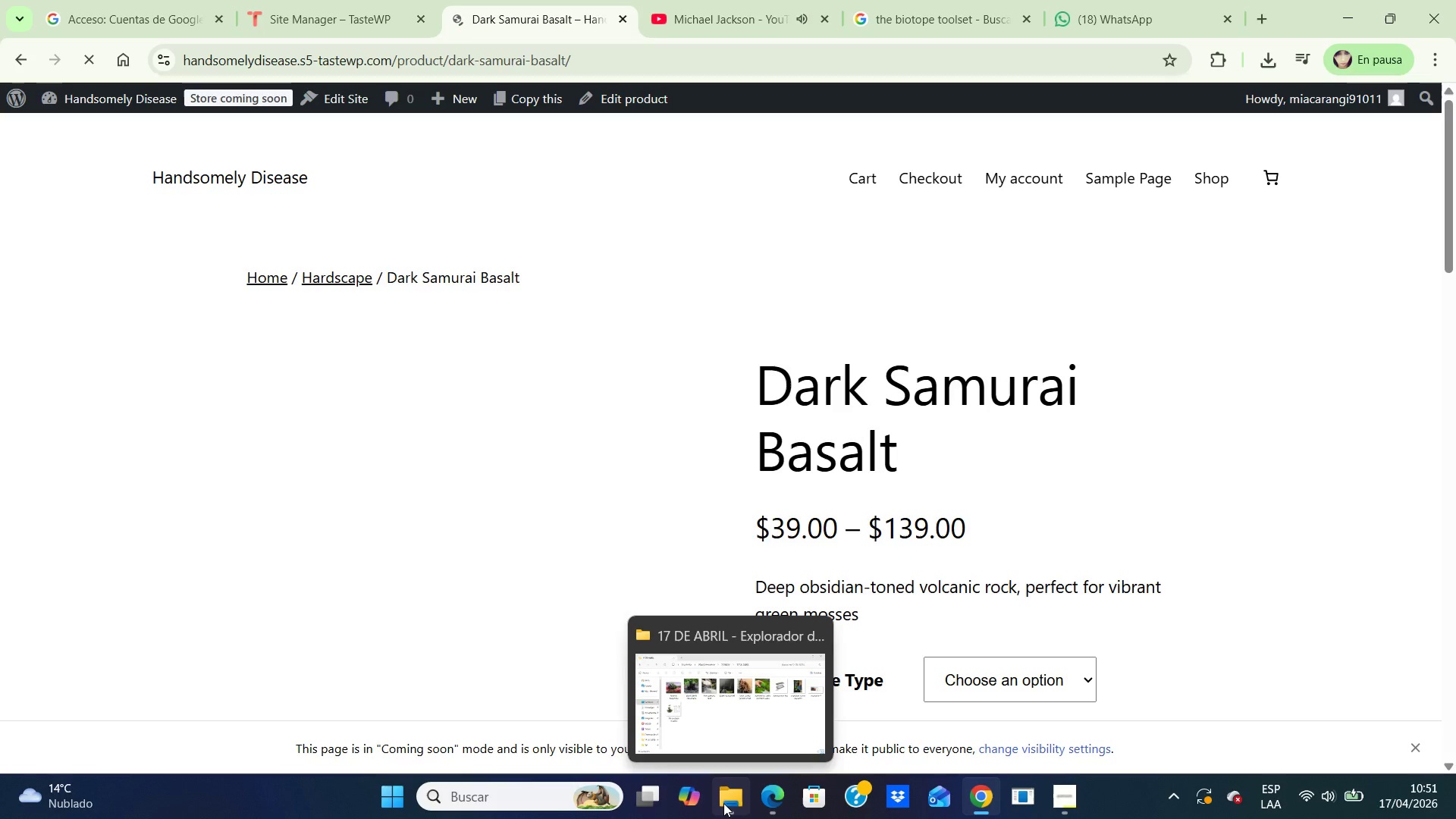 
left_click([723, 803])
 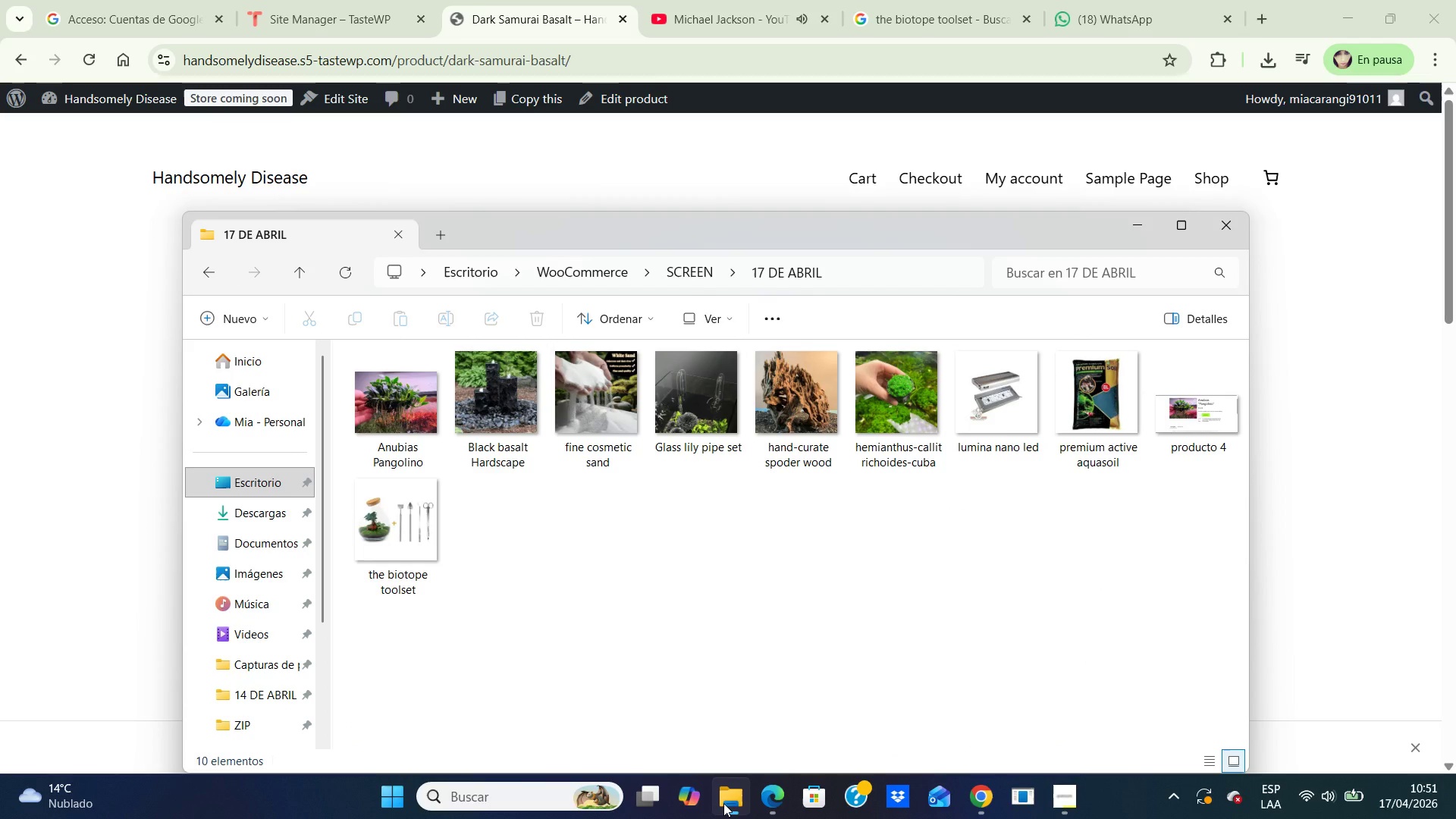 
left_click([723, 803])
 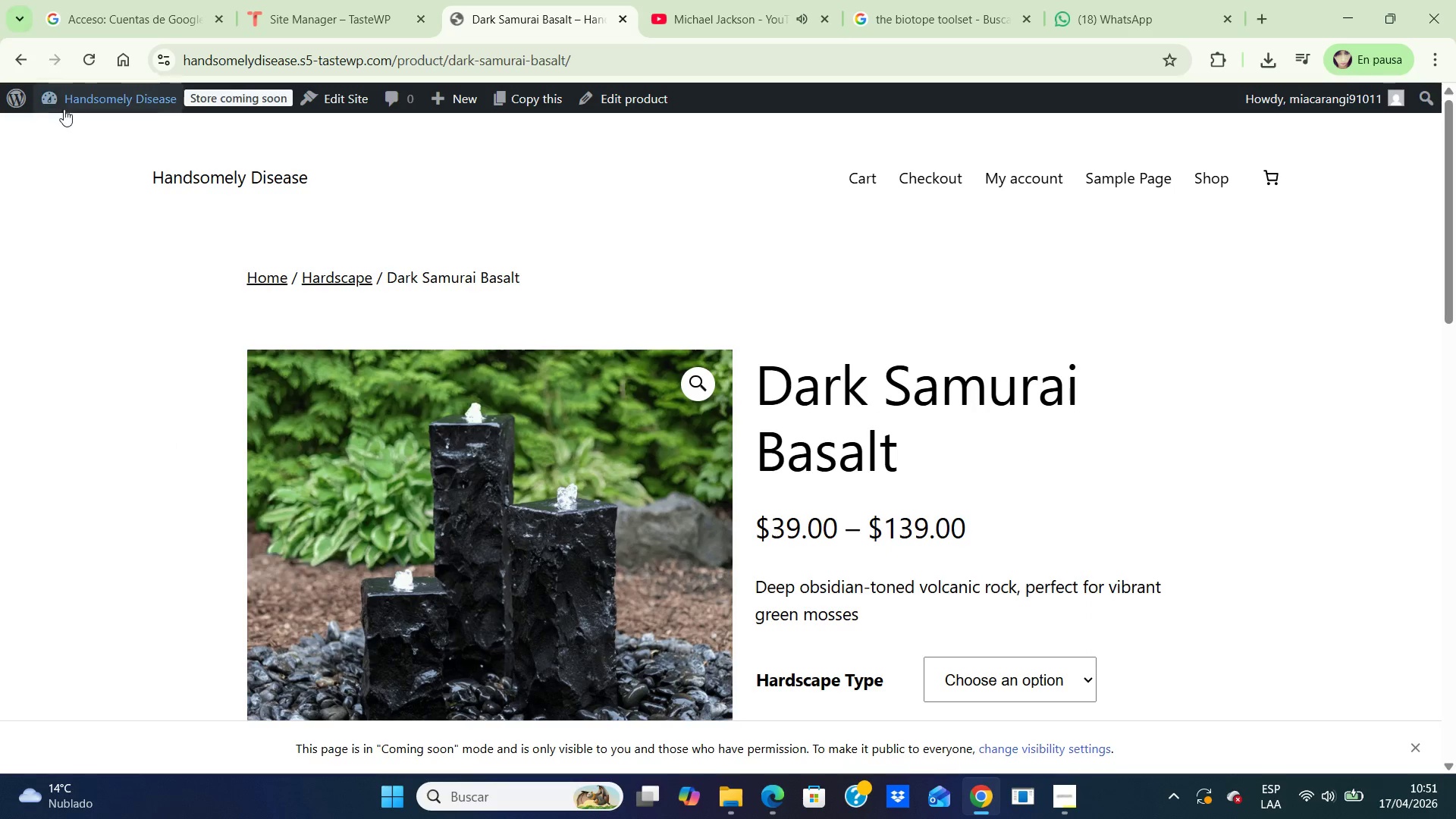 
left_click([17, 55])
 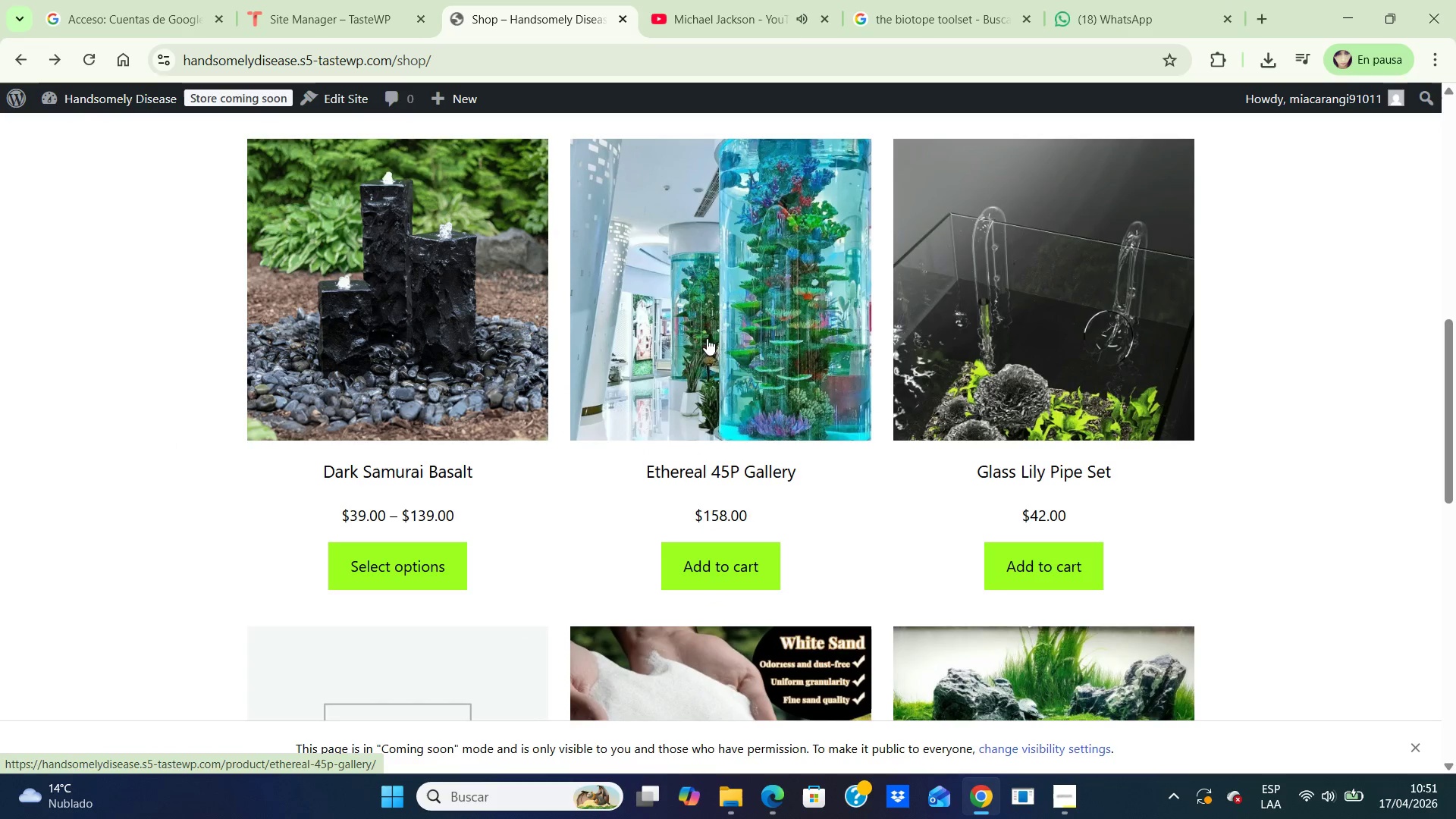 
scroll: coordinate [696, 362], scroll_direction: down, amount: 4.0
 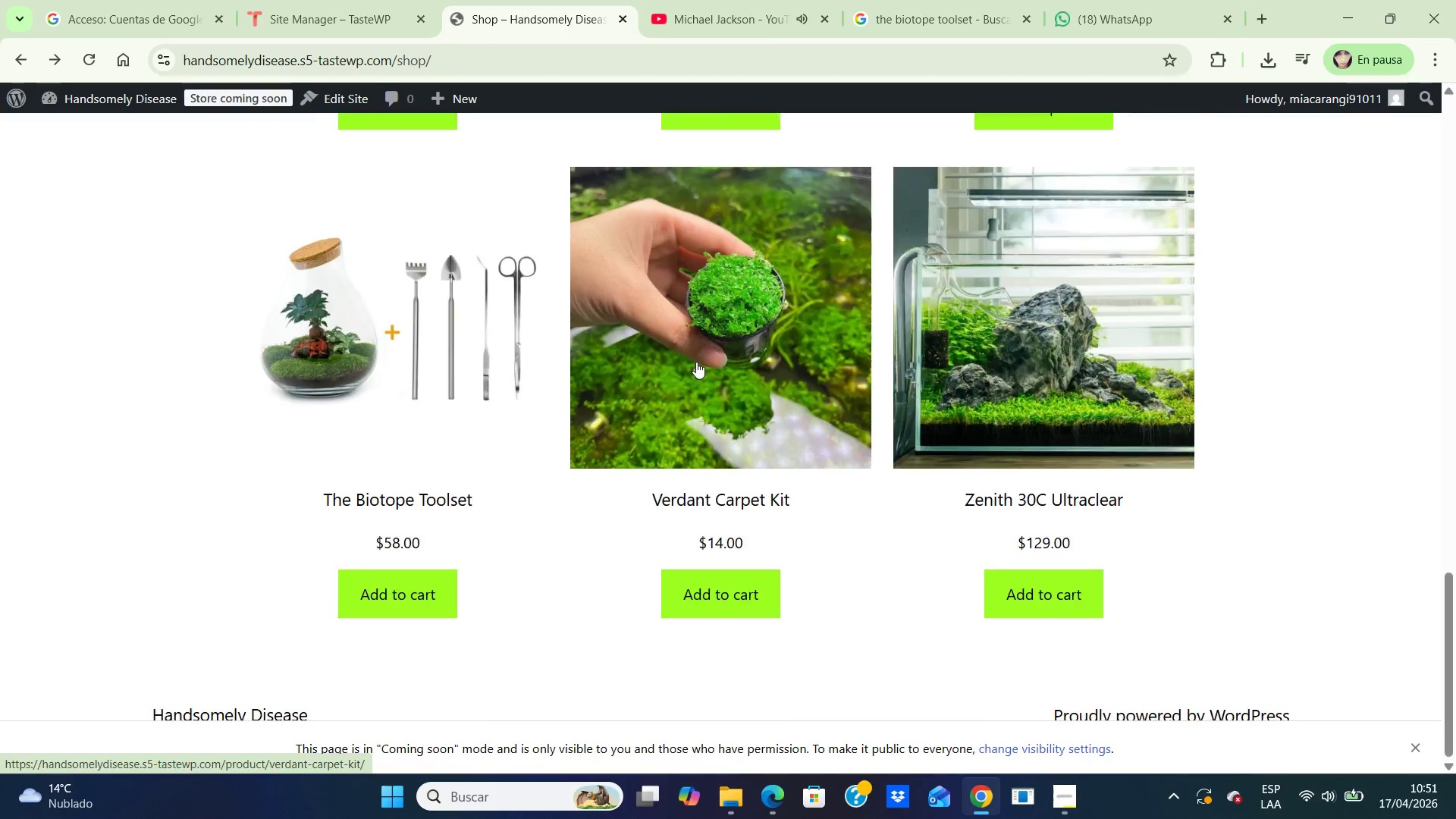 
scroll: coordinate [696, 362], scroll_direction: up, amount: 3.0
 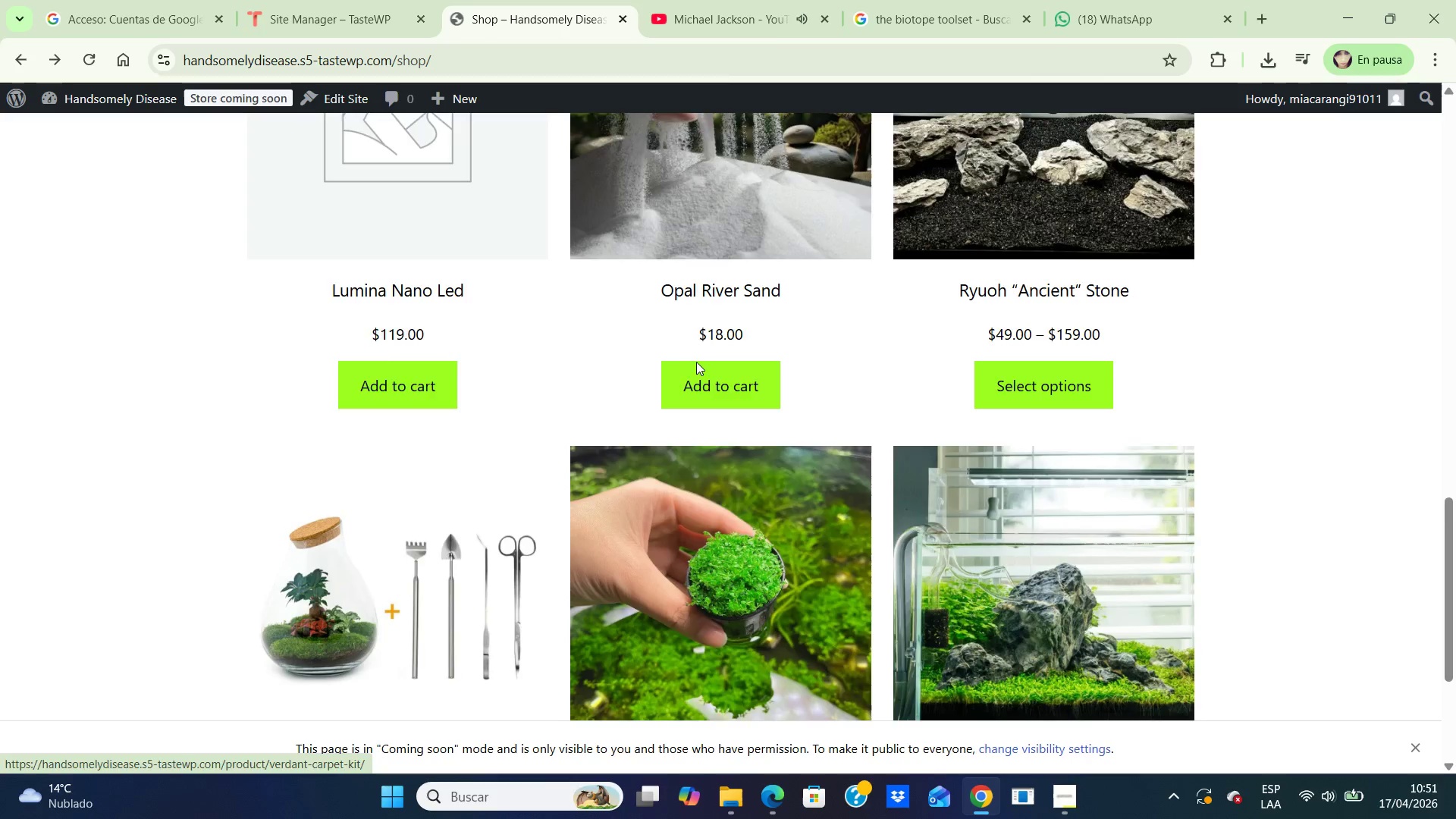 
scroll: coordinate [696, 362], scroll_direction: down, amount: 4.0
 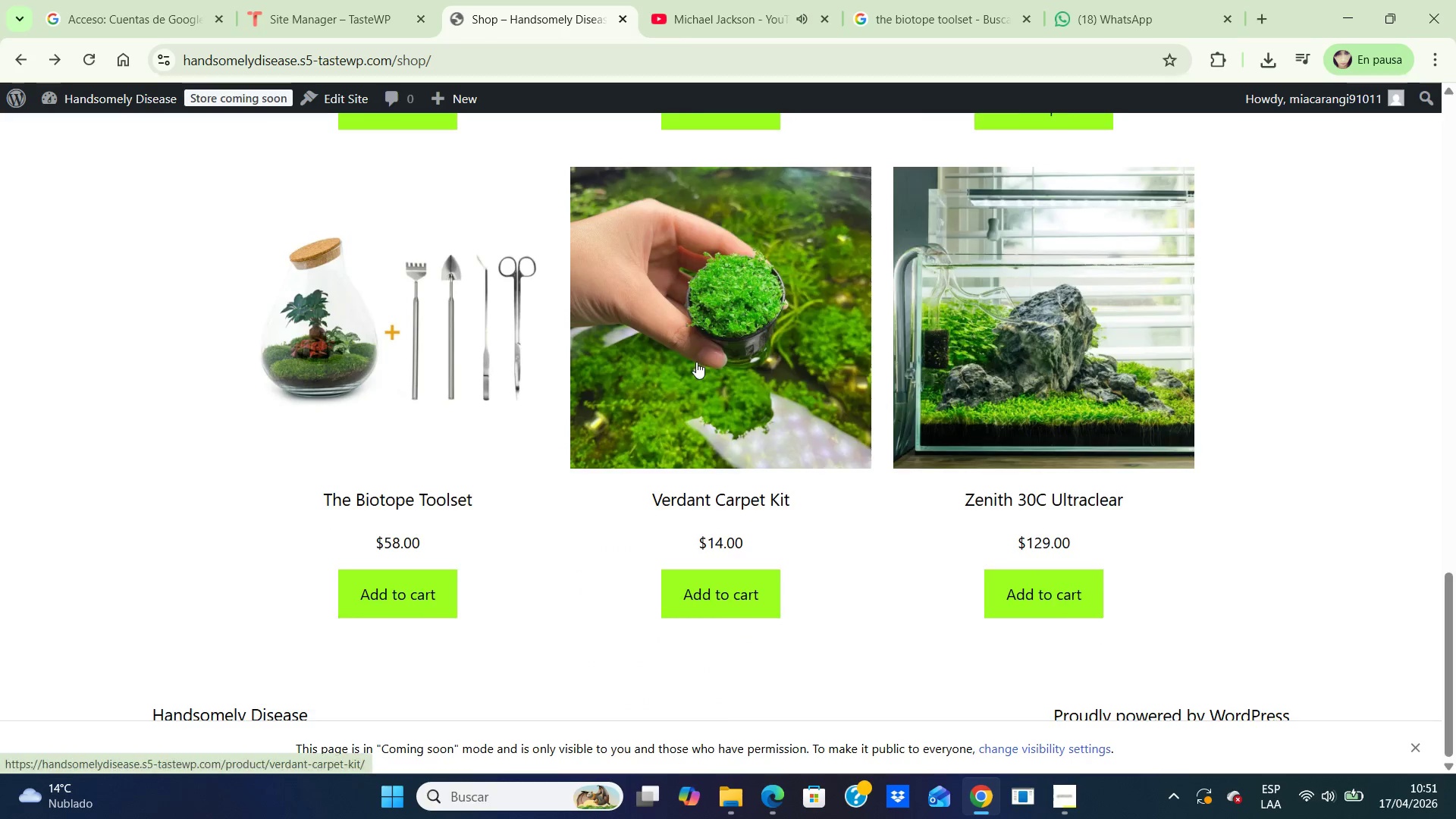 
scroll: coordinate [696, 362], scroll_direction: up, amount: 7.0
 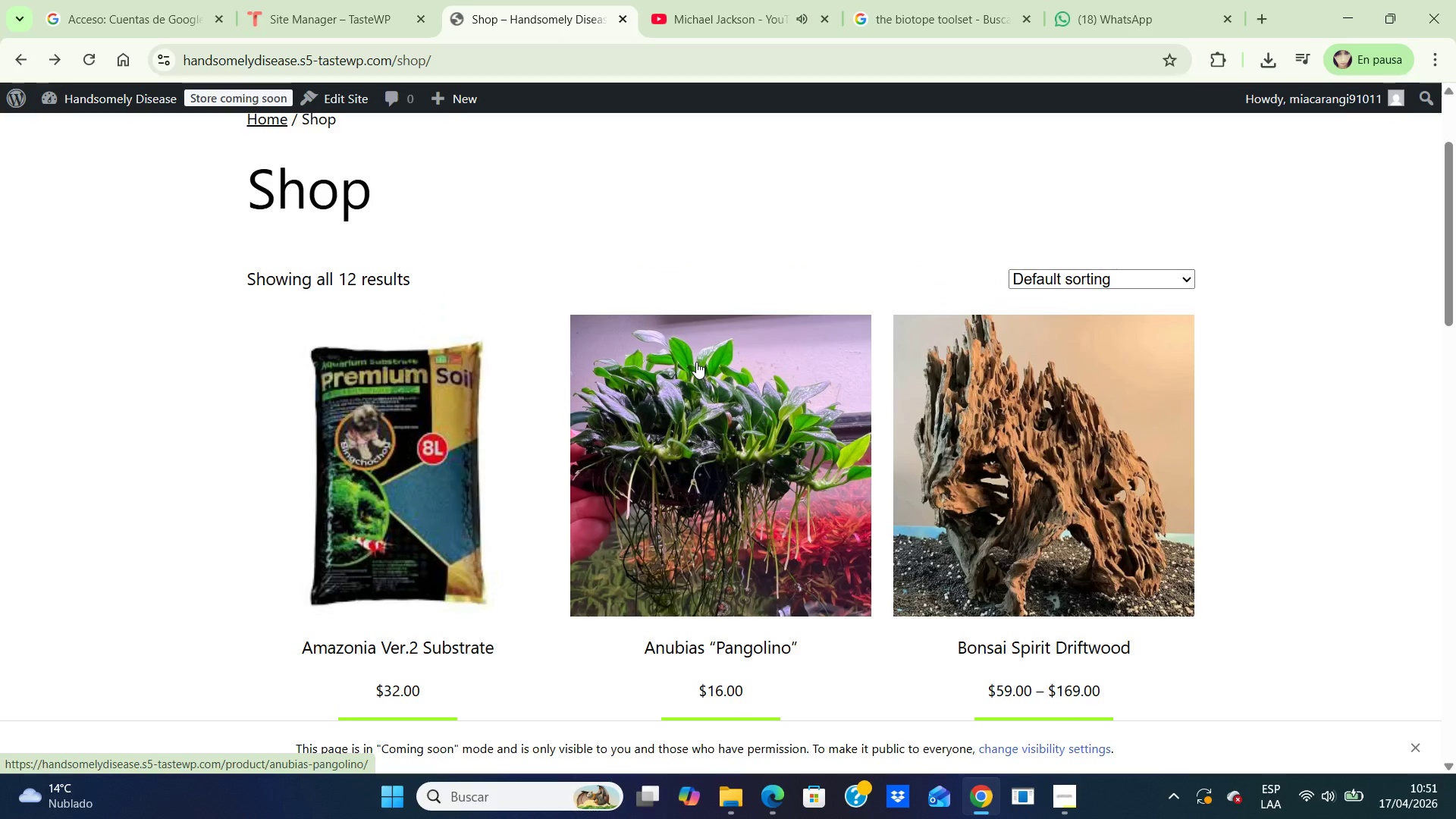 
scroll: coordinate [696, 362], scroll_direction: down, amount: 11.0
 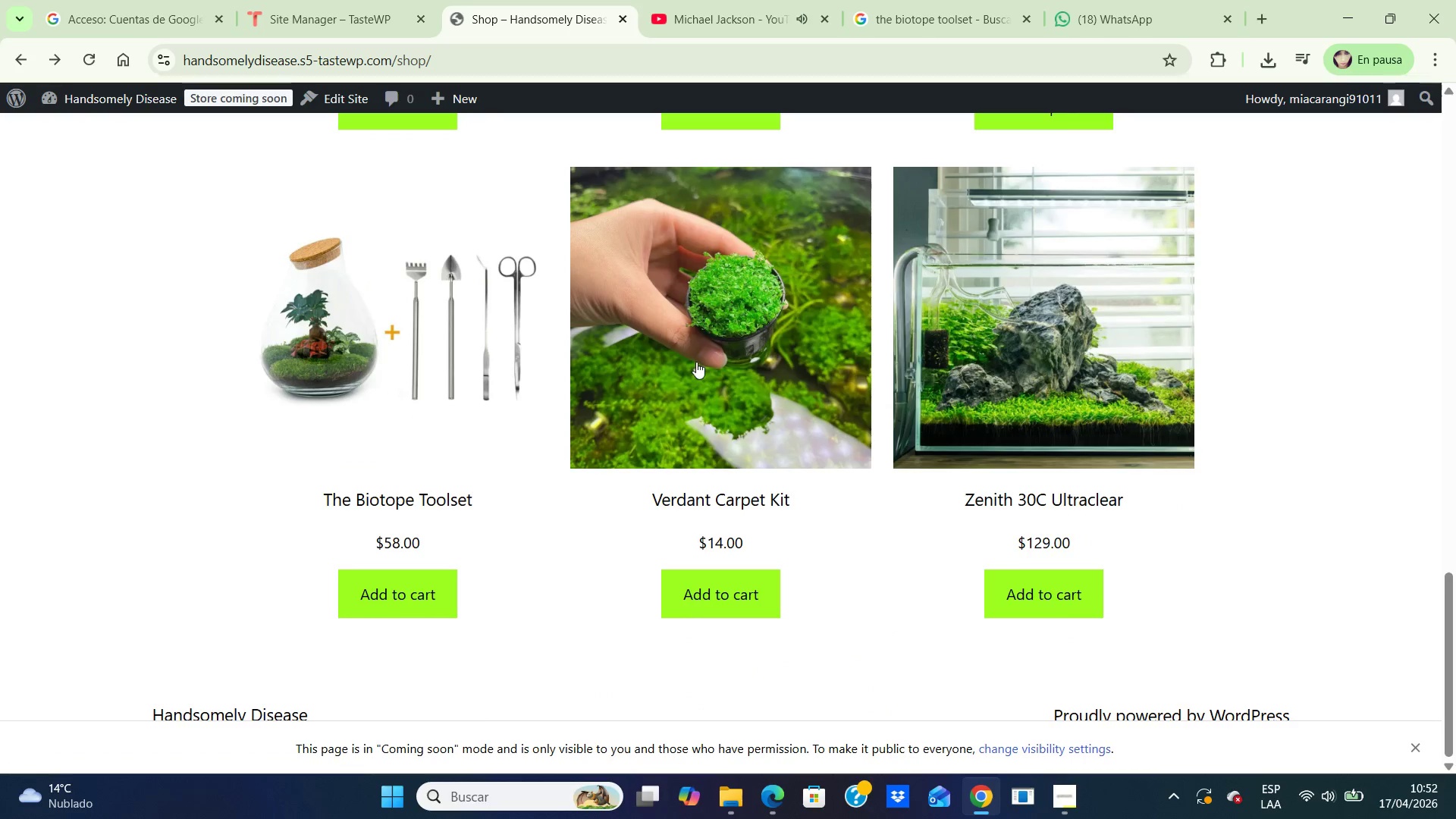 
scroll: coordinate [696, 362], scroll_direction: up, amount: 8.0
 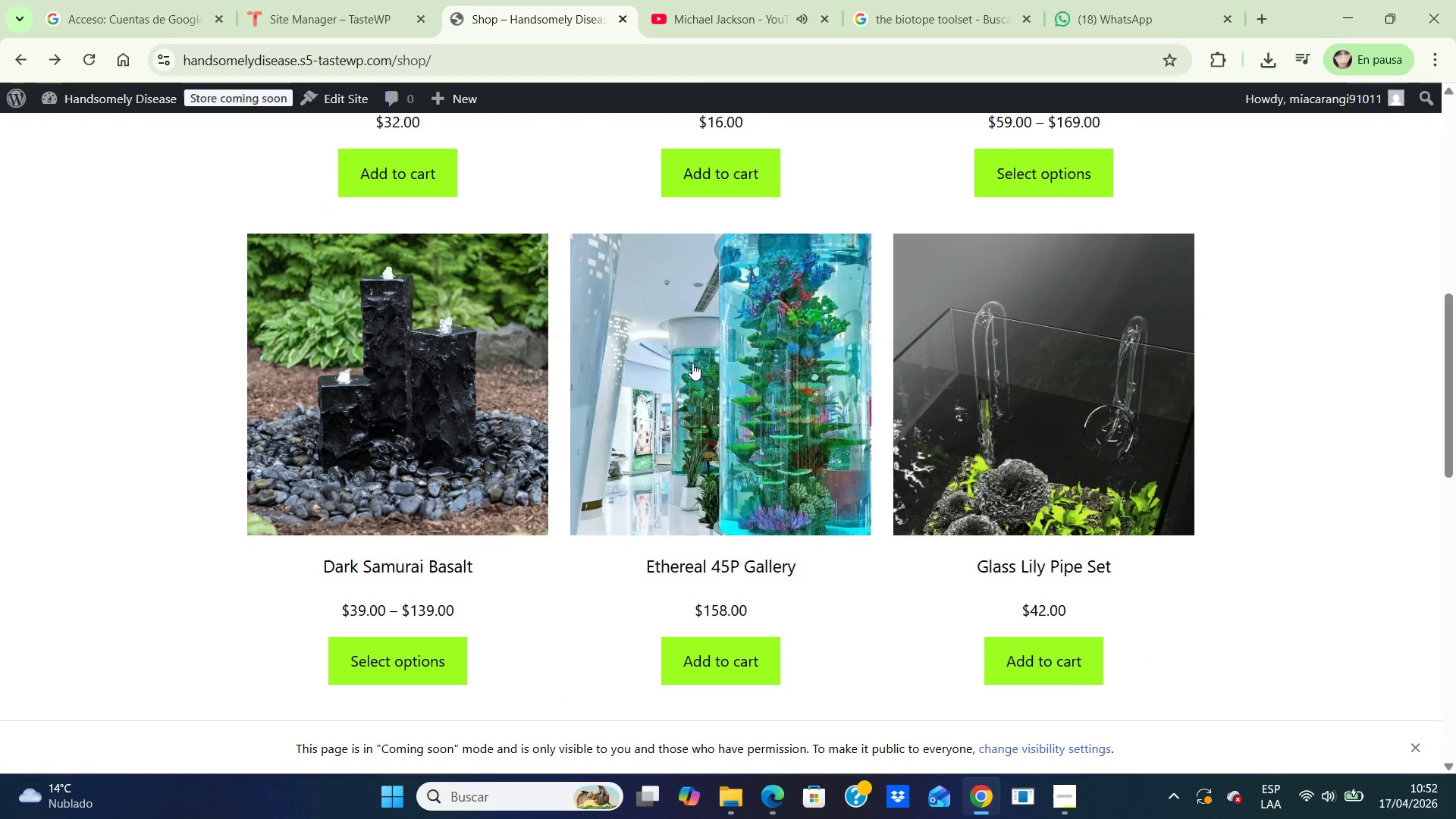 
left_click([400, 378])
 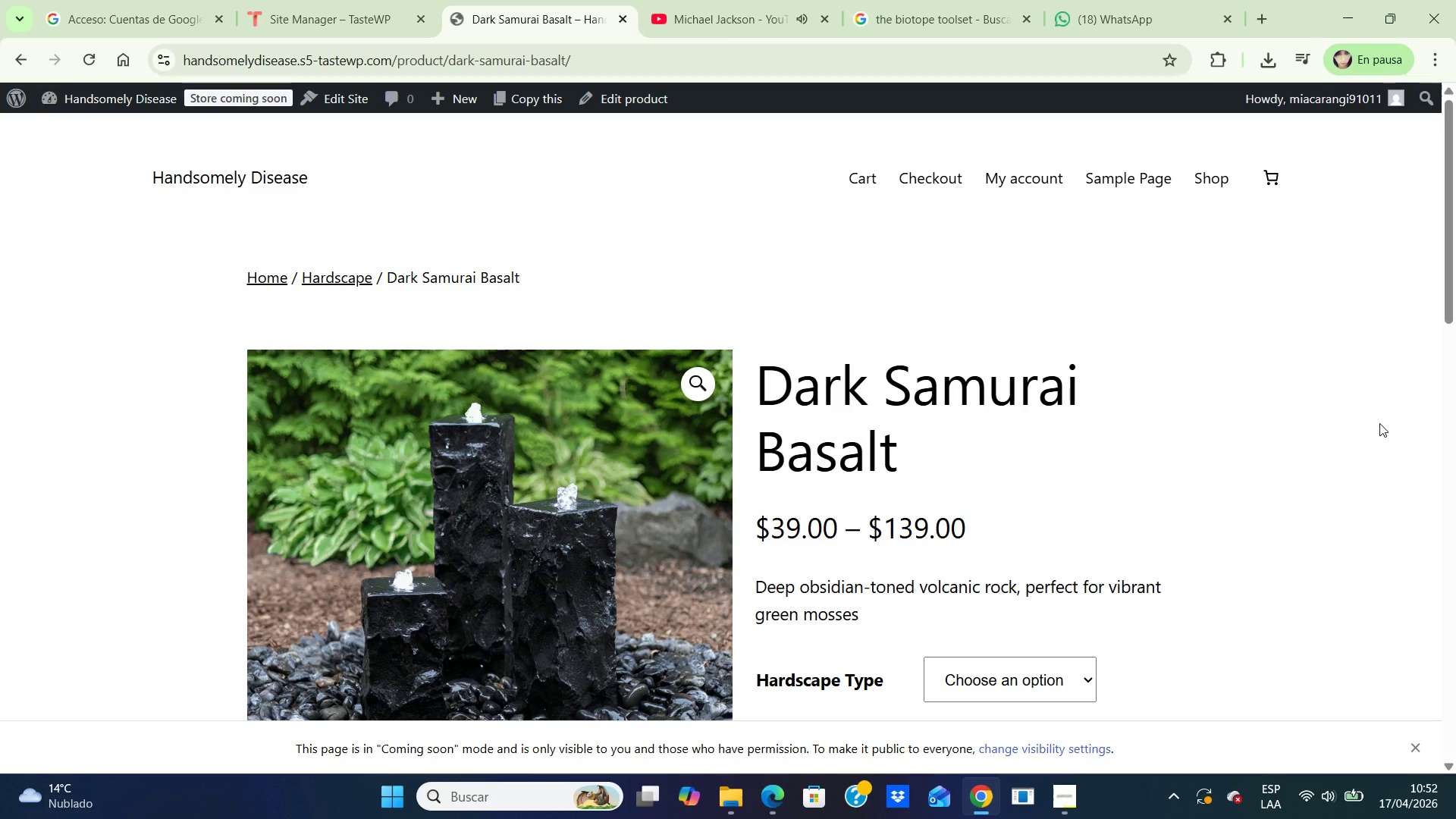 
key(ArrowDown)
 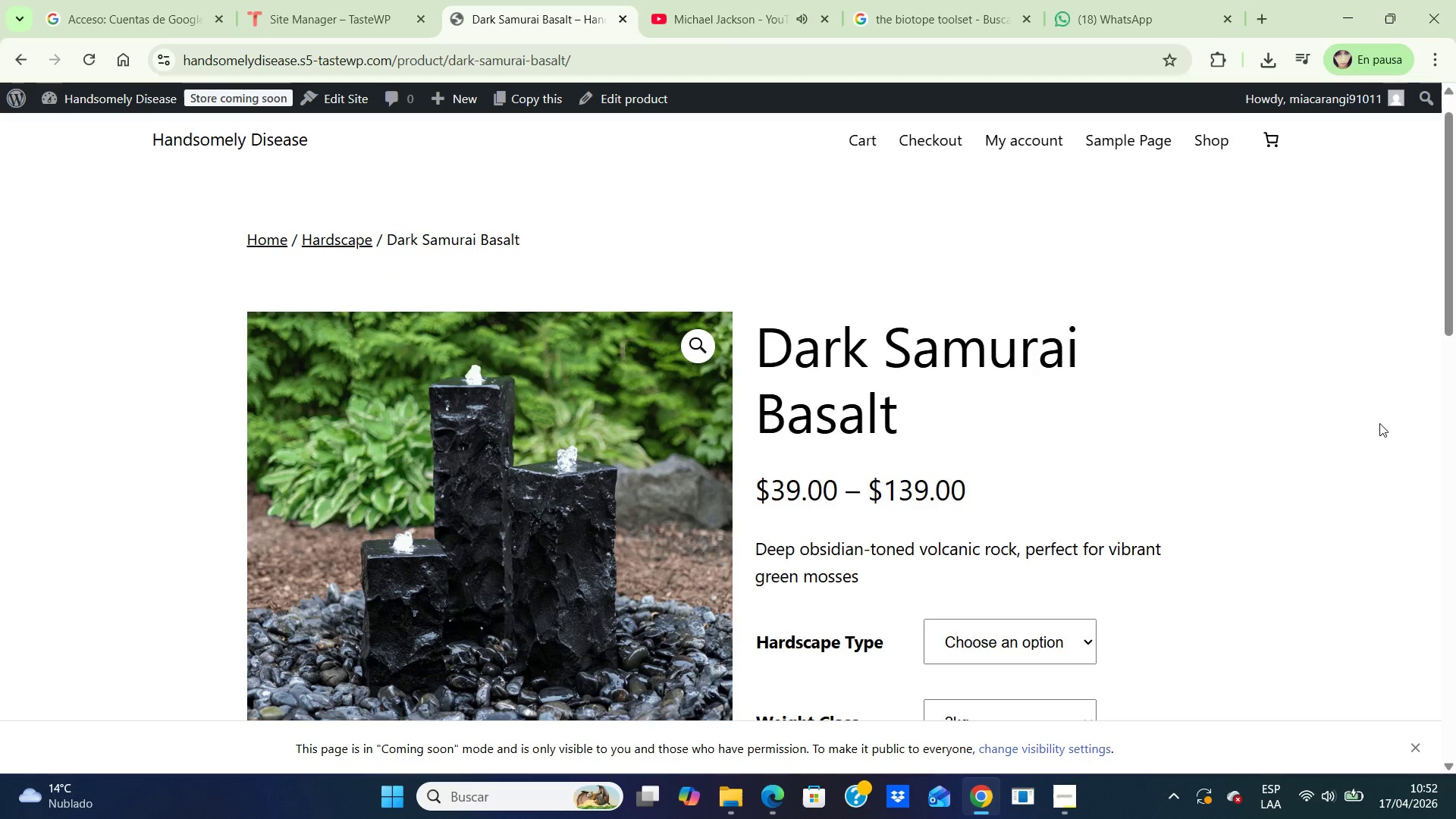 
key(ArrowDown)
 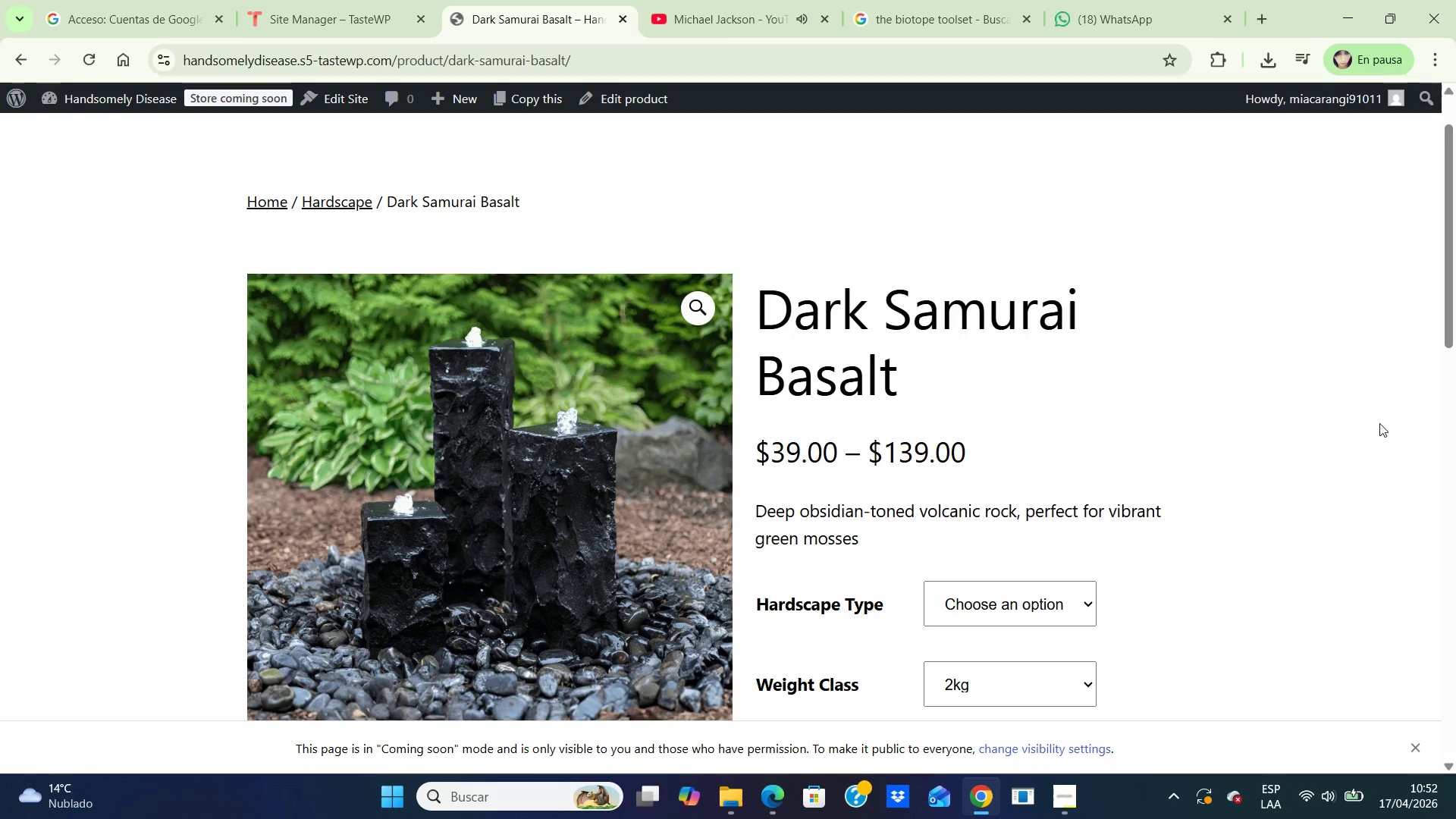 
key(ArrowDown)
 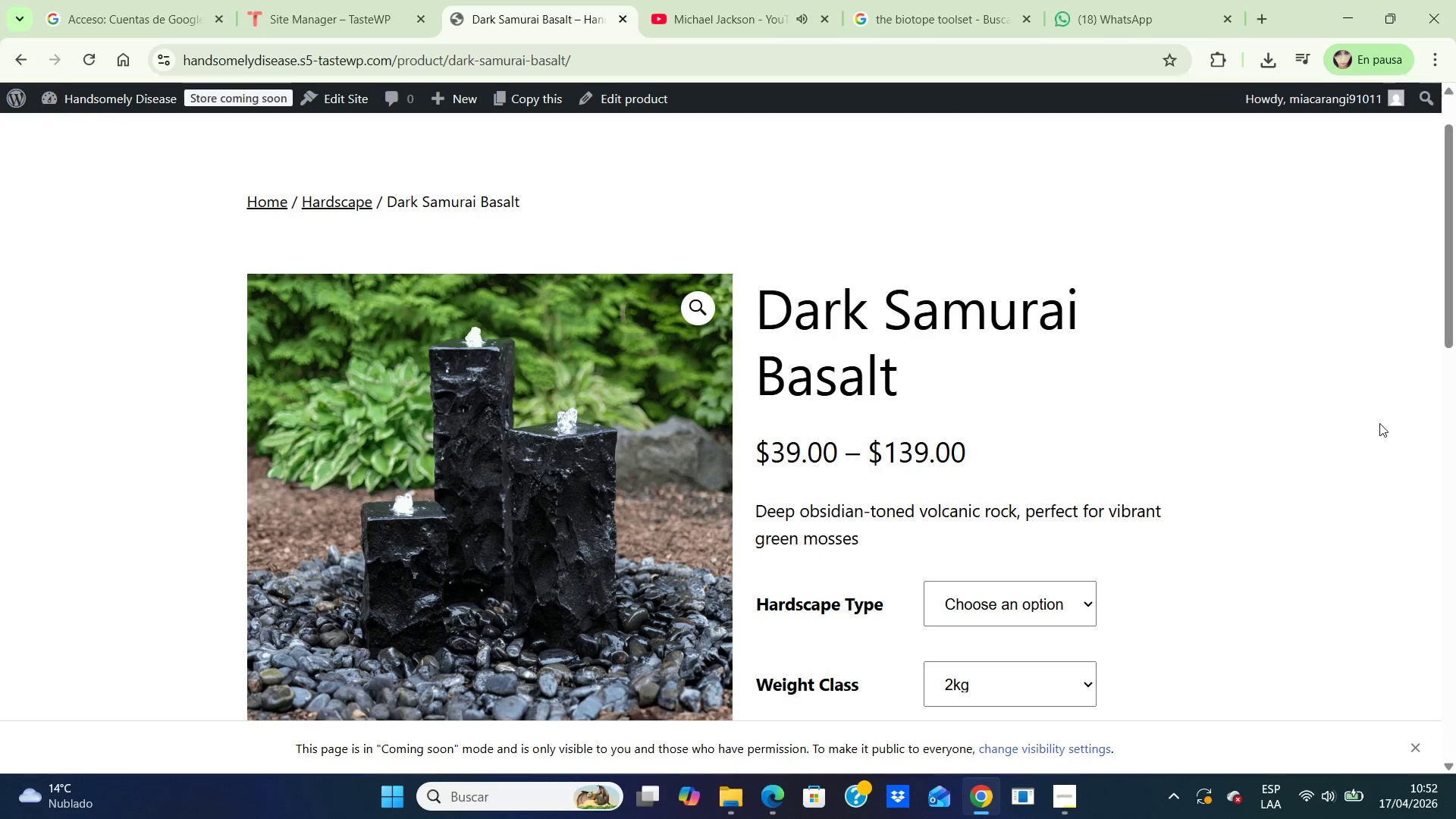 
key(ArrowDown)
 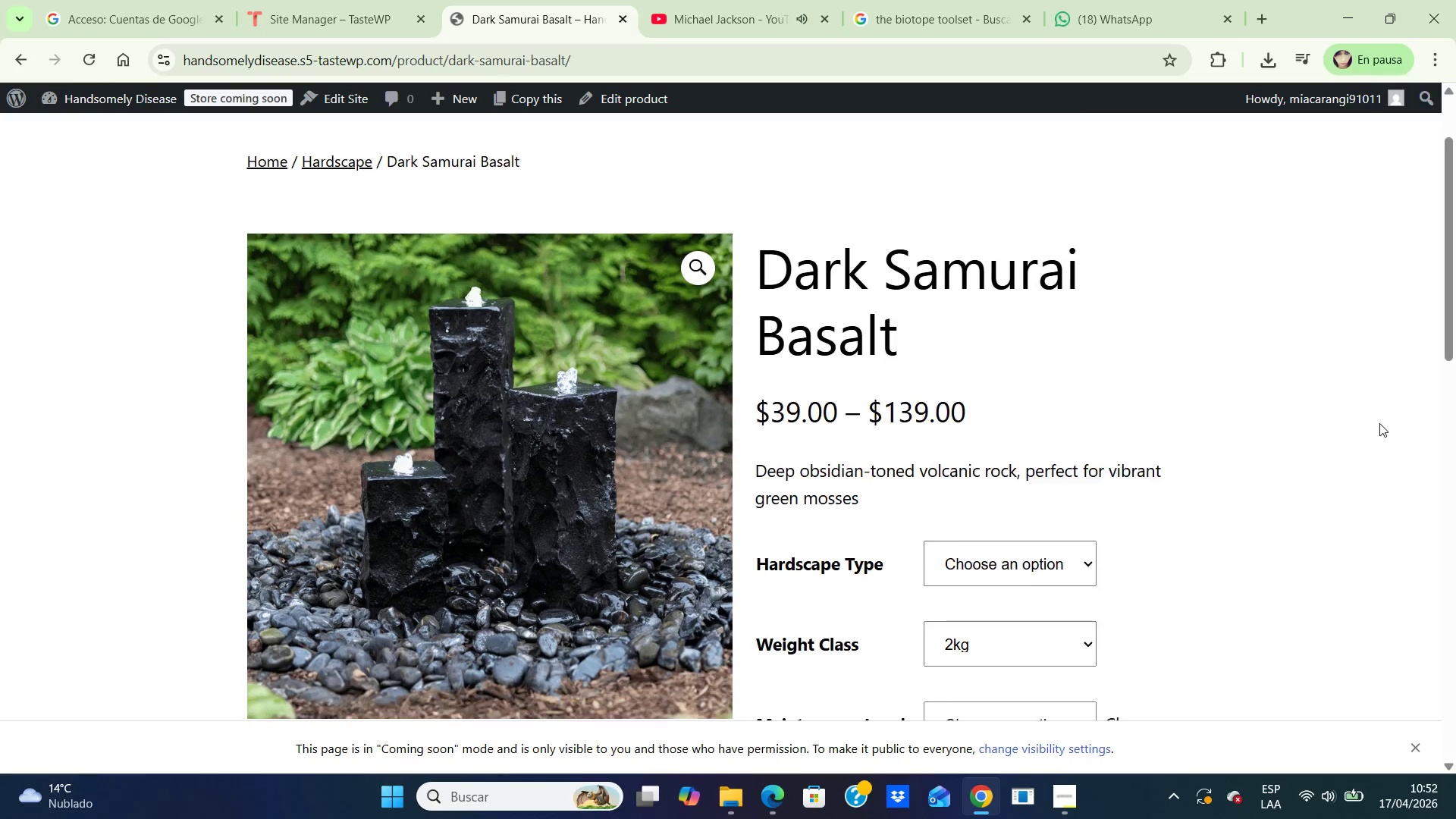 
key(ArrowDown)
 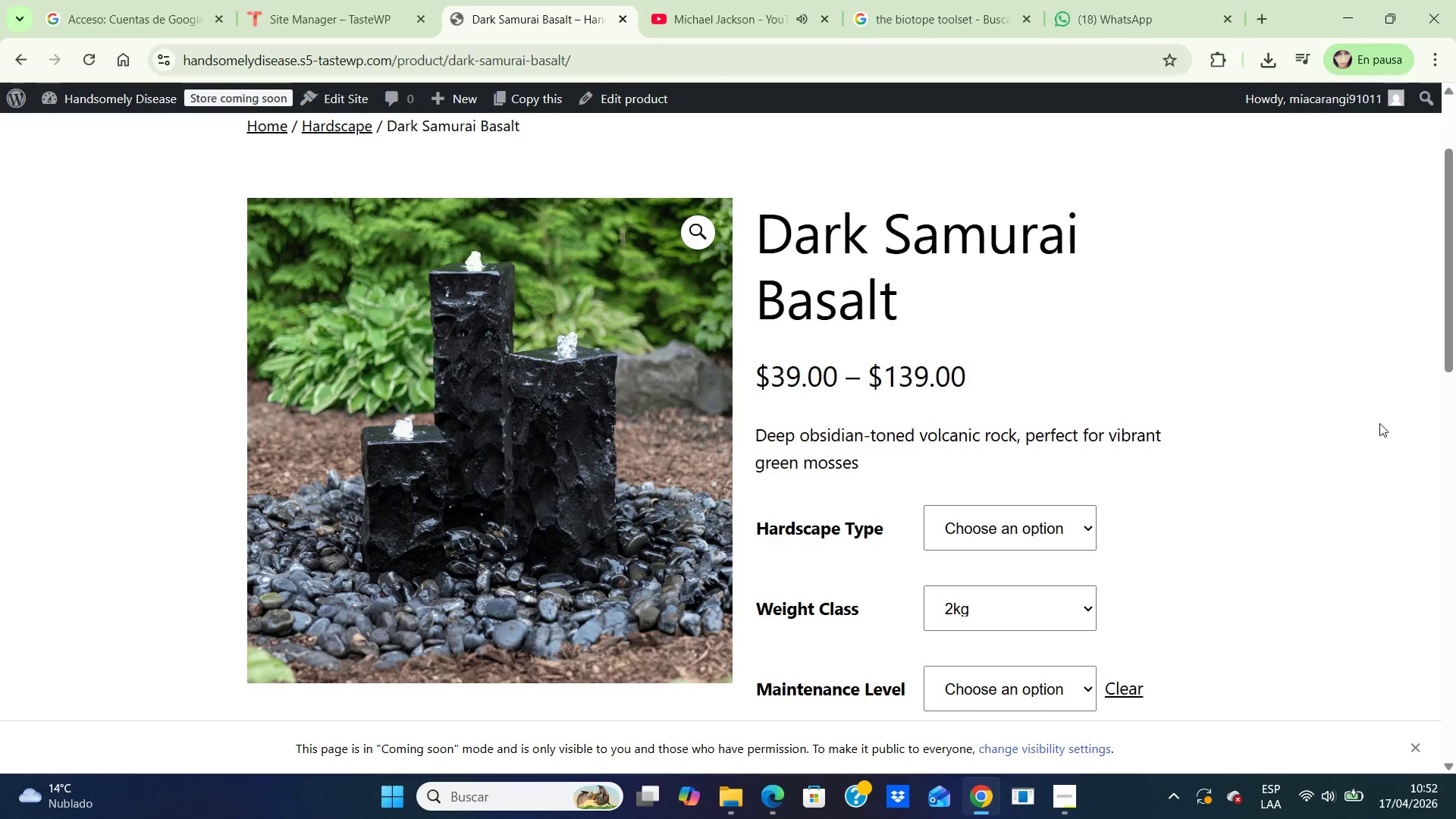 
key(ArrowDown)
 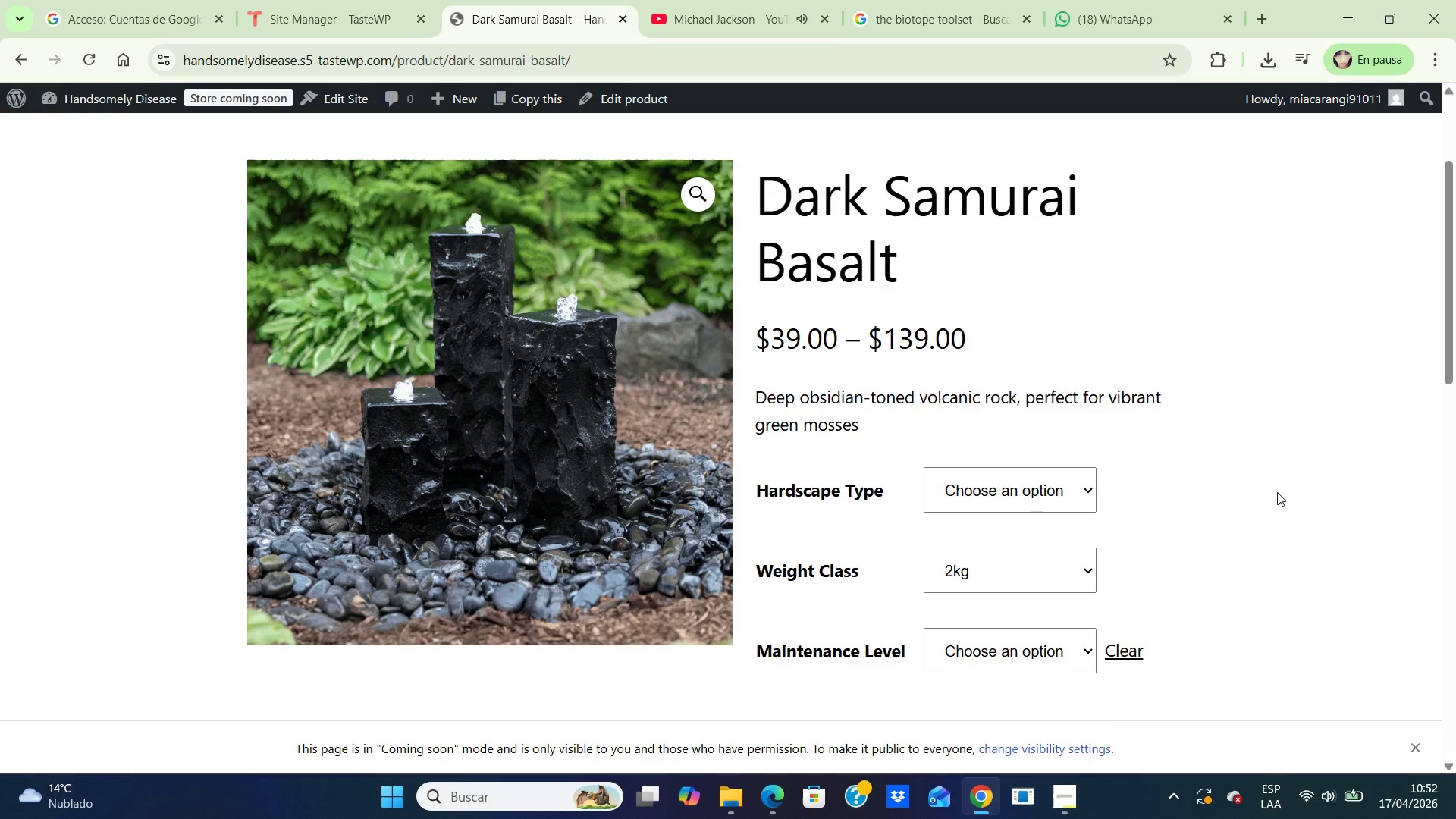 
key(PrintScreen)
 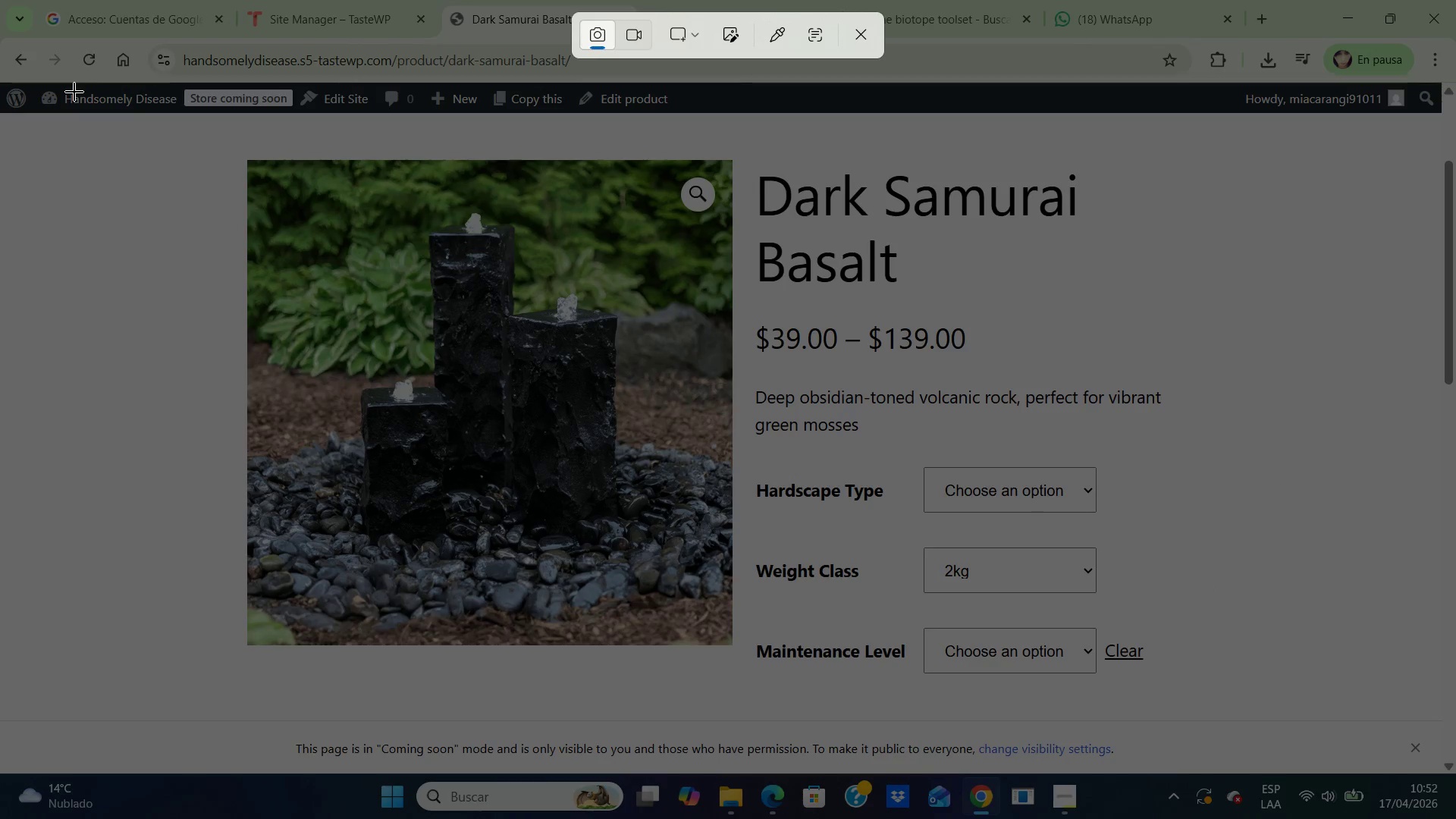 
left_click_drag(start_coordinate=[5, 108], to_coordinate=[1453, 767])
 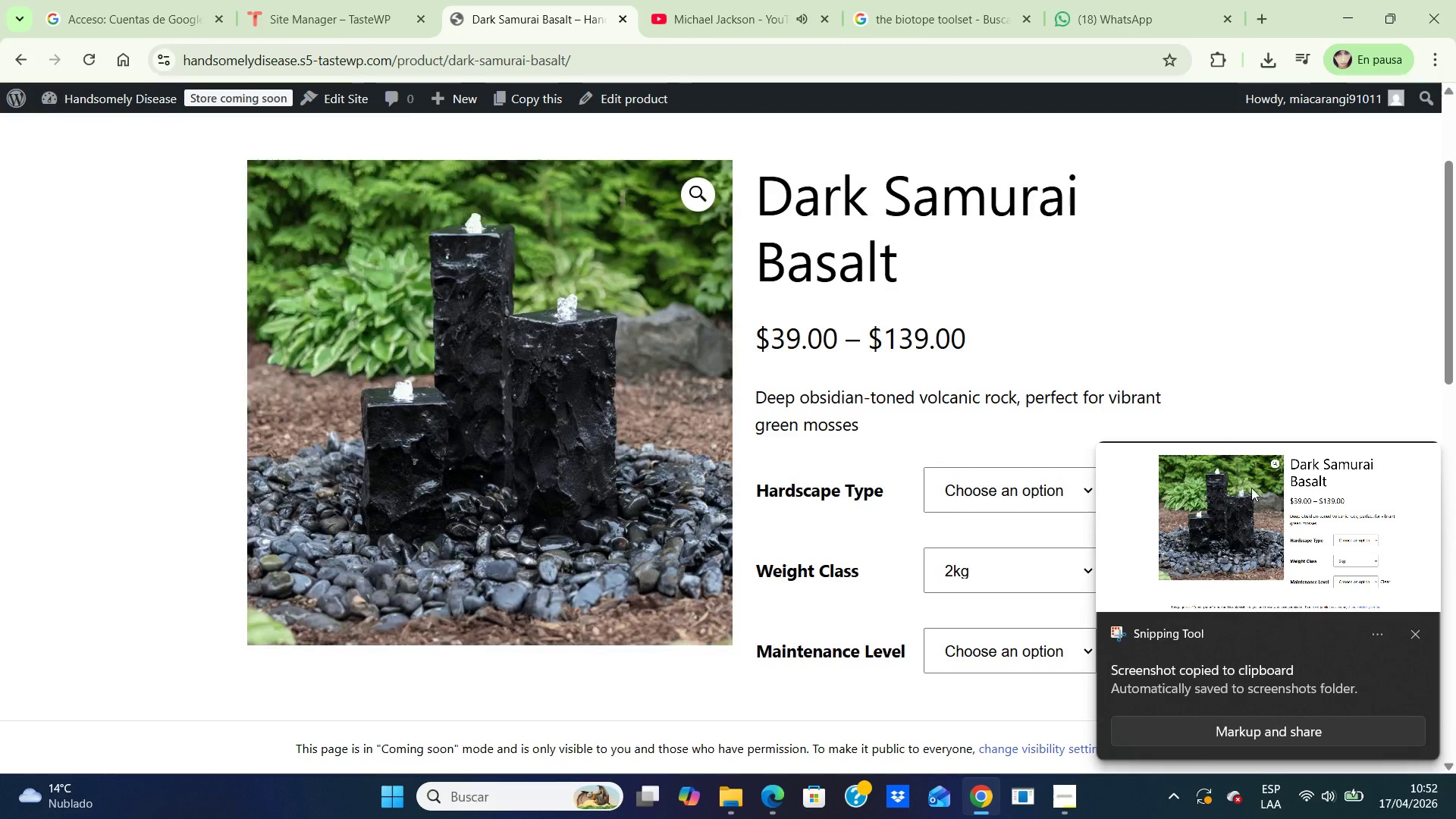 
double_click([1232, 525])
 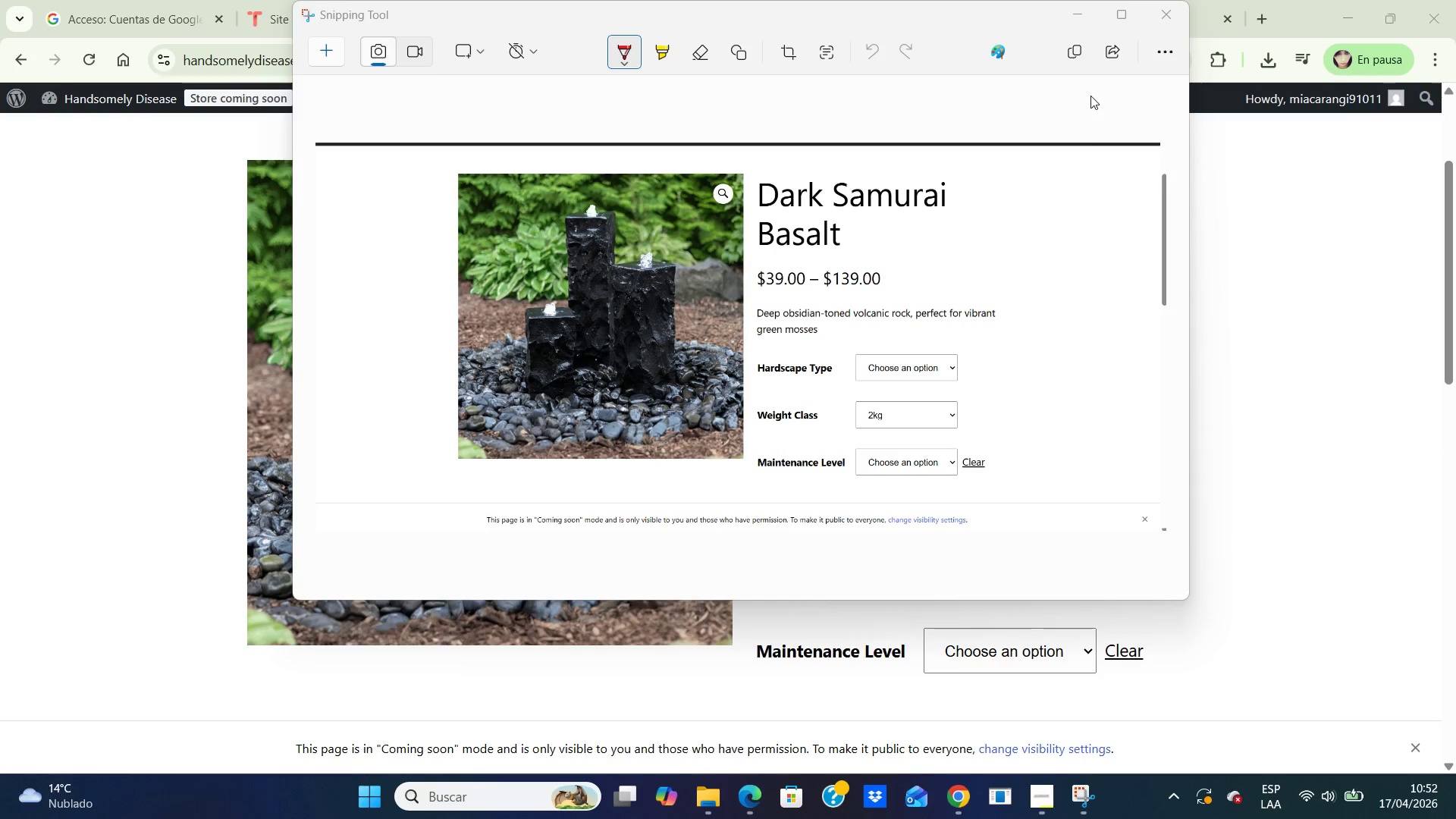 
left_click([1034, 47])
 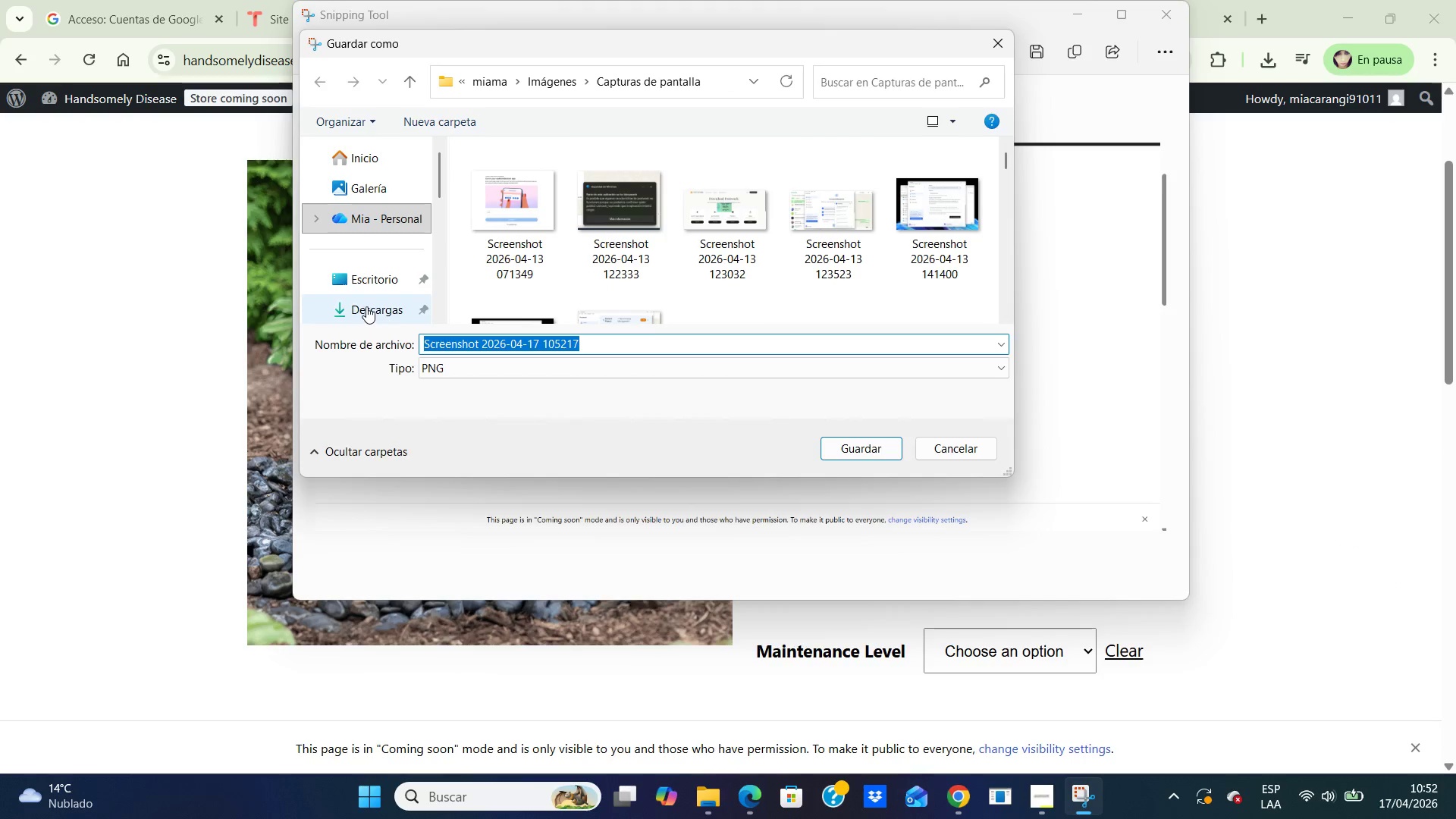 
double_click([367, 283])
 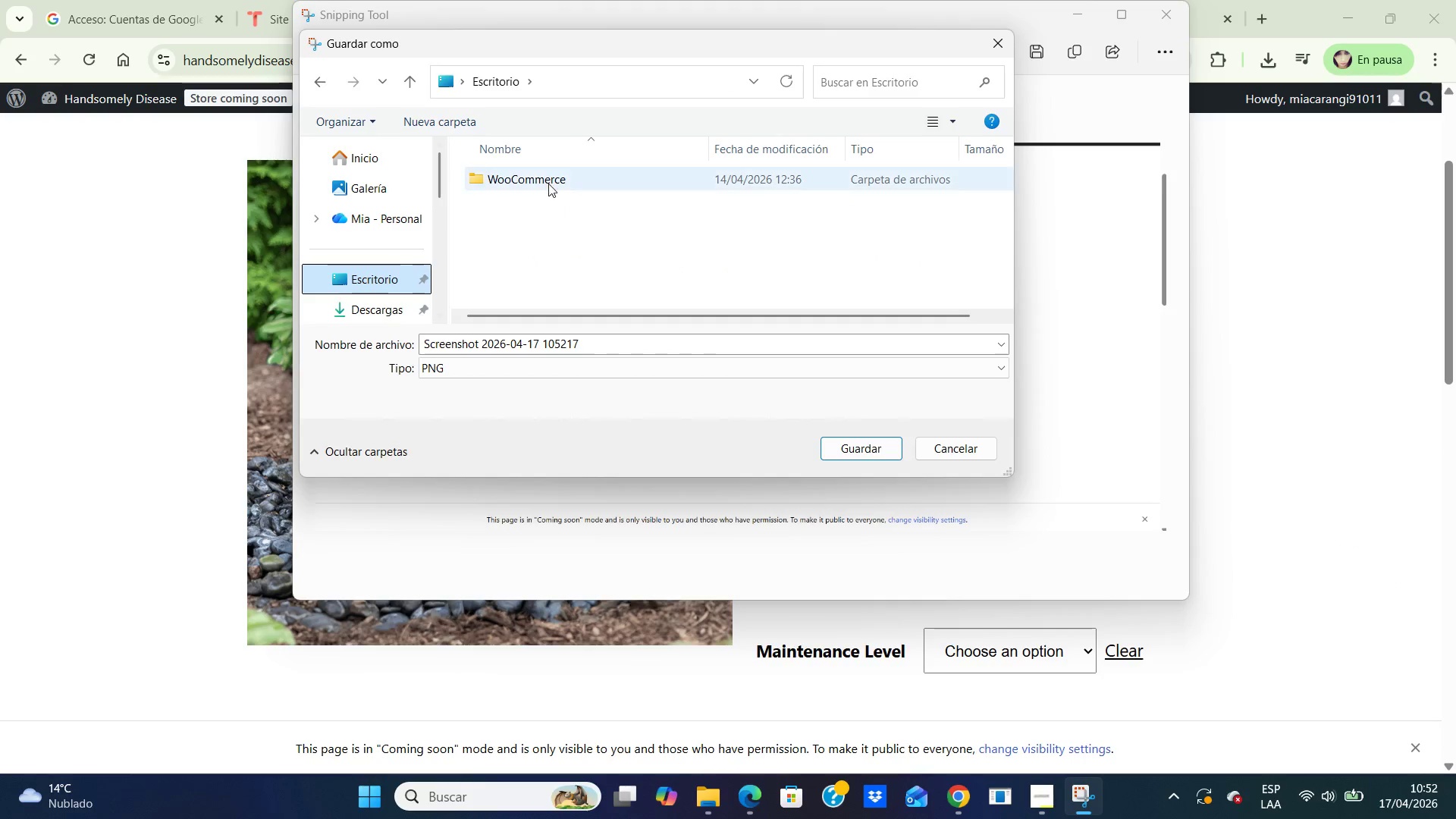 
double_click([548, 183])
 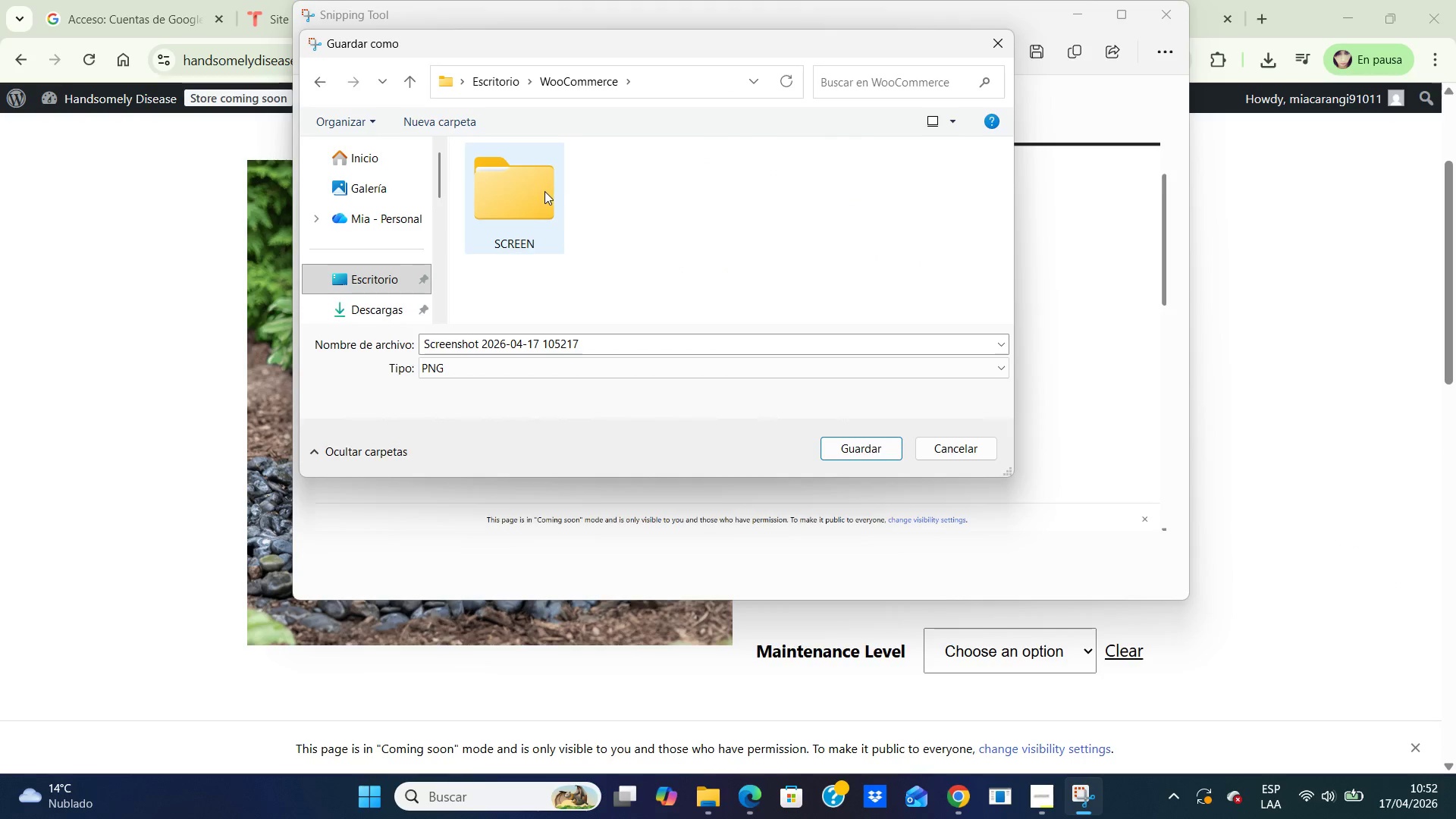 
double_click([544, 191])
 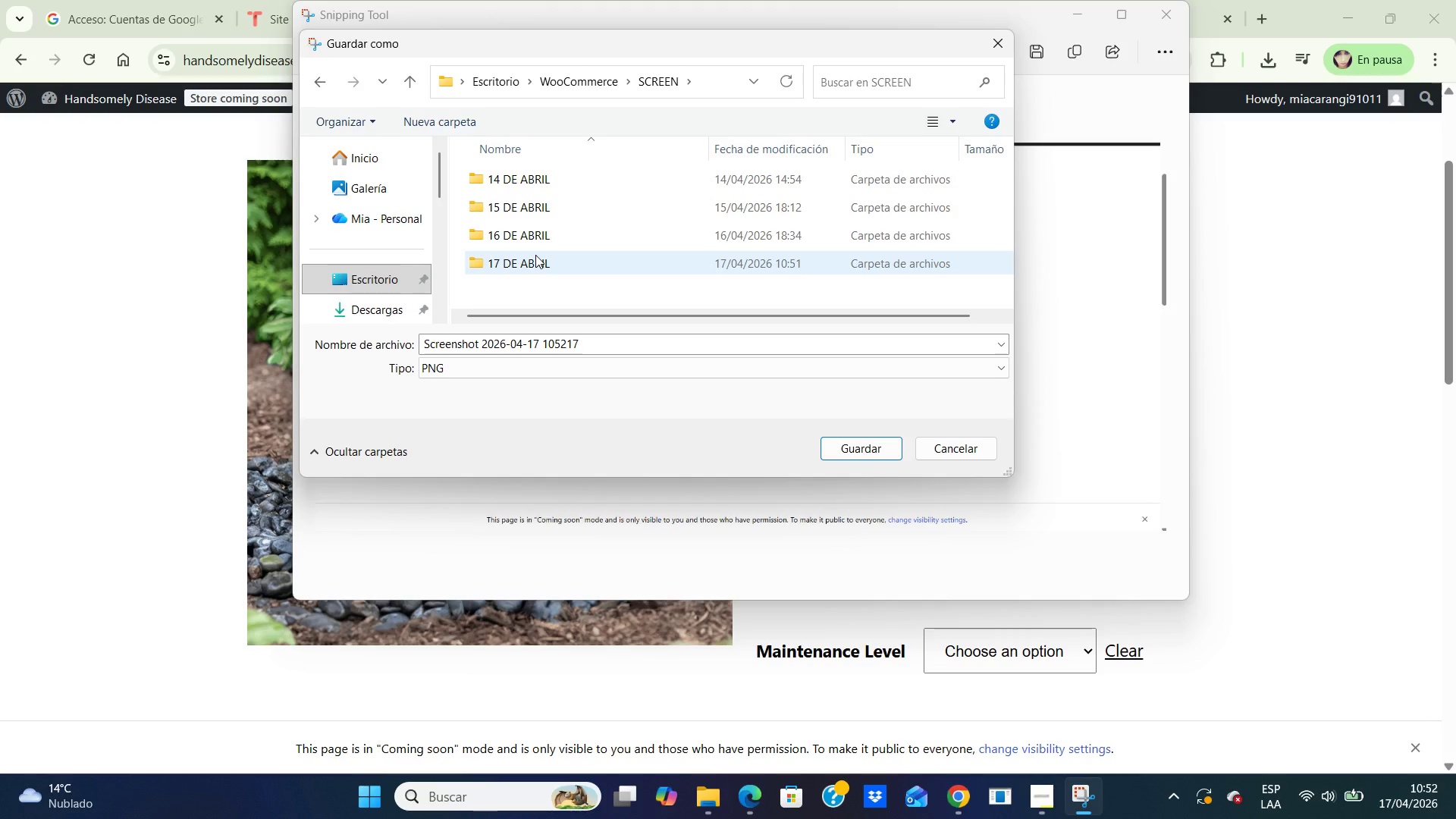 
double_click([535, 255])
 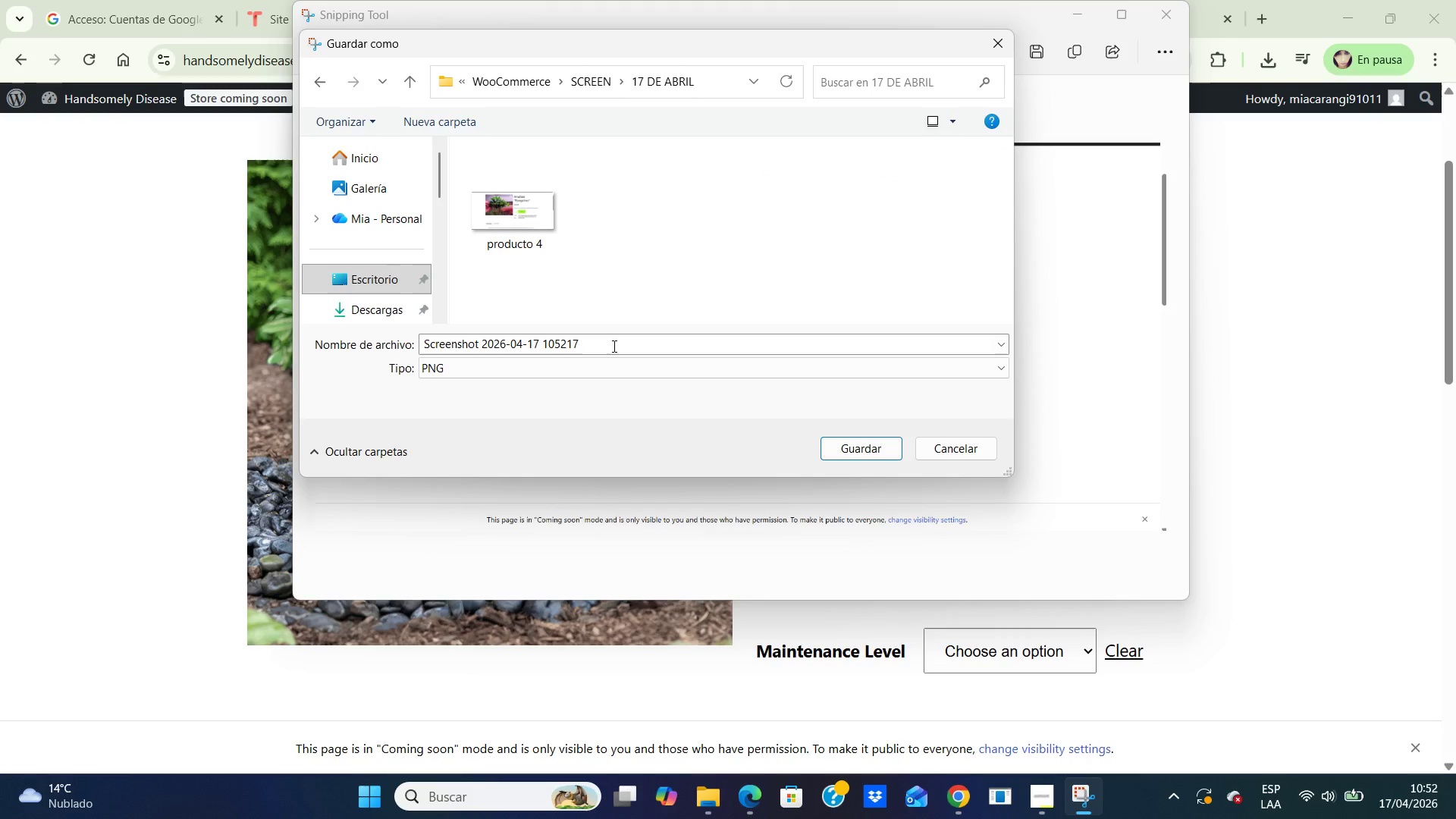 
left_click([614, 339])
 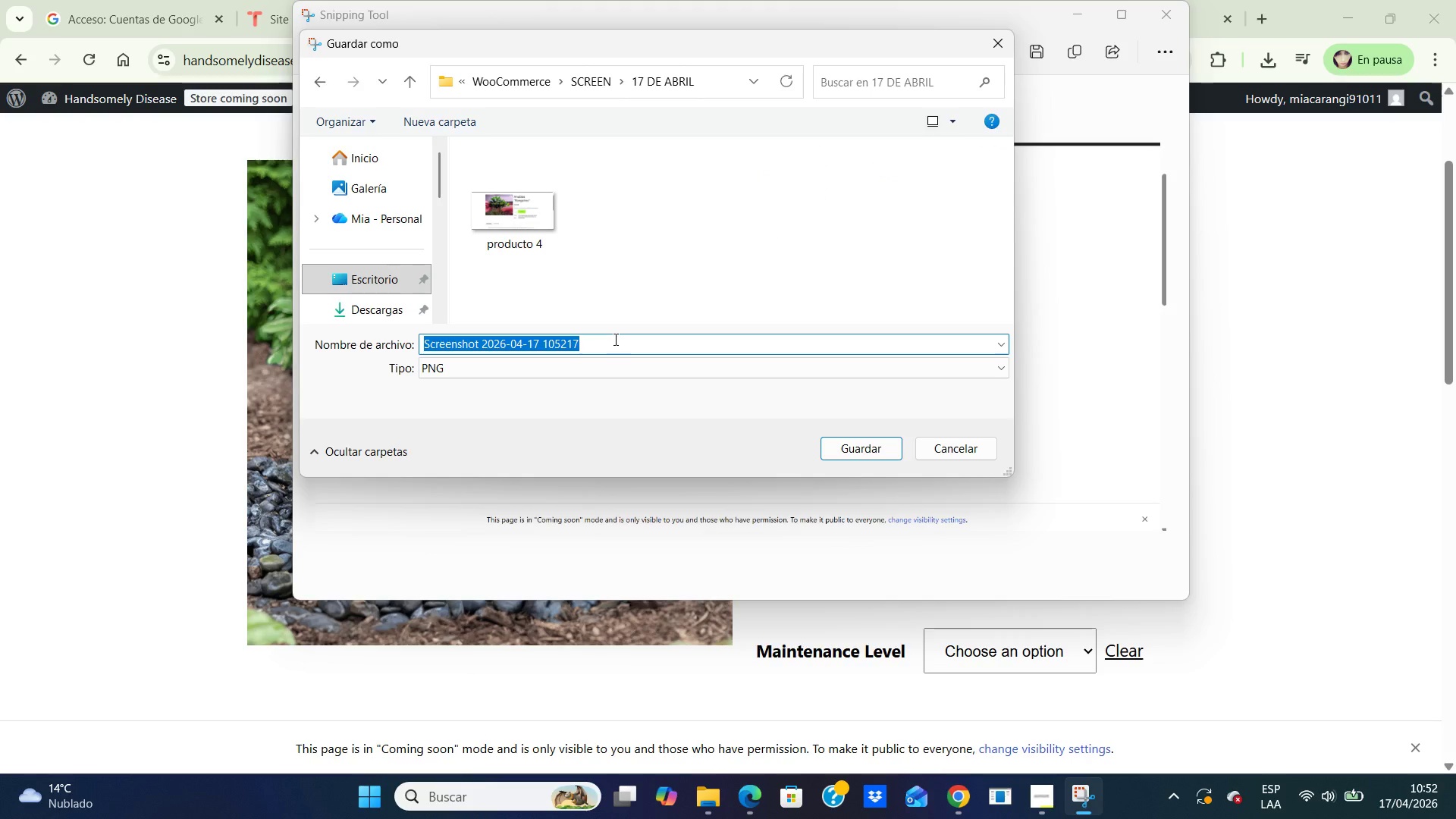 
type(producto 5)
 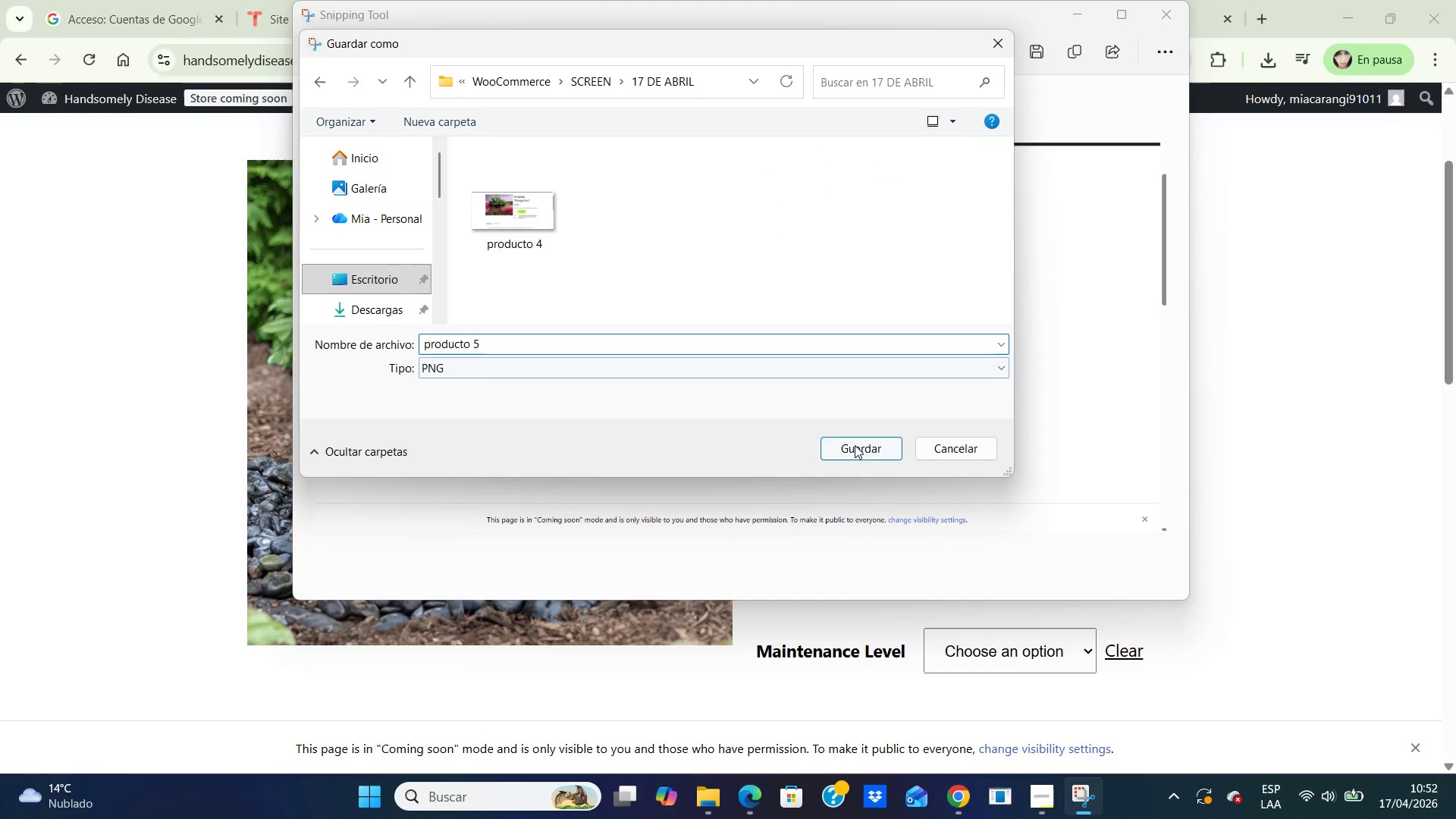 
left_click([856, 446])
 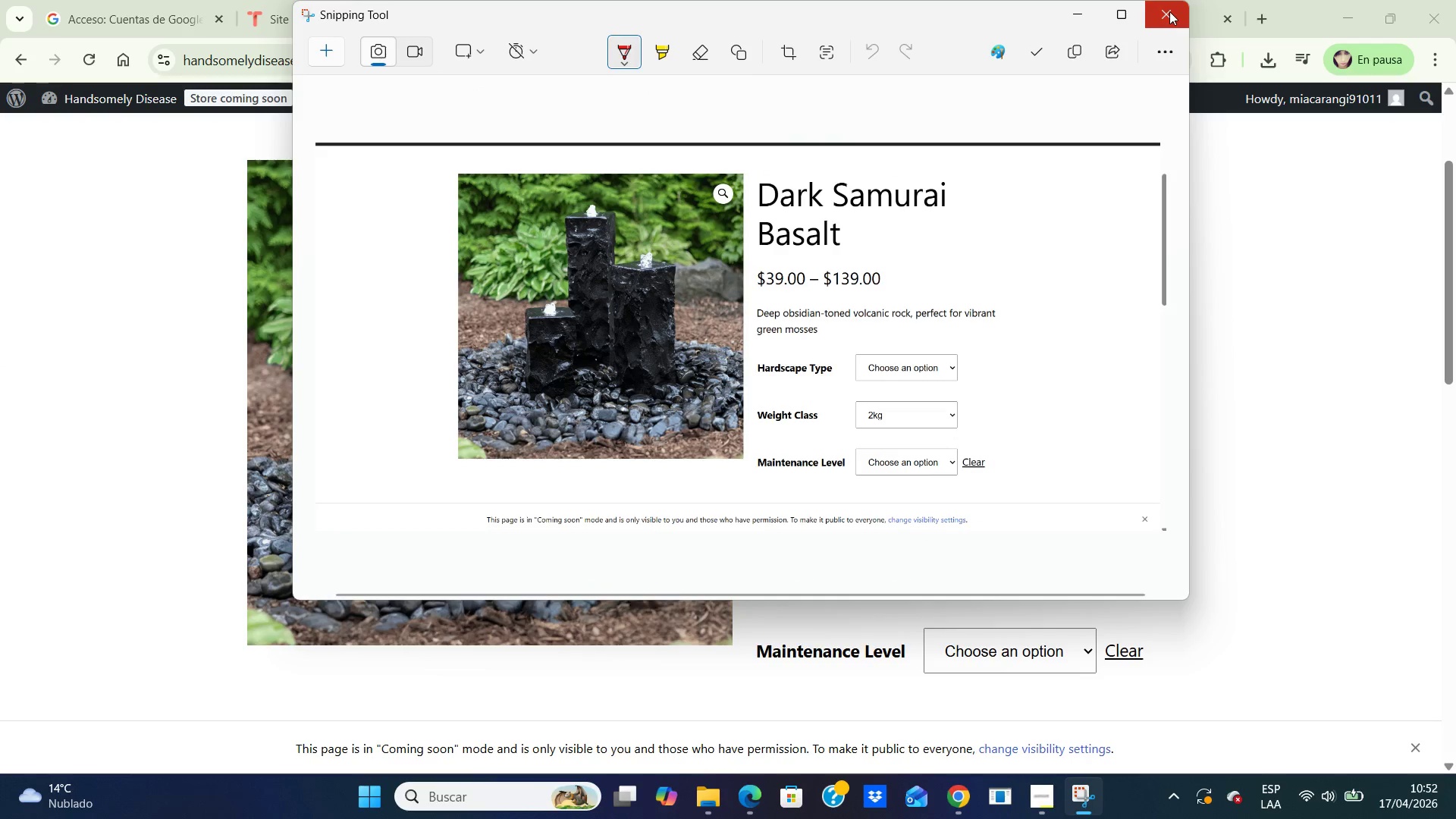 
left_click([1168, 10])
 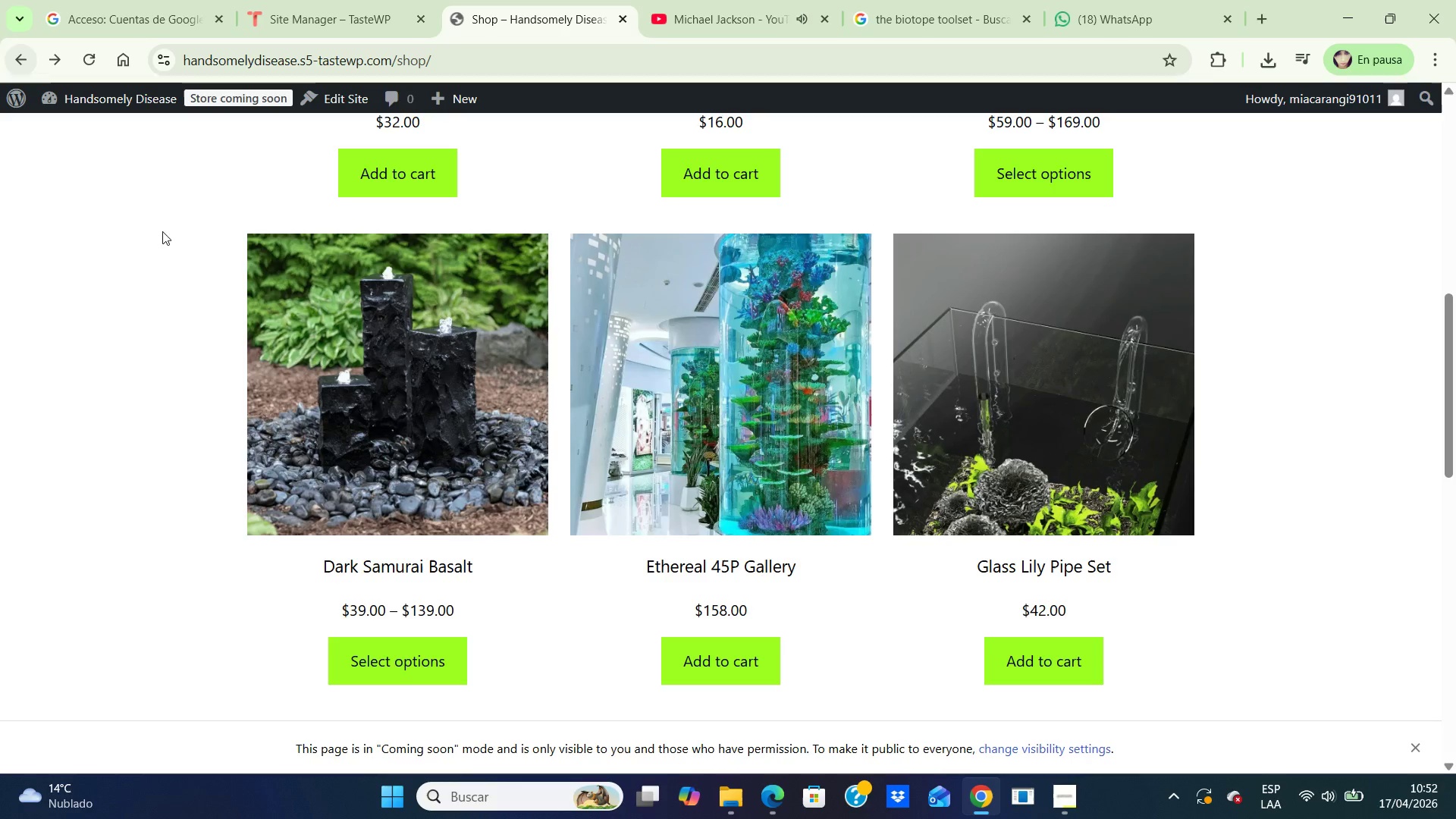 
wait(5.91)
 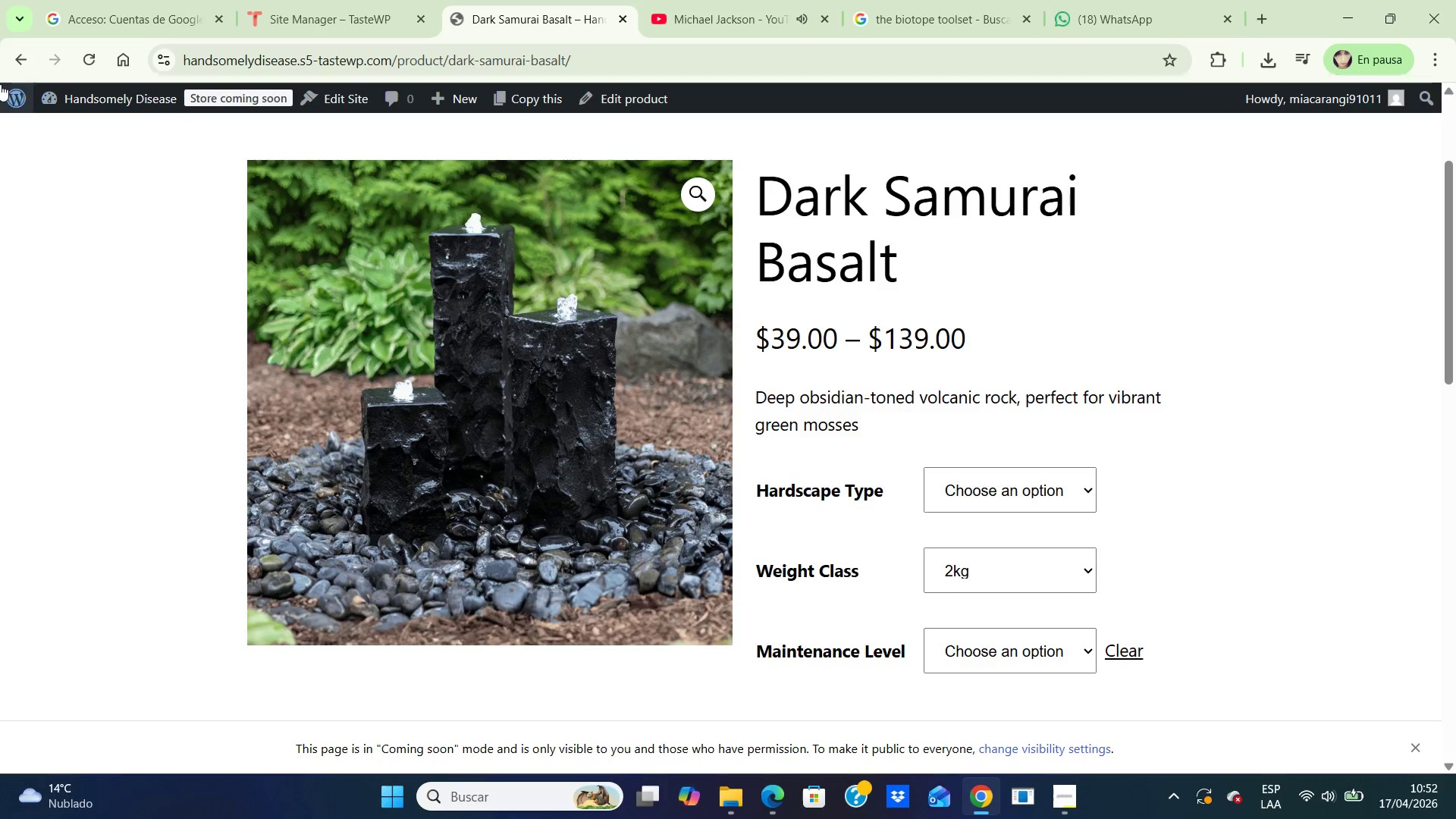 
left_click([733, 792])
 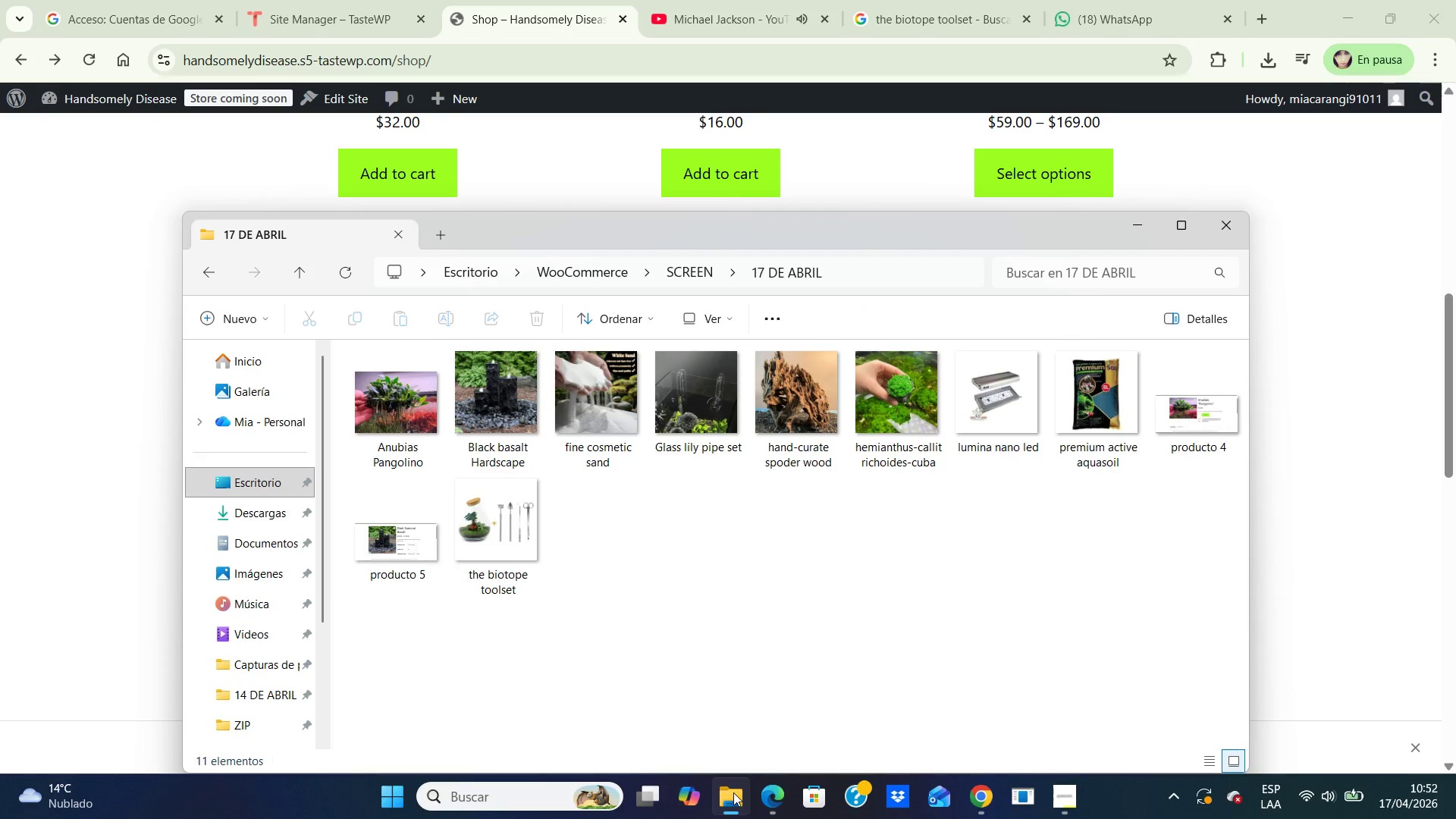 
left_click([733, 792])
 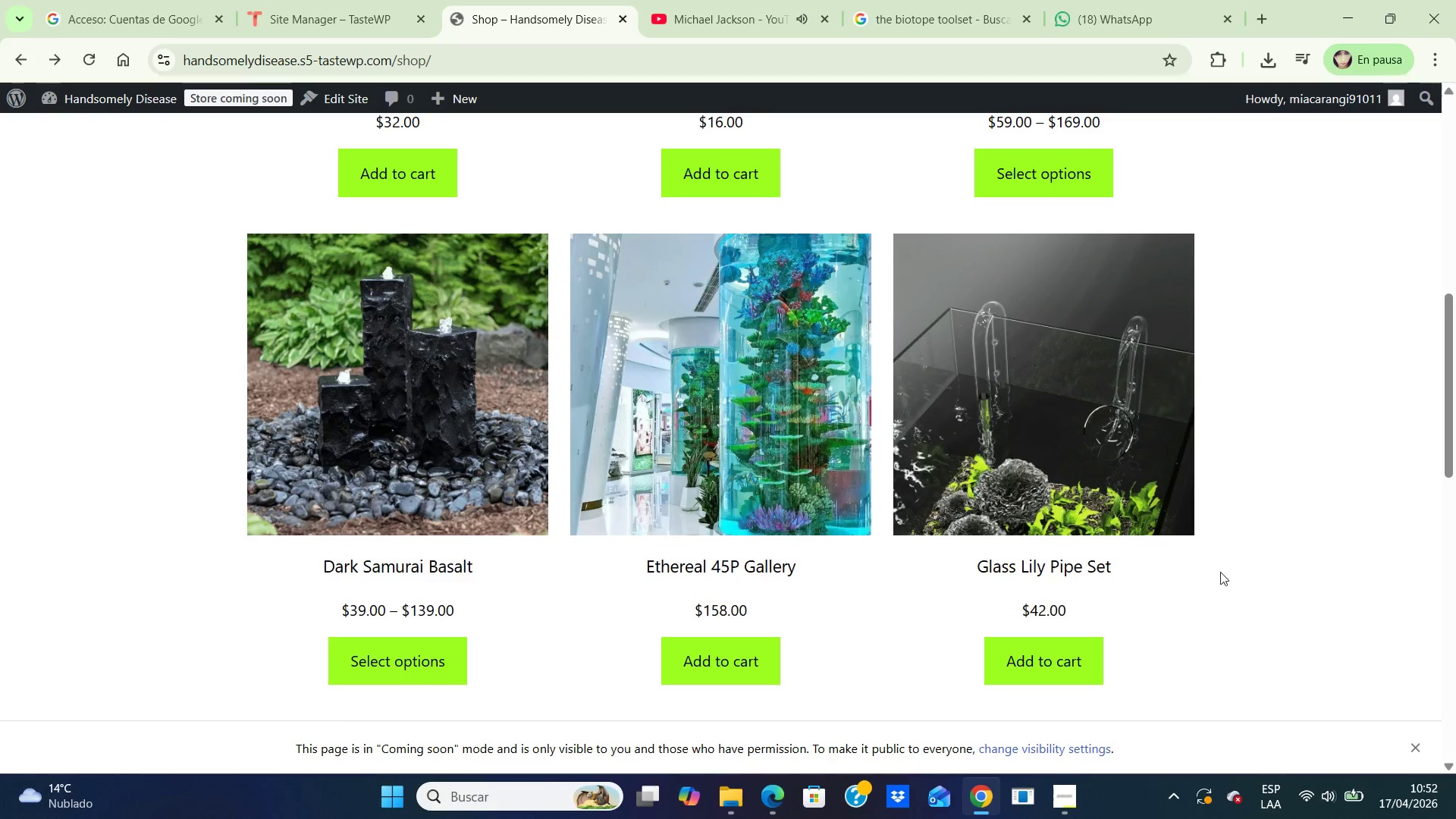 
scroll: coordinate [1238, 563], scroll_direction: down, amount: 9.0
 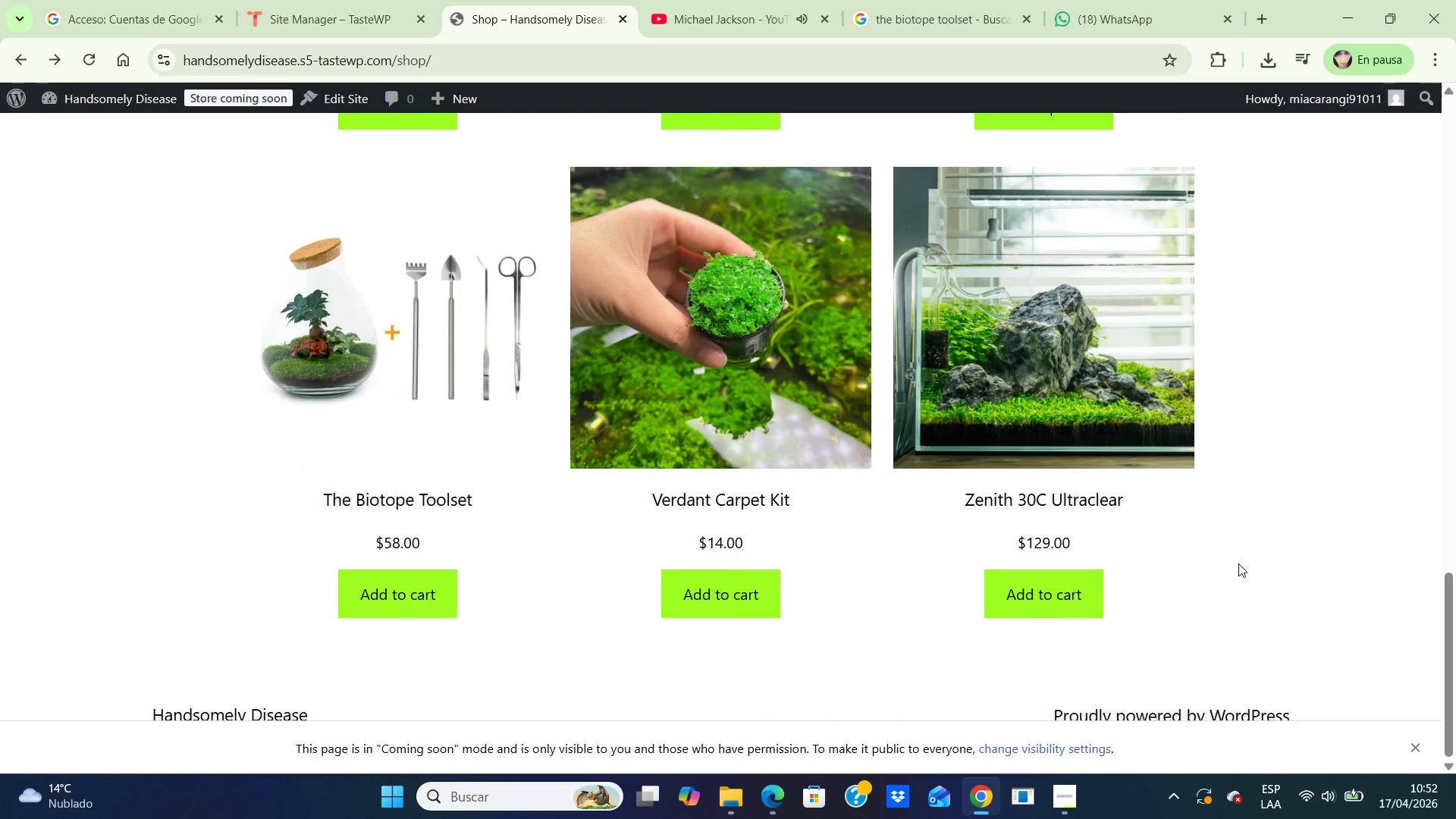 
scroll: coordinate [1238, 563], scroll_direction: up, amount: 12.0
 